 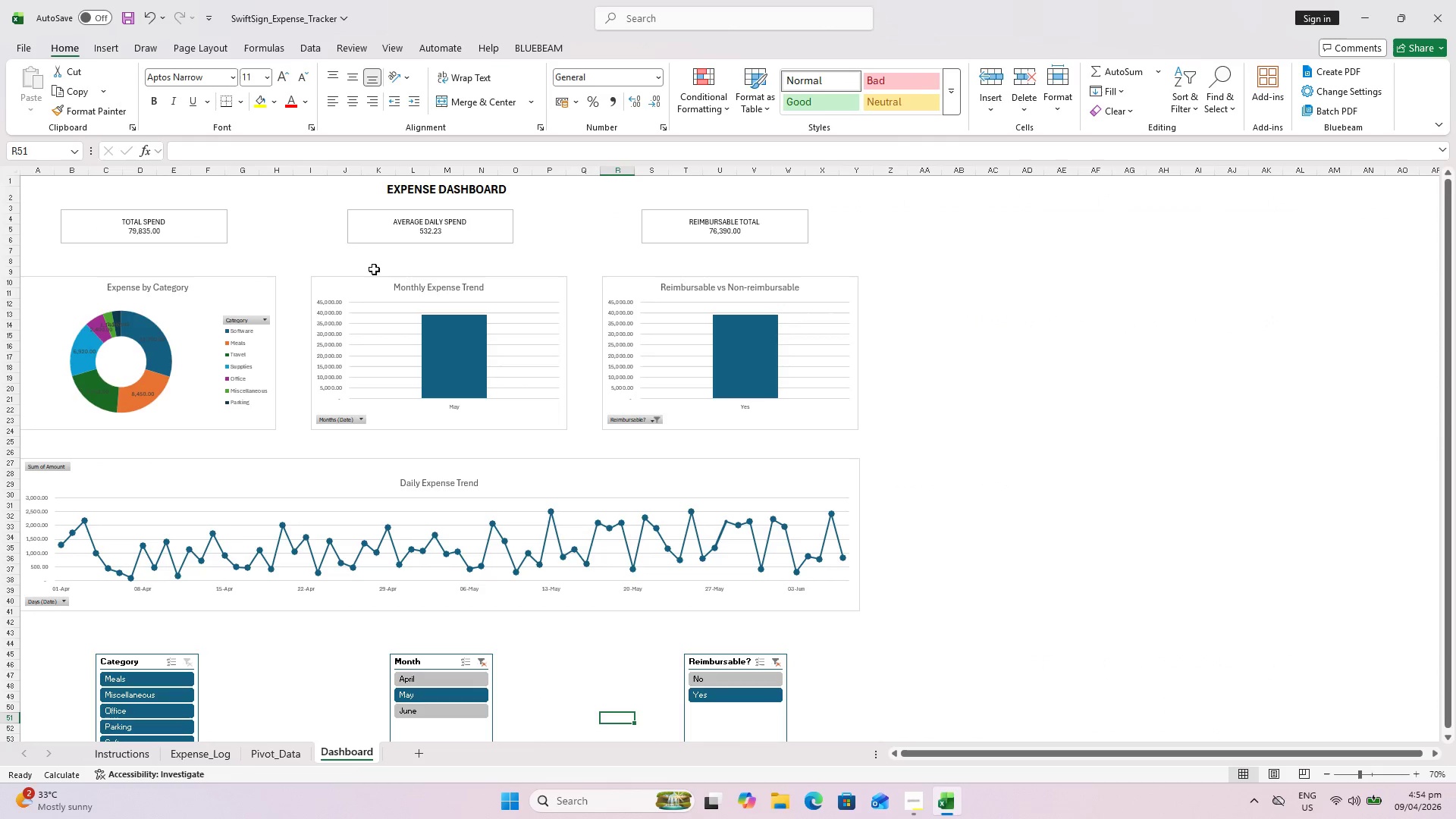 
left_click([128, 692])
 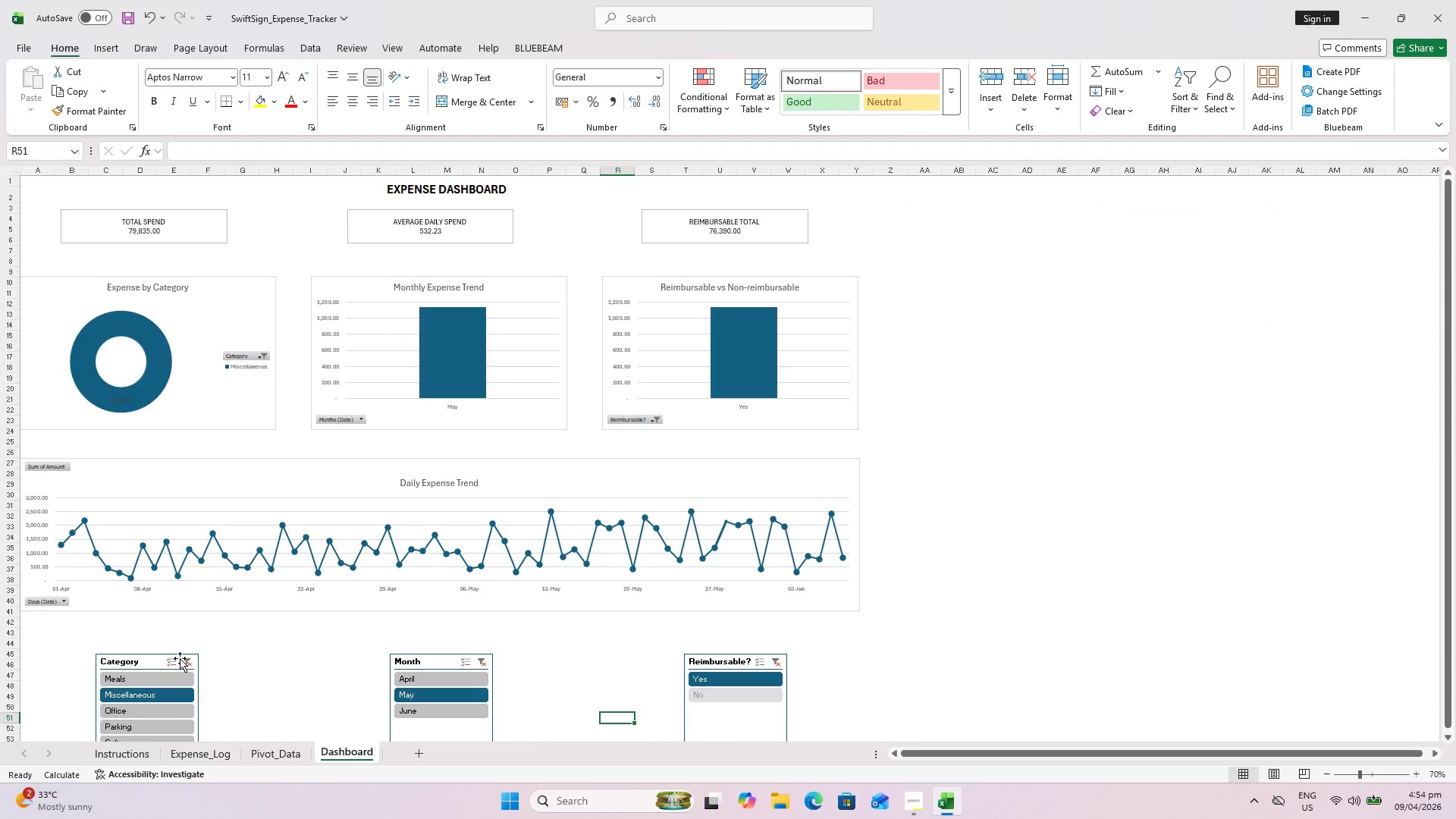 
left_click([191, 664])
 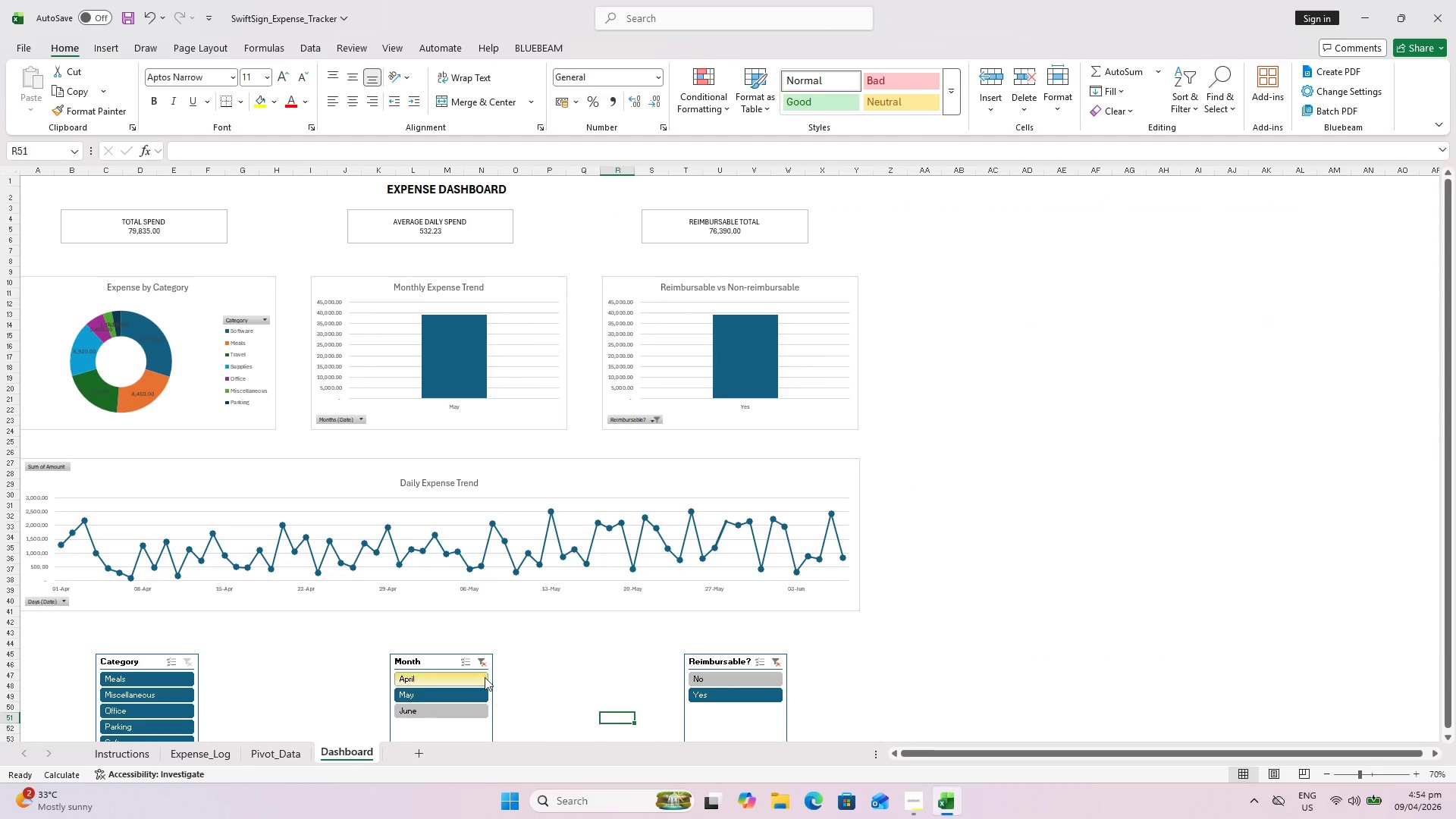 
left_click([485, 664])
 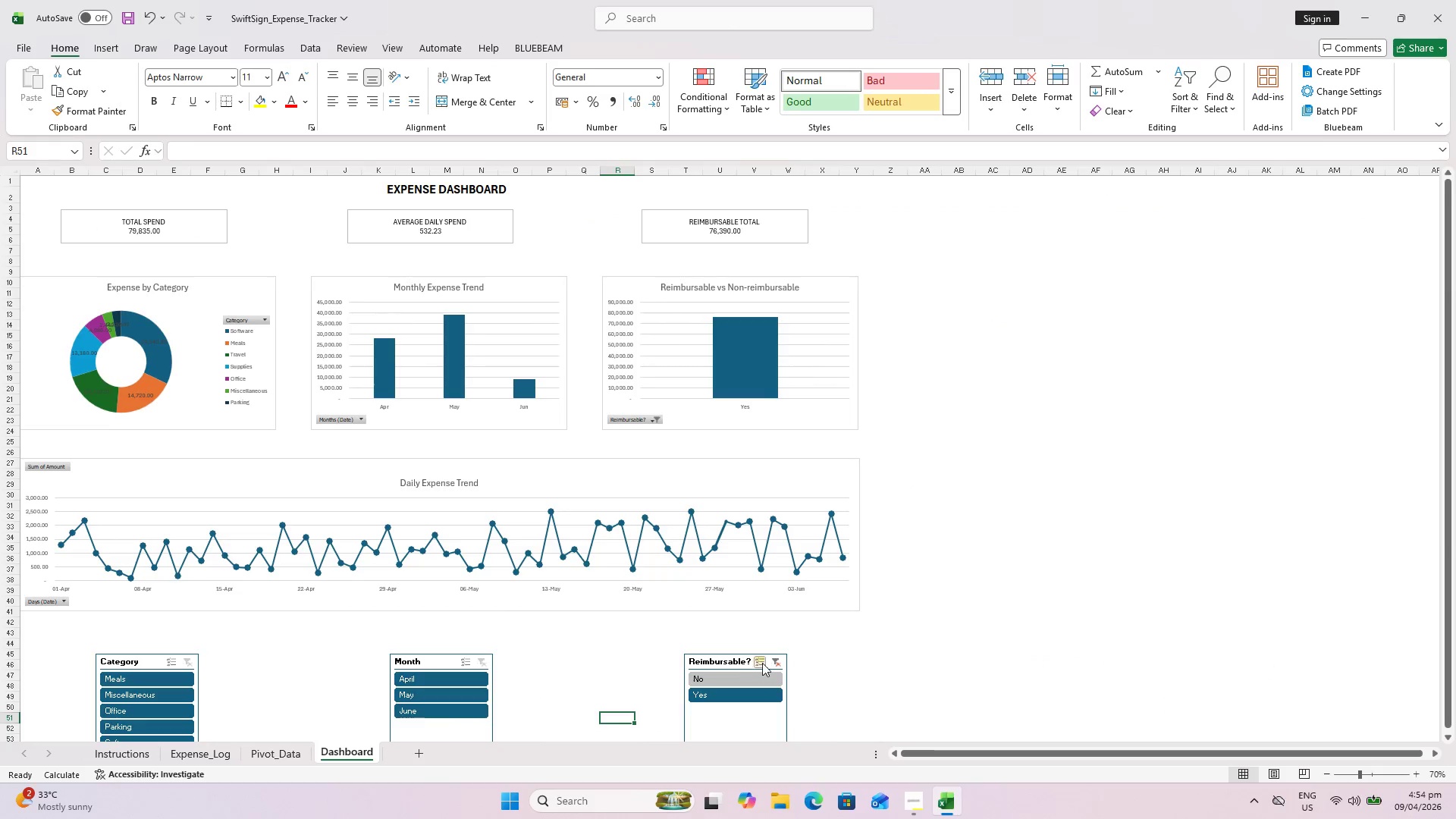 
left_click([777, 666])
 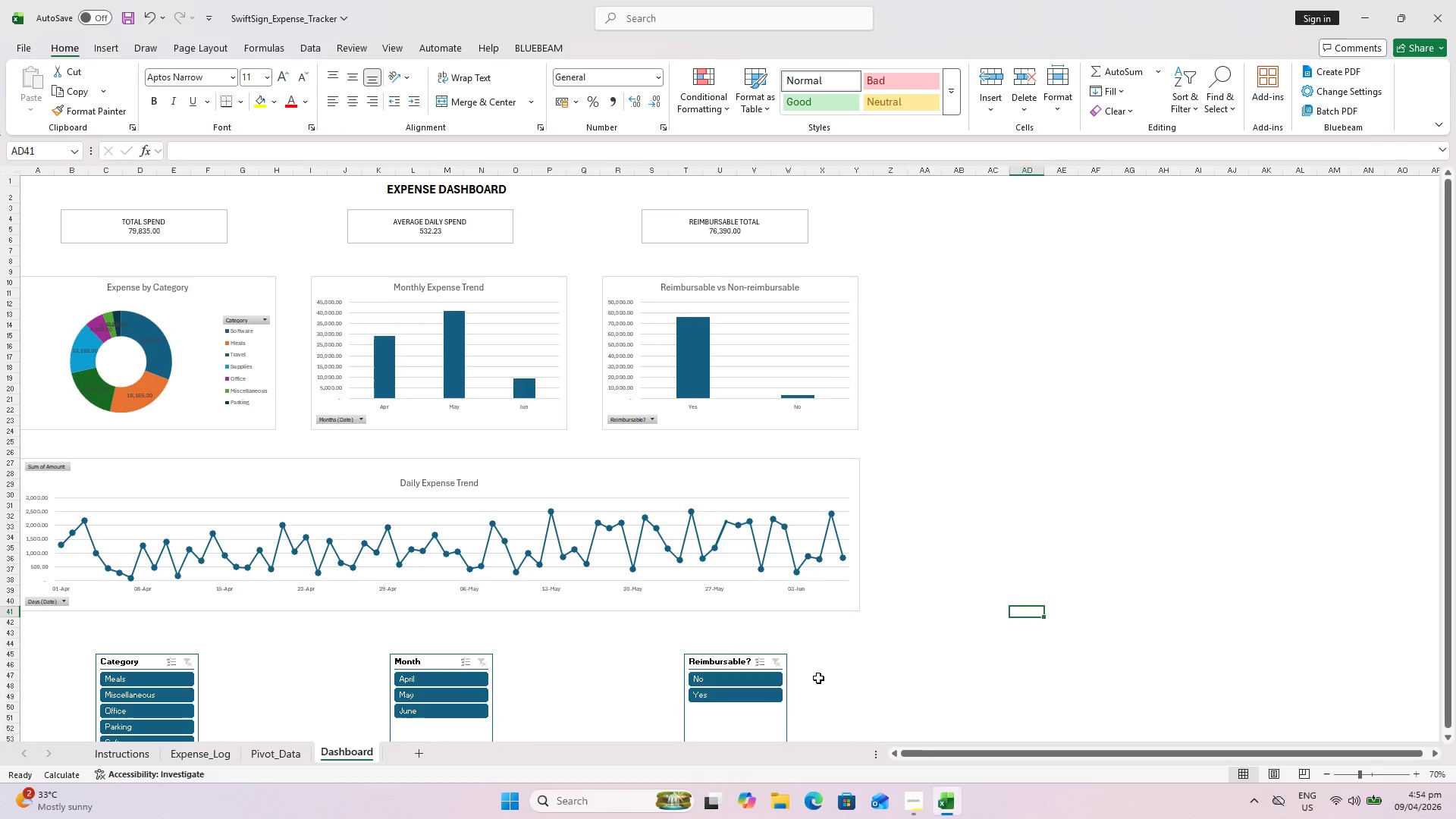 
scroll: coordinate [742, 664], scroll_direction: down, amount: 1.0
 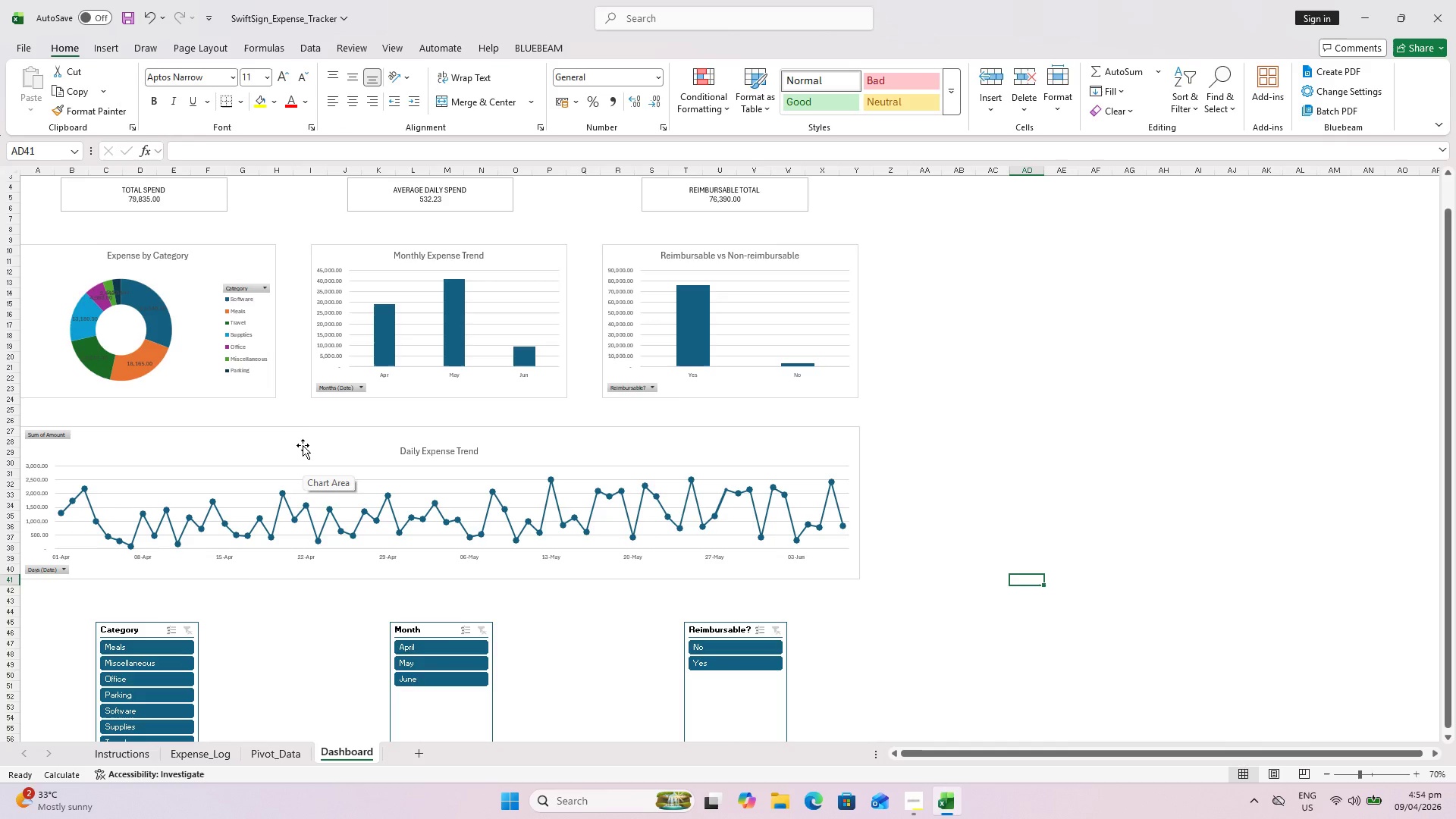 
wait(17.85)
 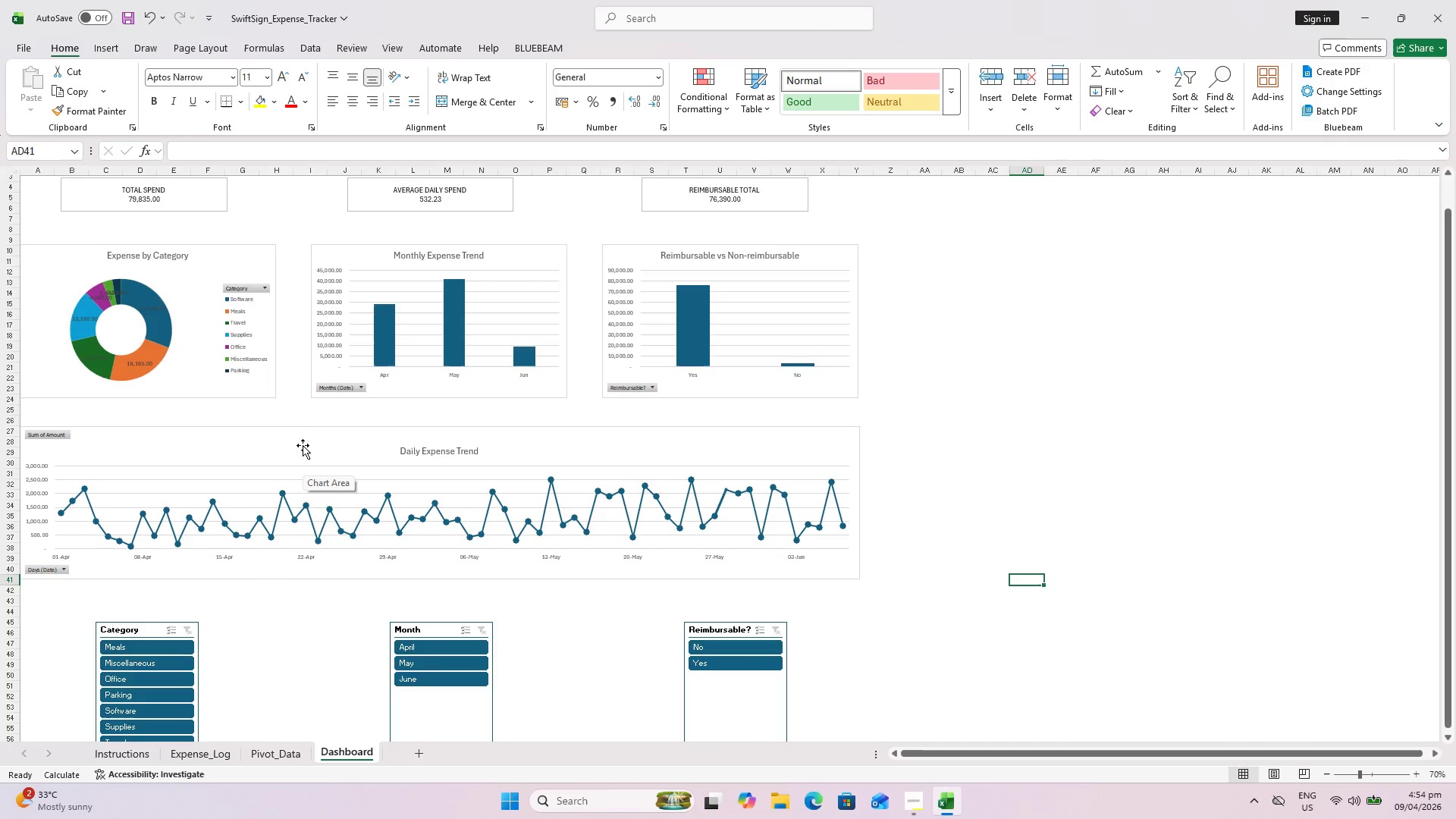 
scroll: coordinate [417, 388], scroll_direction: up, amount: 1.0
 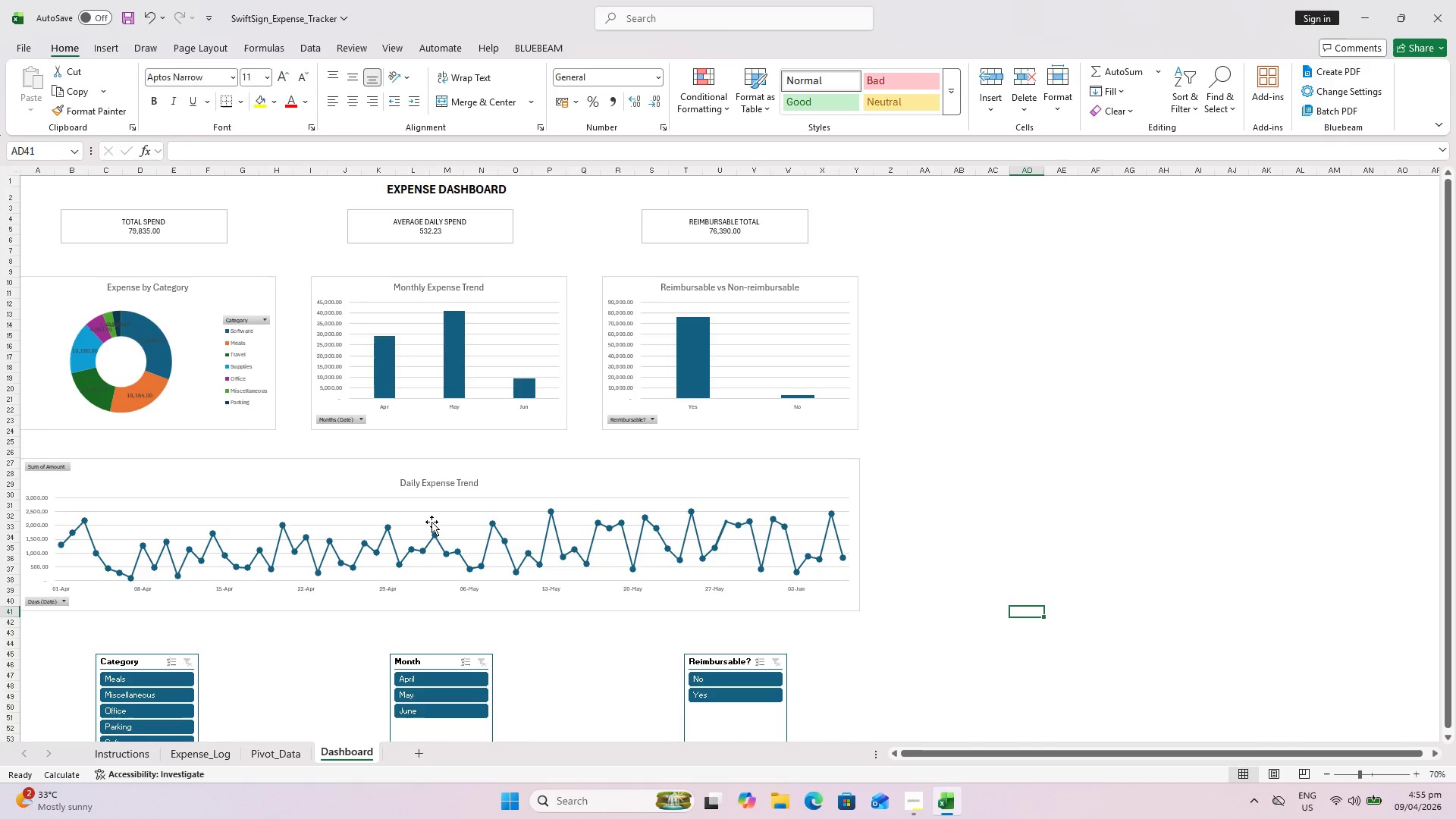 
wait(5.86)
 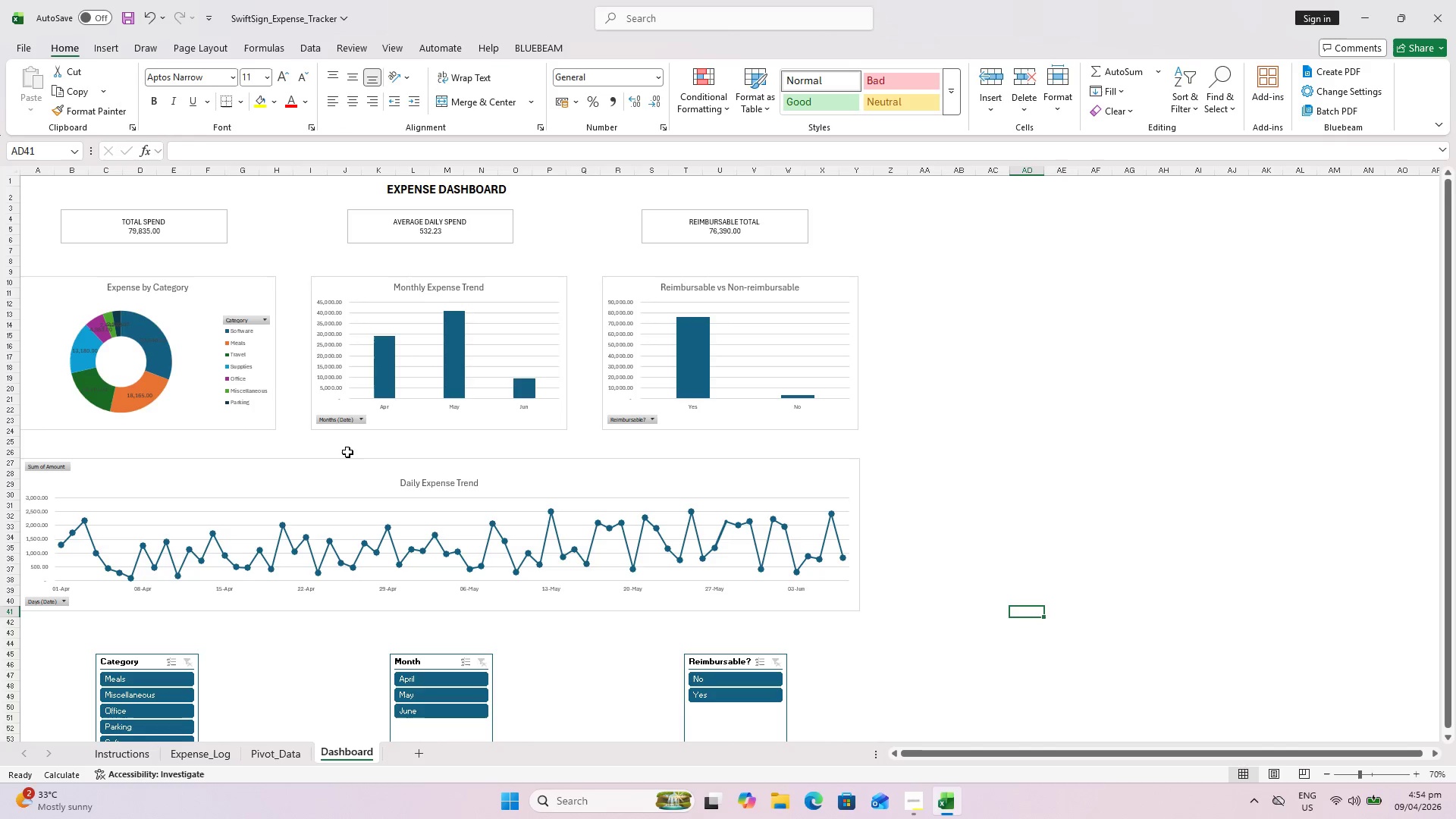 
left_click([44, 465])
 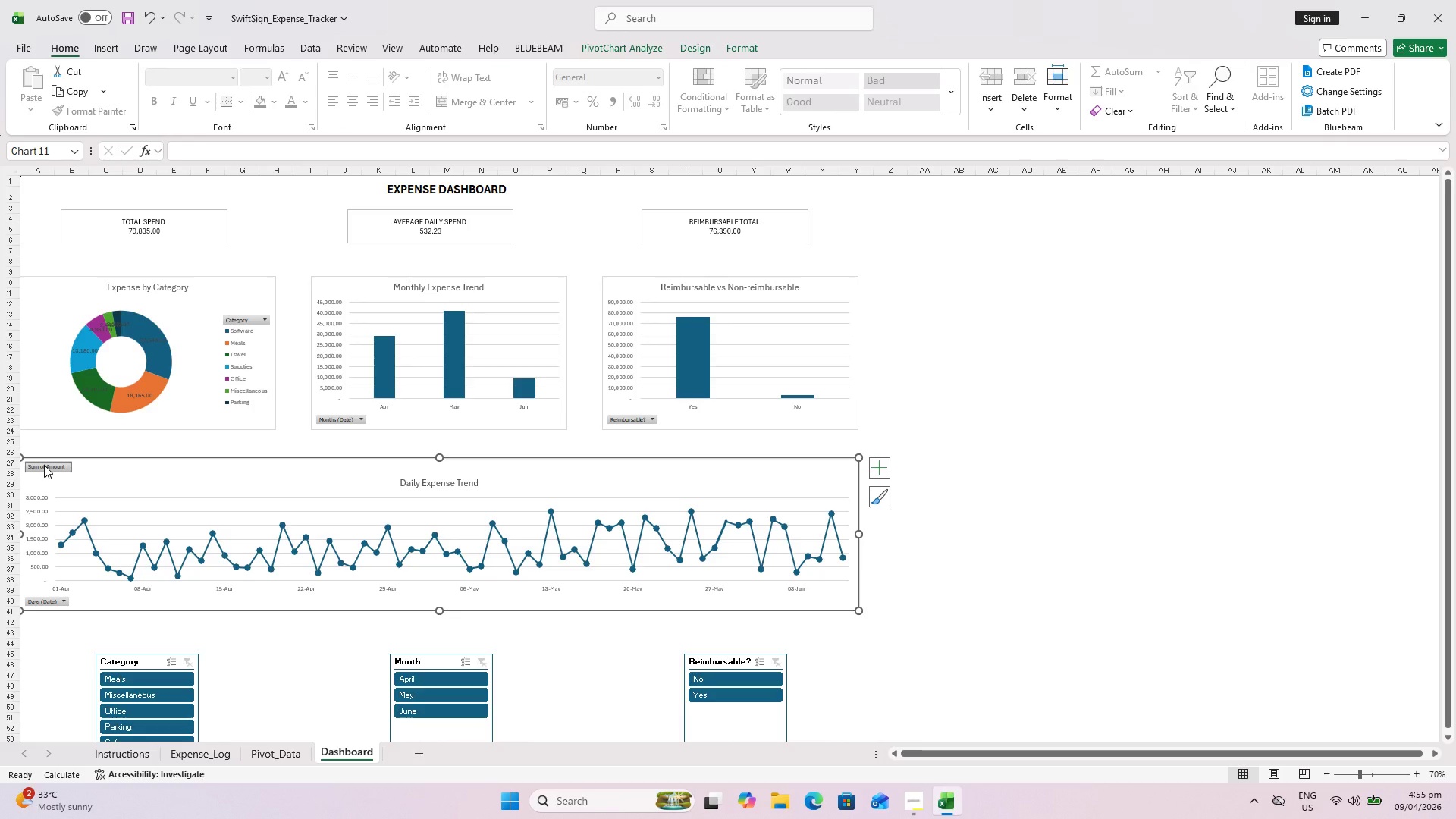 
left_click([44, 465])
 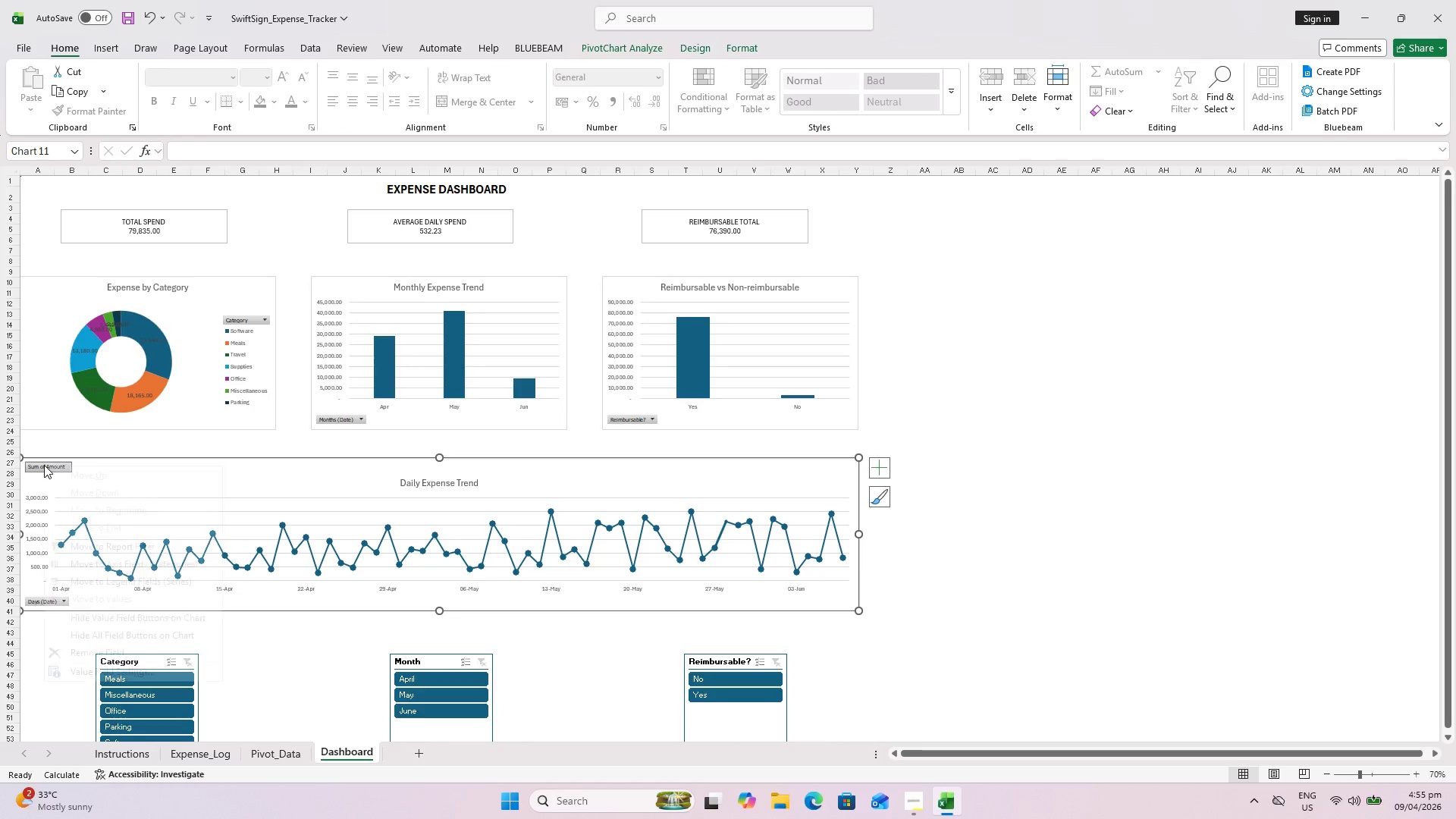 
right_click([44, 465])
 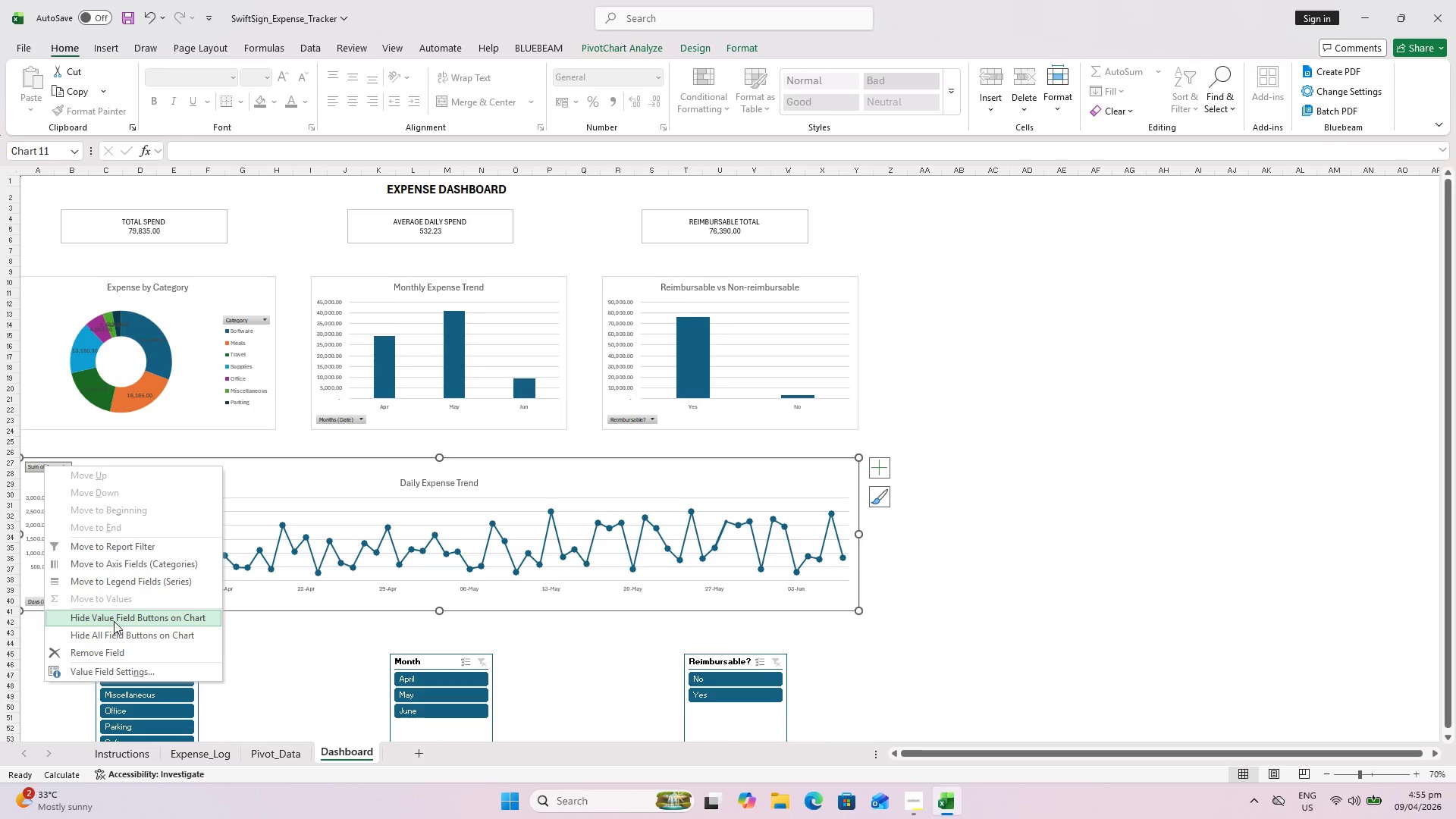 
left_click([114, 621])
 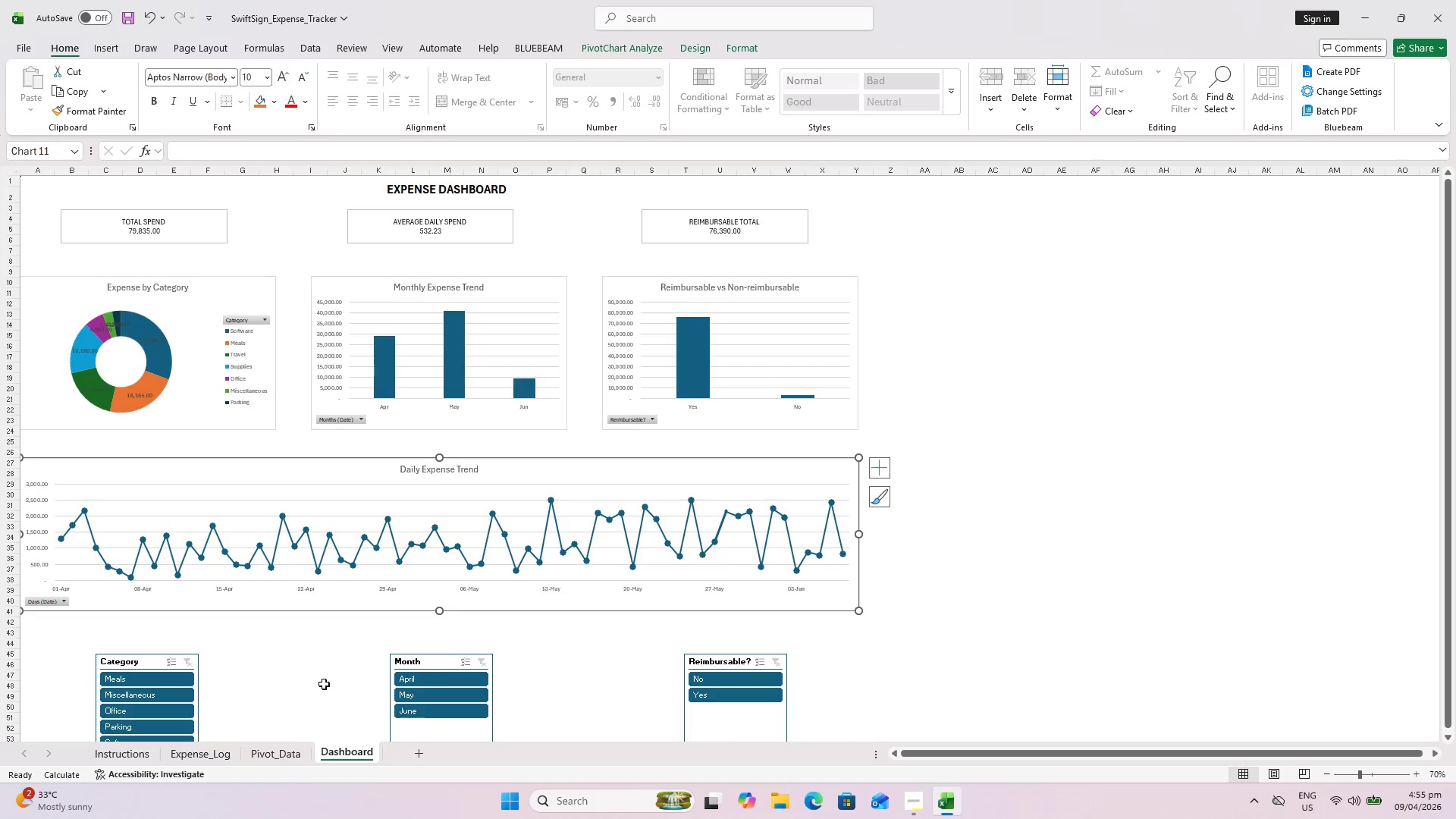 
left_click([324, 684])
 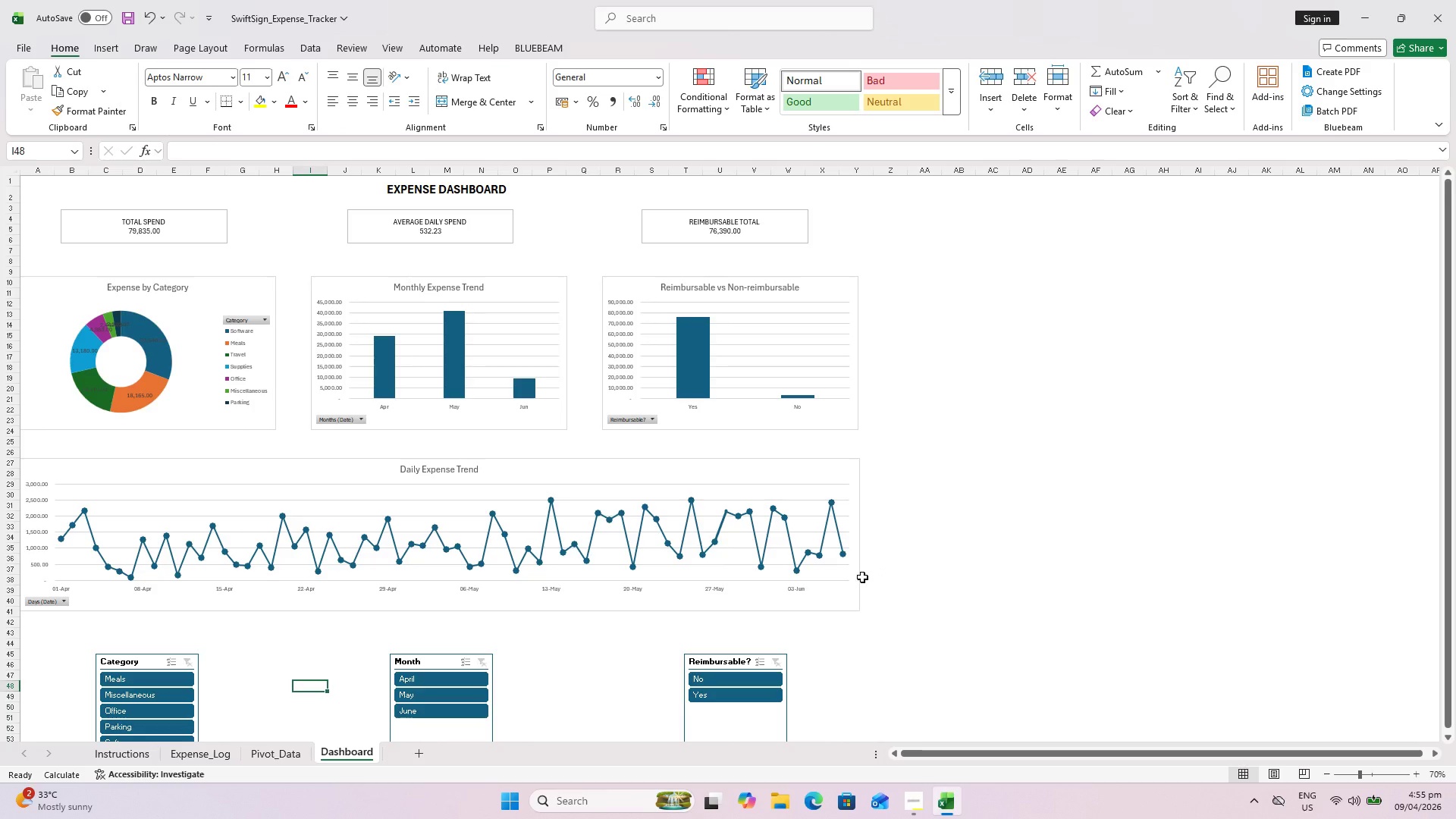 
wait(20.56)
 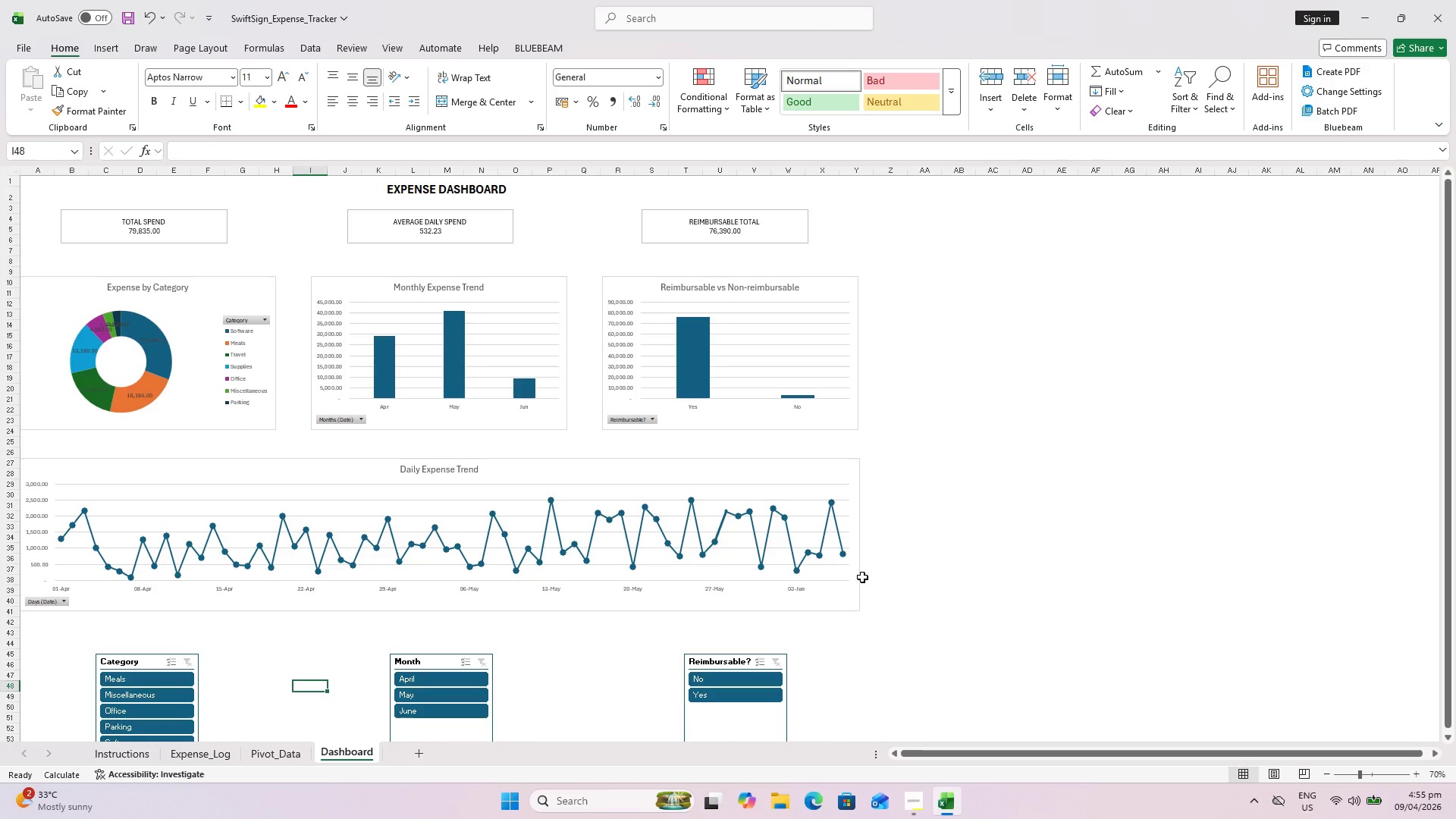 
scroll: coordinate [548, 510], scroll_direction: down, amount: 4.0
 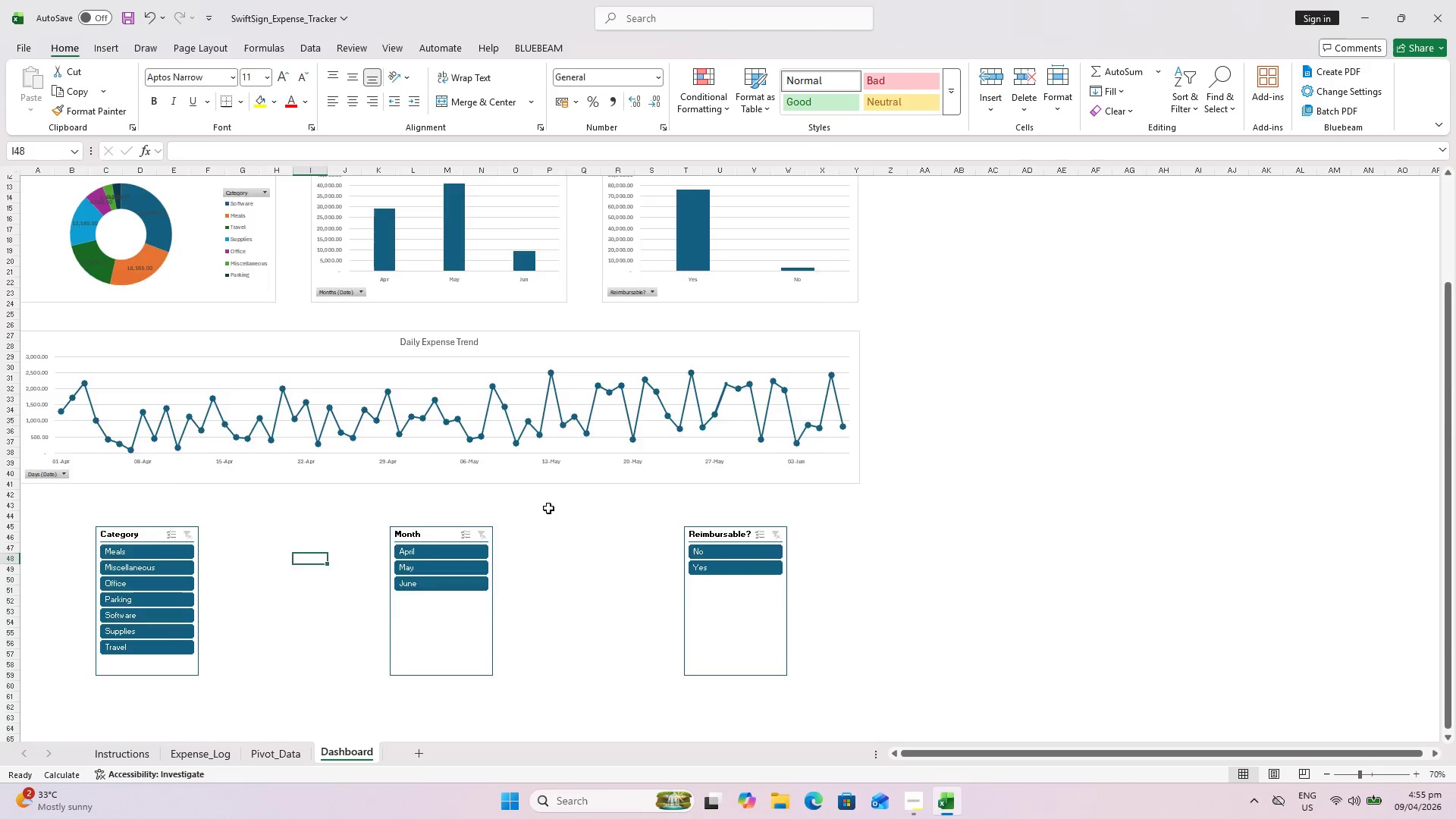 
scroll: coordinate [549, 497], scroll_direction: up, amount: 7.0
 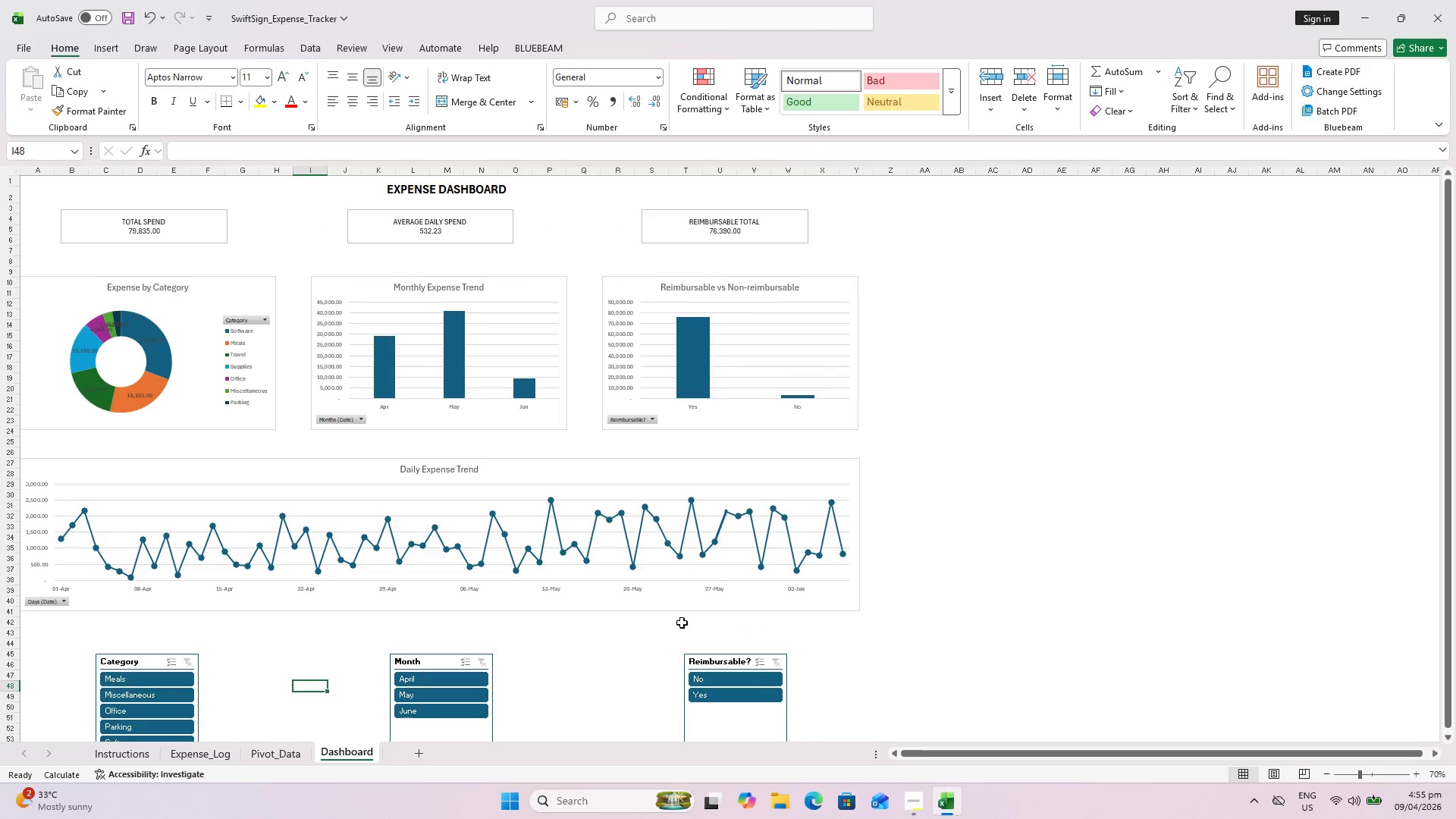 
left_click([988, 620])
 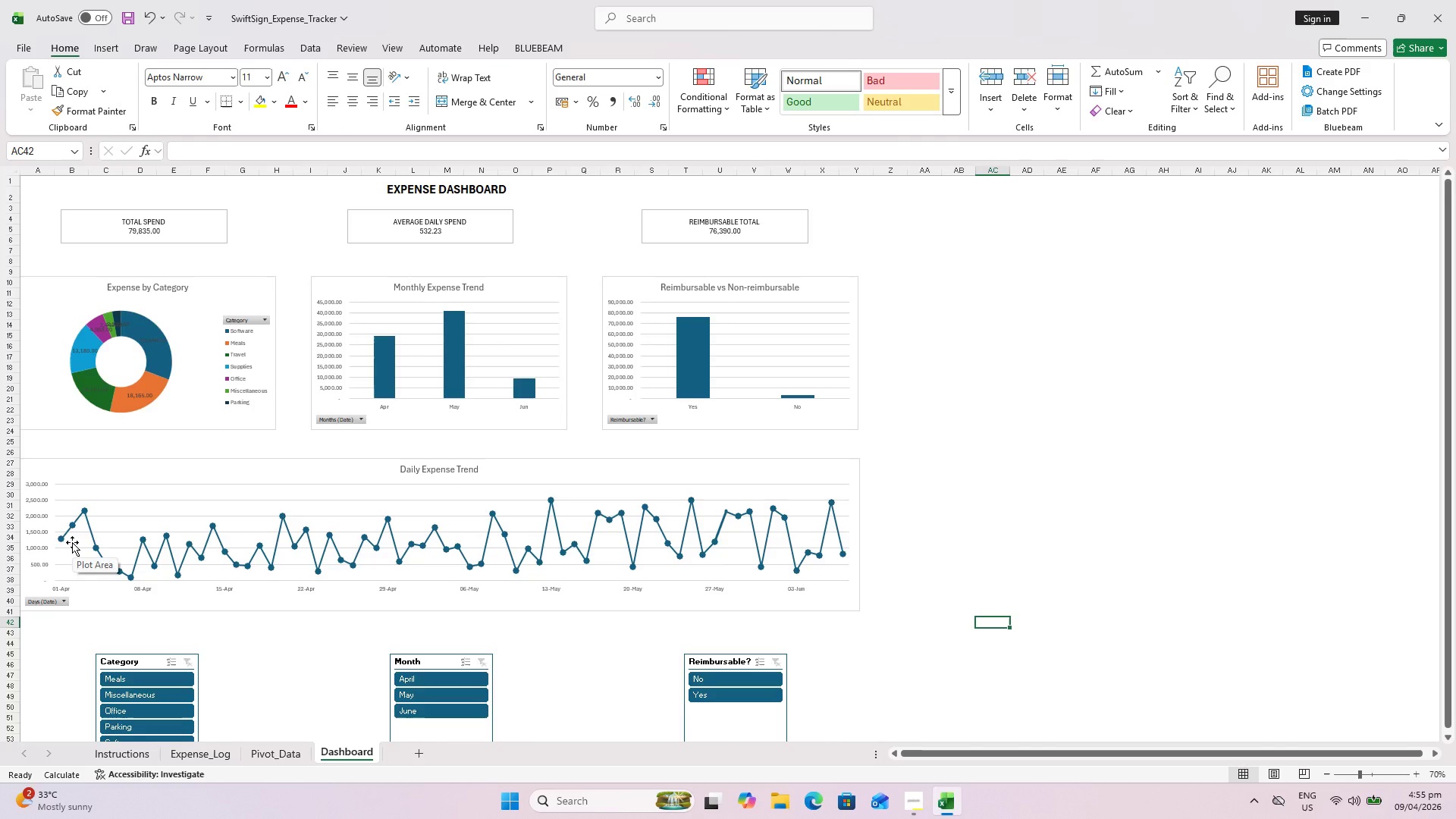 
wait(17.56)
 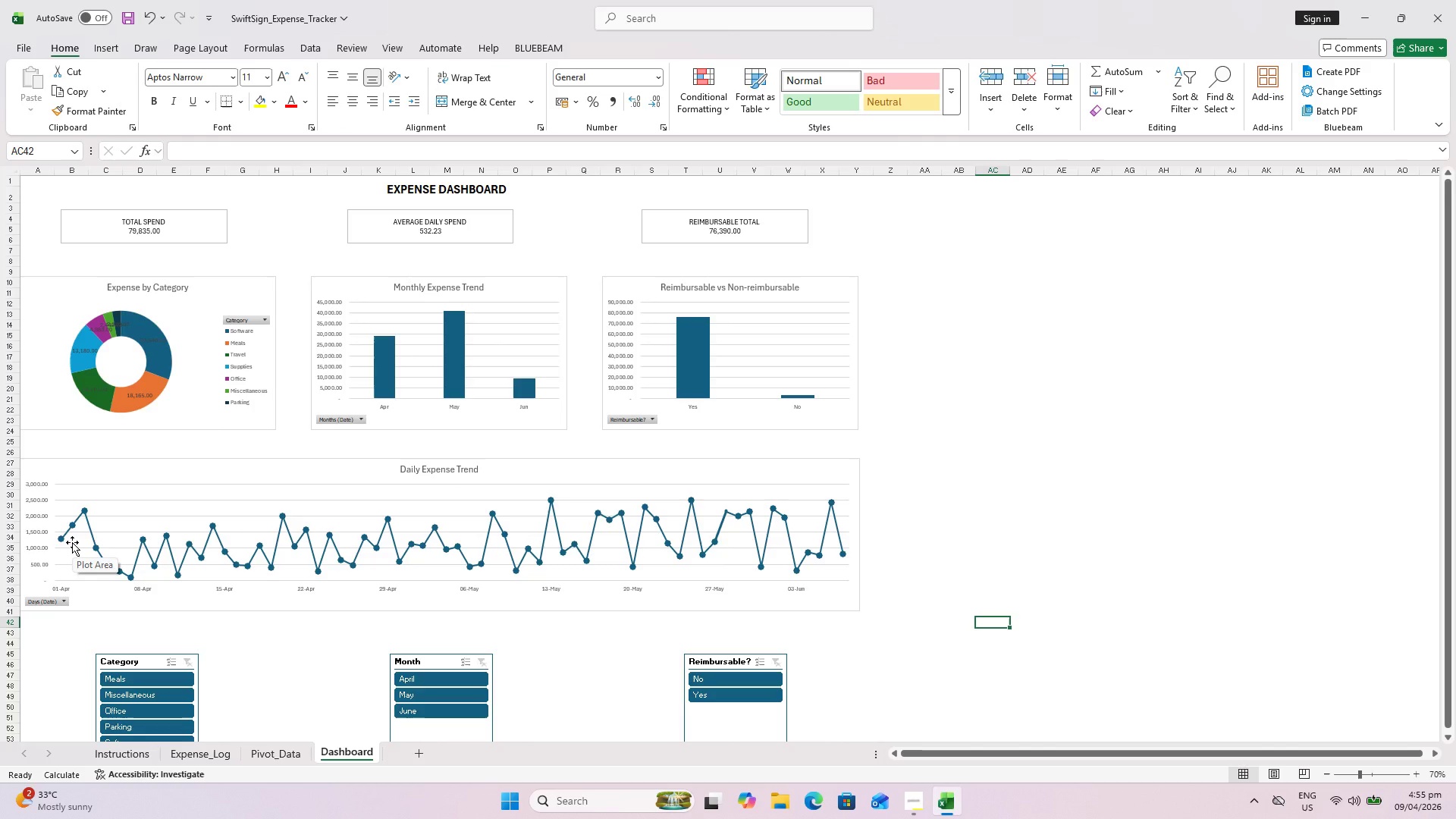 
left_click([1050, 493])
 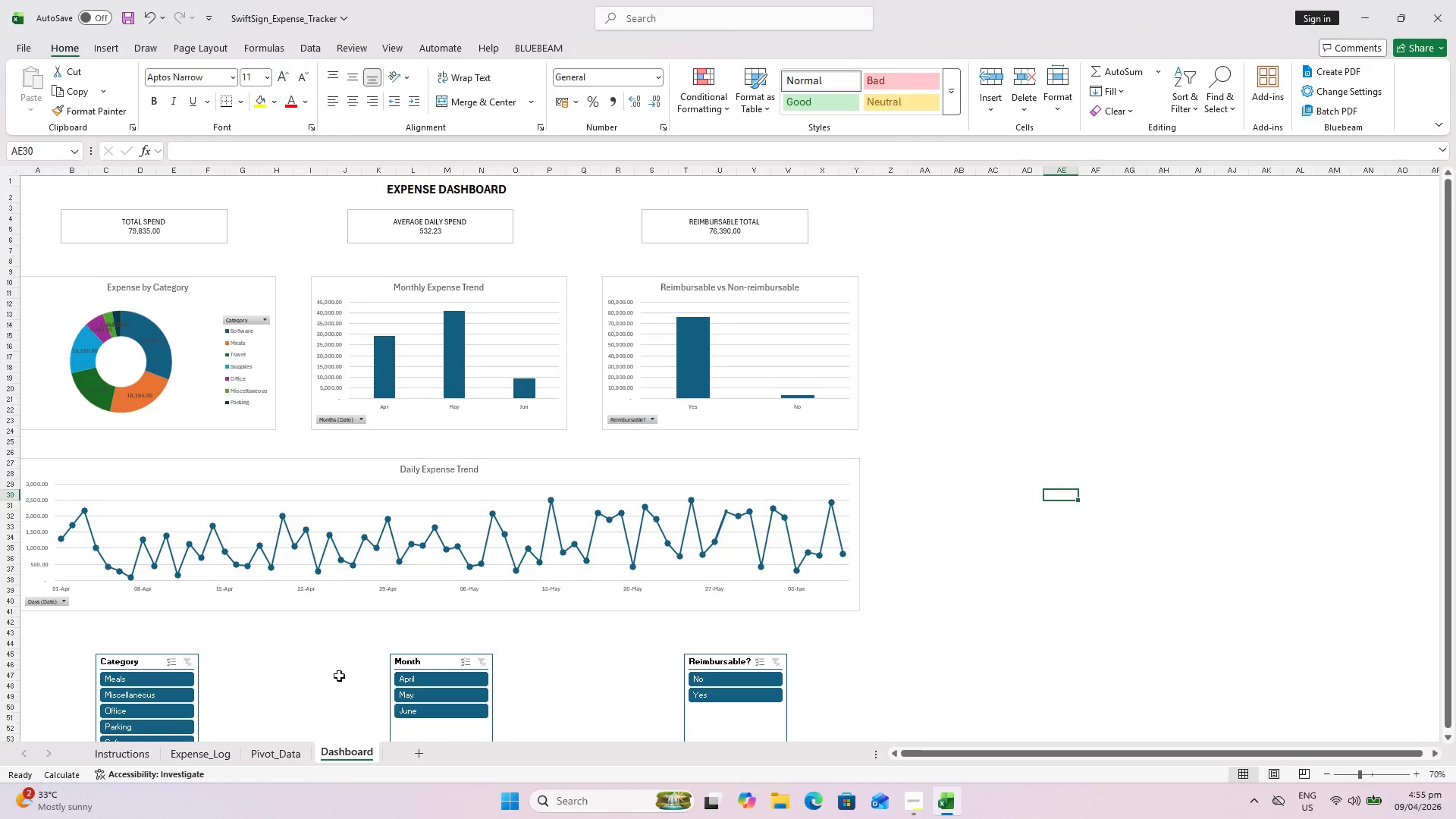 
wait(14.14)
 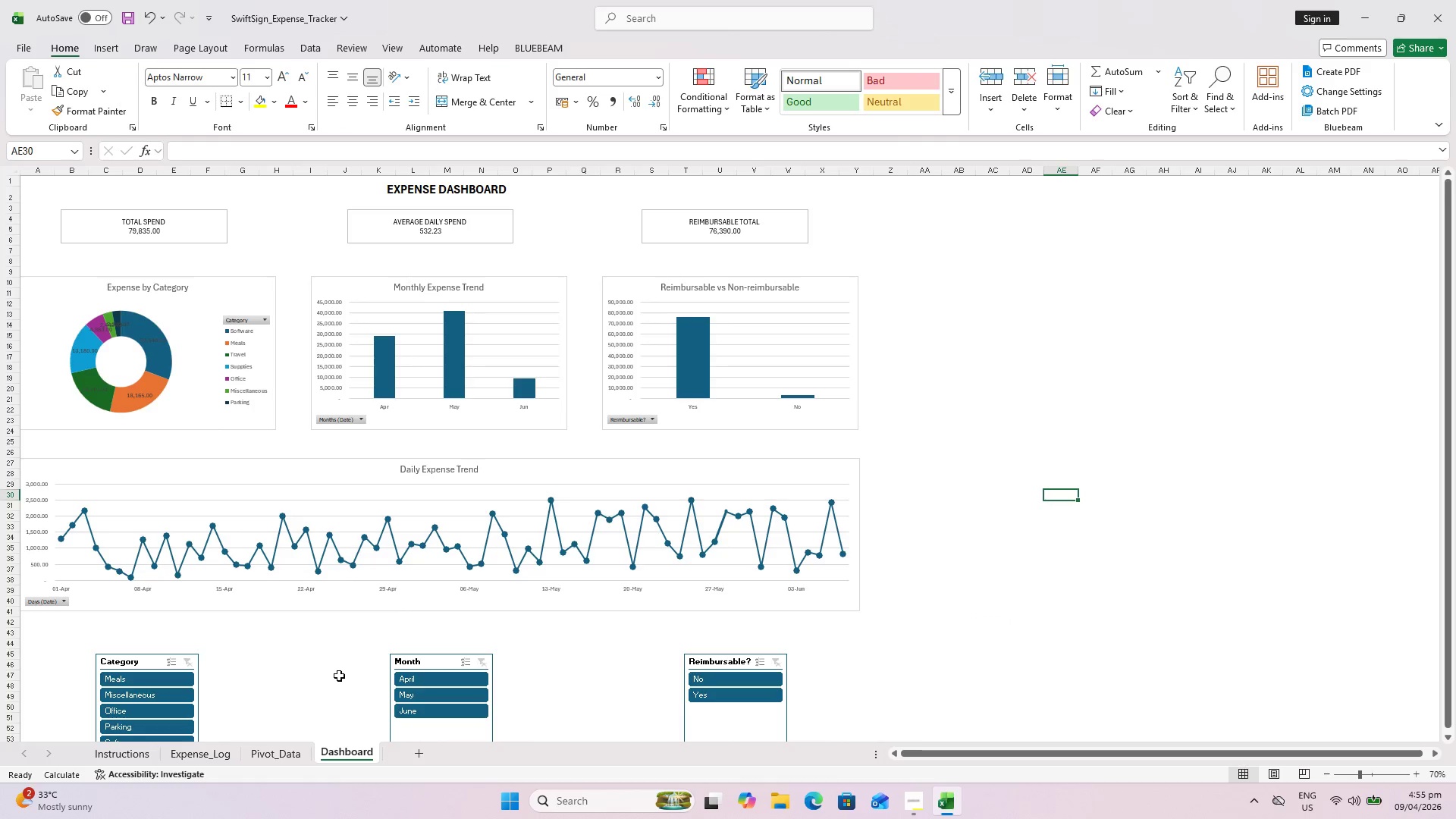 
left_click([136, 226])
 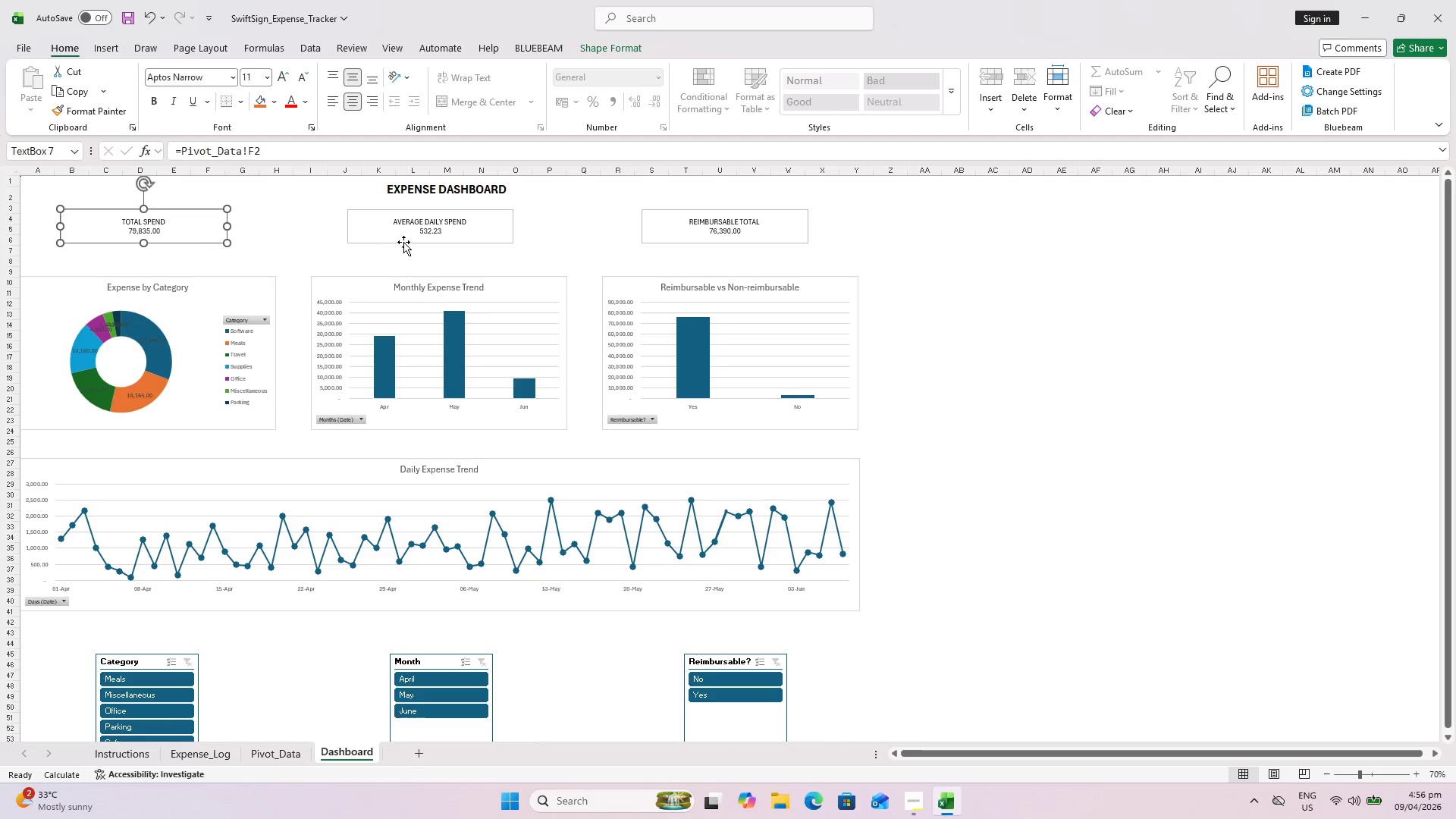 
left_click([403, 228])
 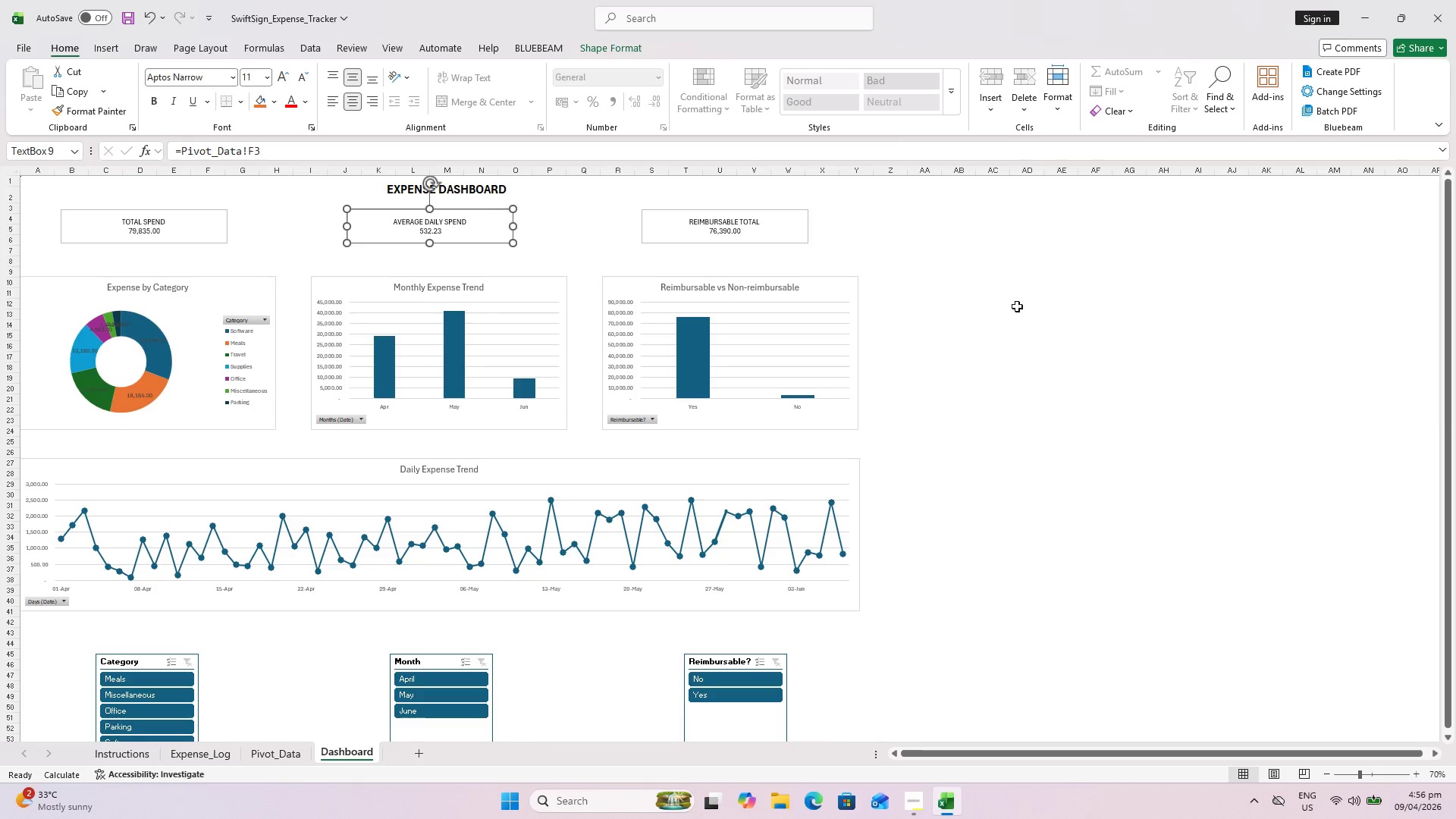 
left_click([1022, 309])
 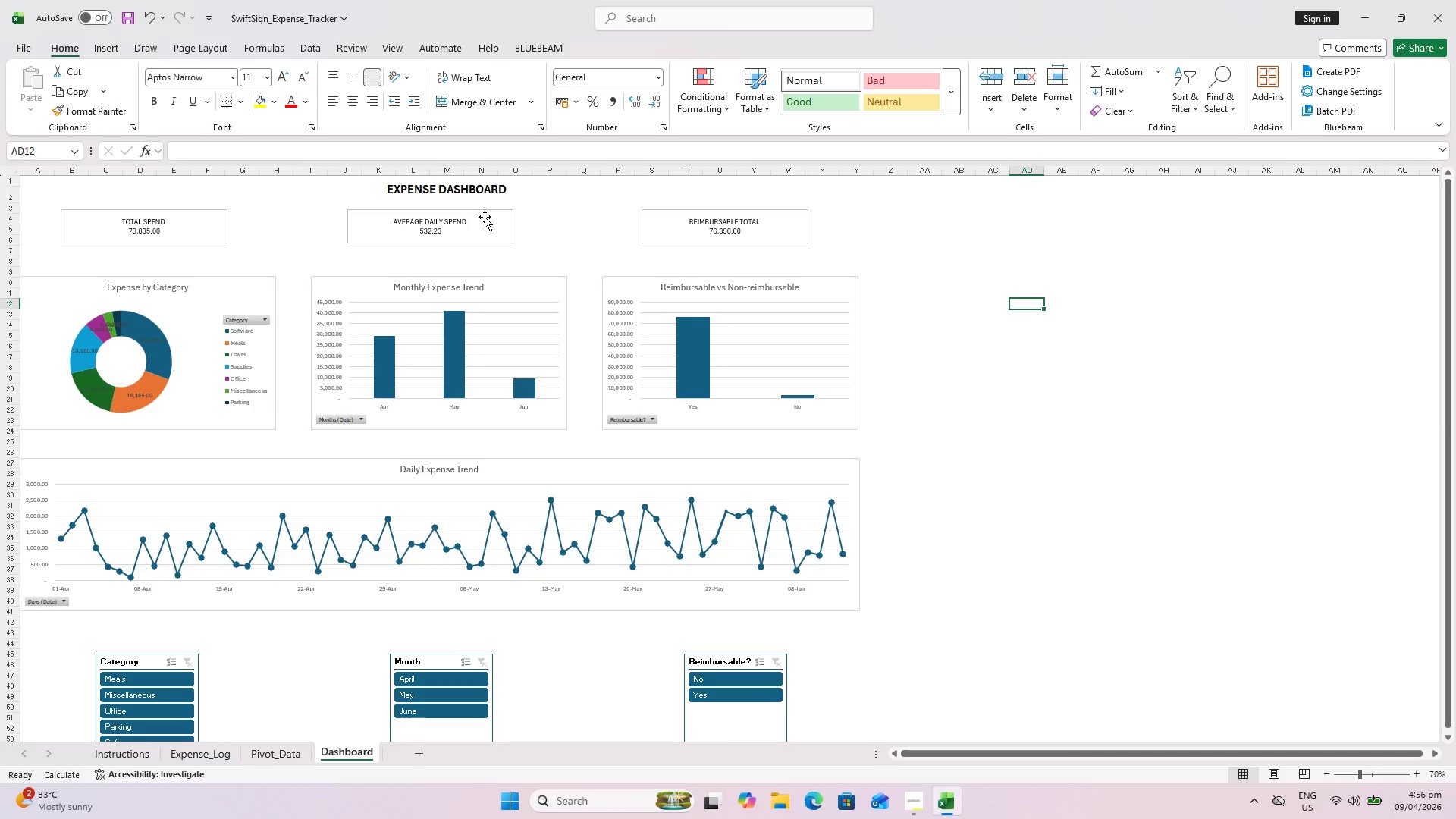 
wait(10.09)
 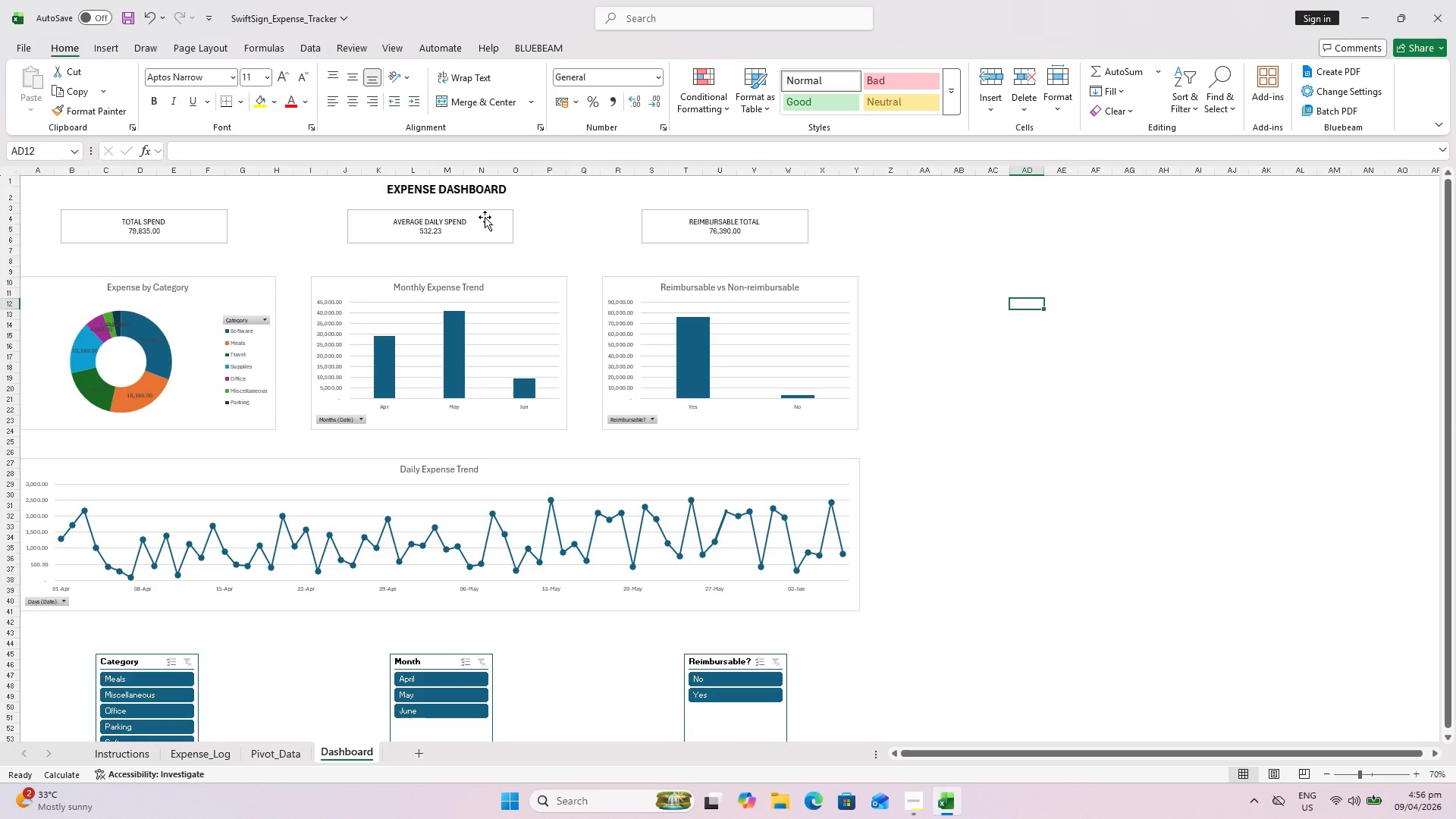 
left_click([136, 753])
 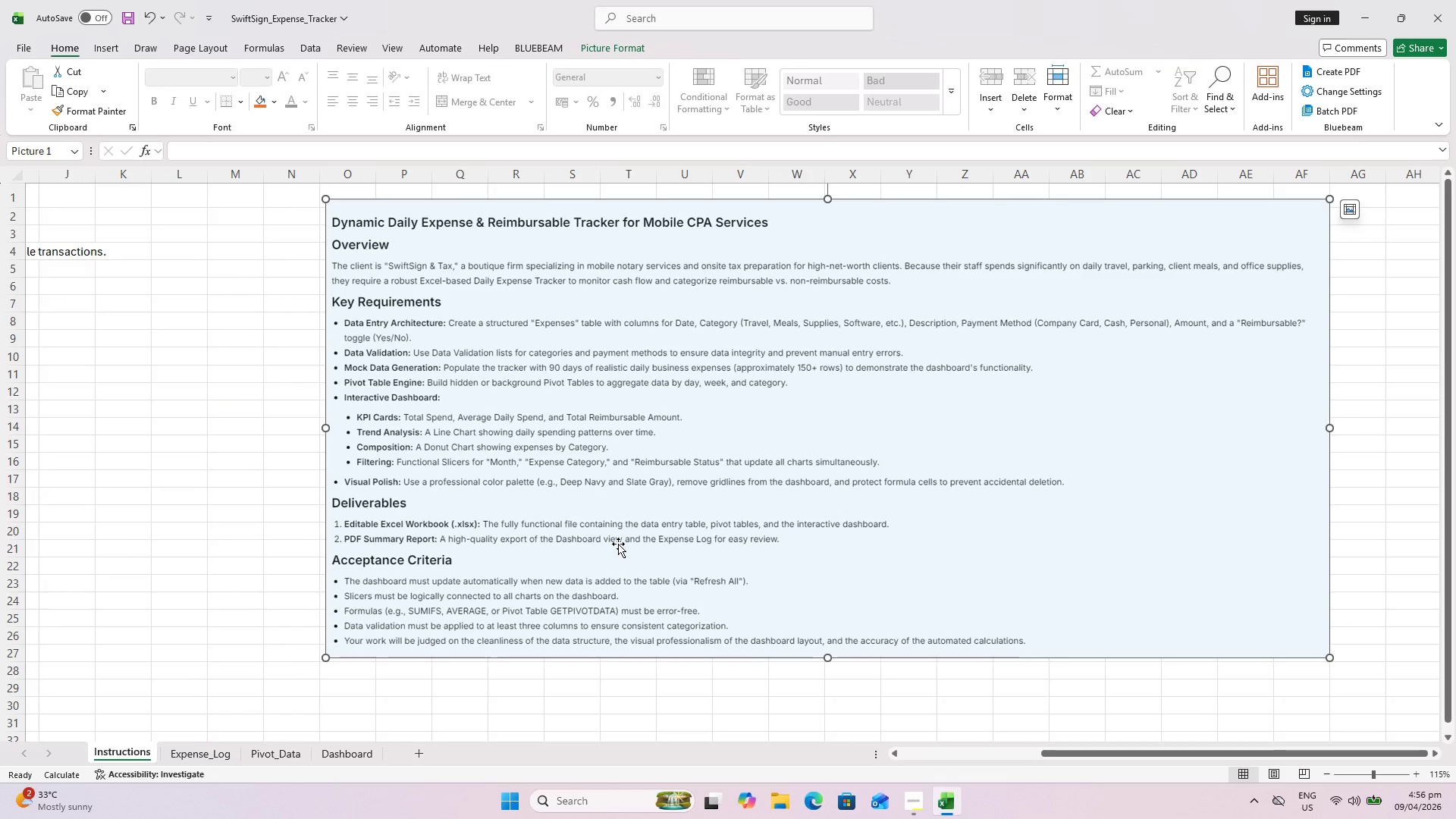 
wait(25.72)
 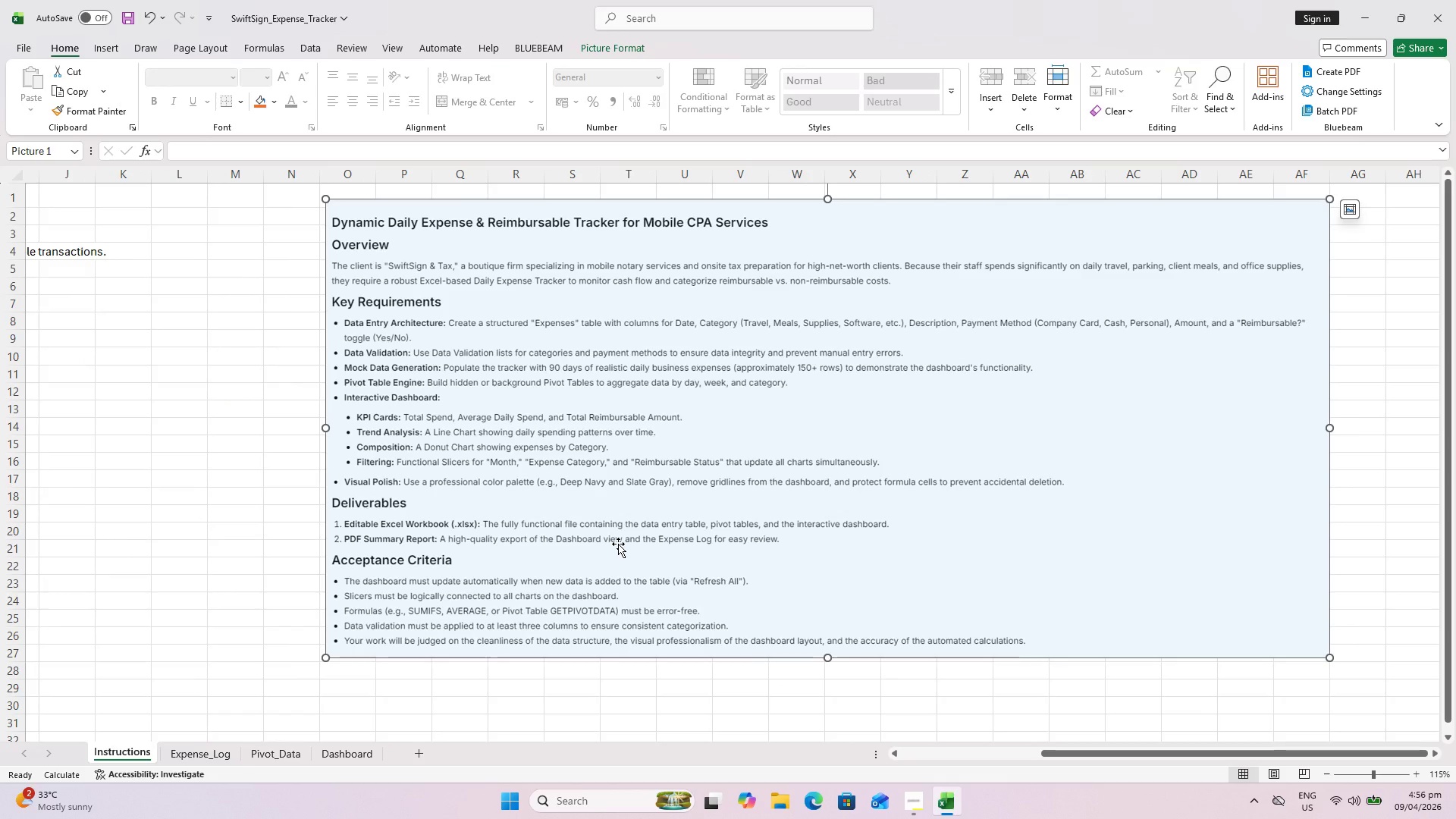 
scroll: coordinate [256, 620], scroll_direction: up, amount: 3.0
 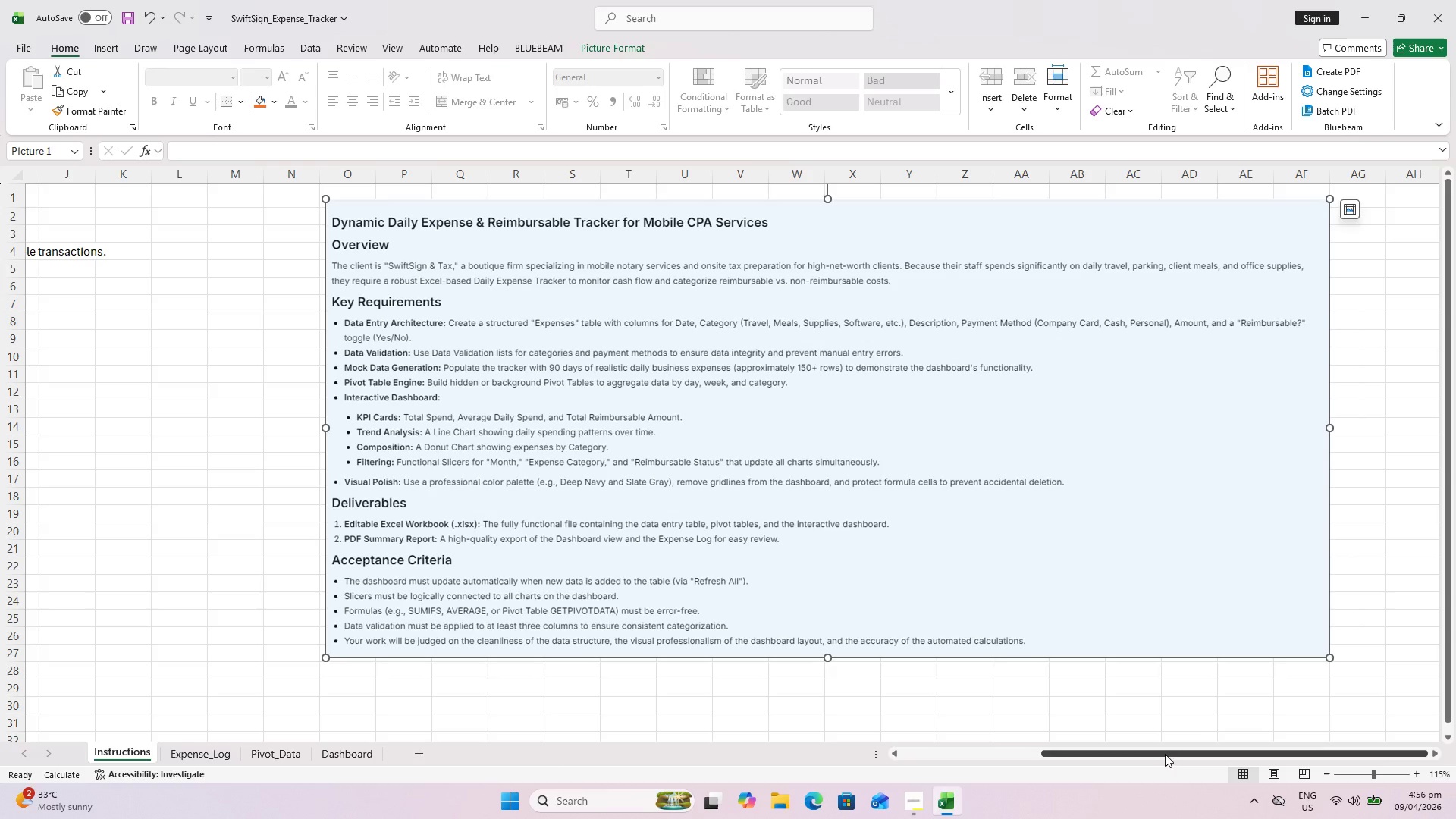 
left_click_drag(start_coordinate=[1165, 754], to_coordinate=[513, 750])
 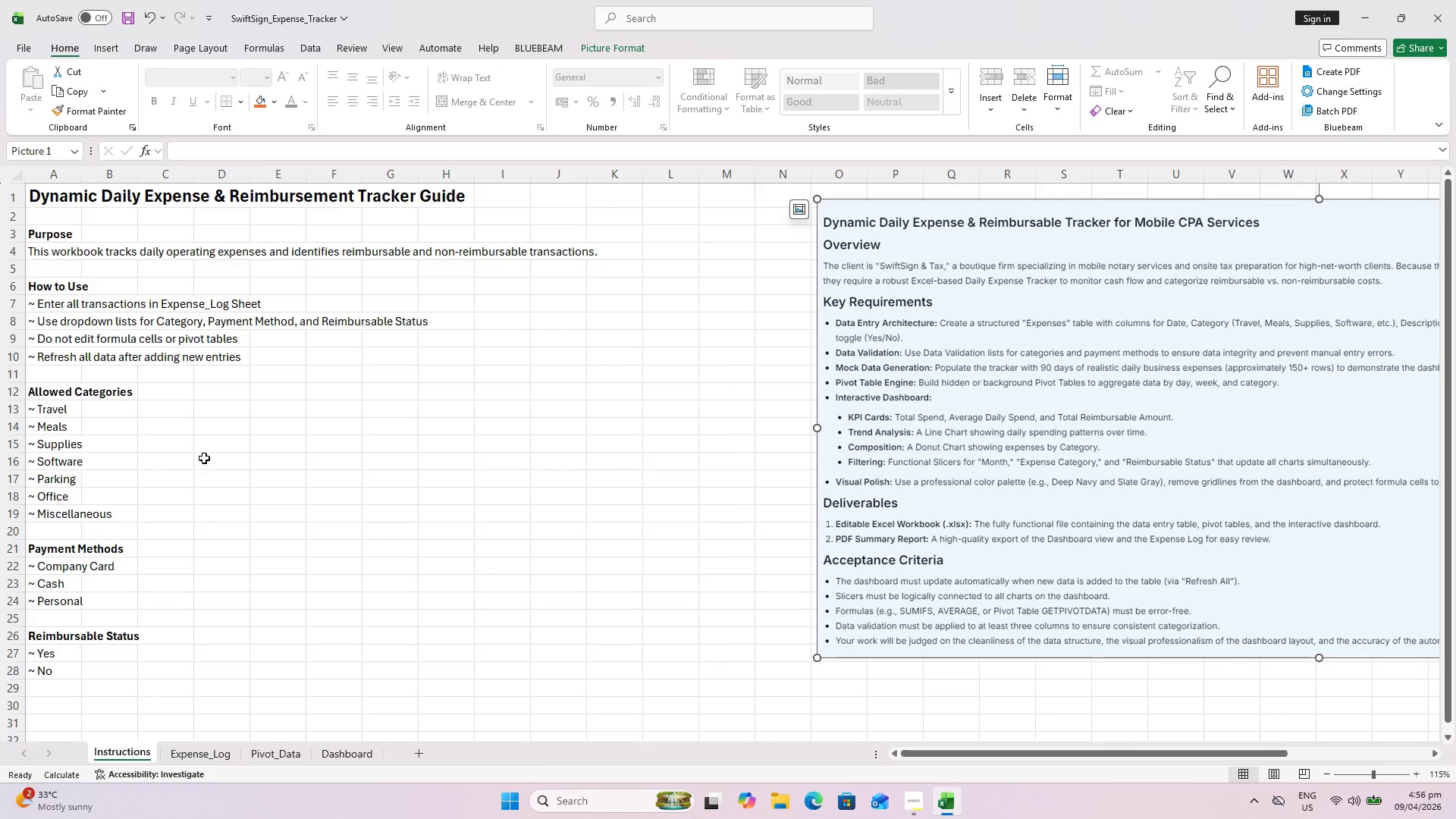 
scroll: coordinate [209, 464], scroll_direction: up, amount: 2.0
 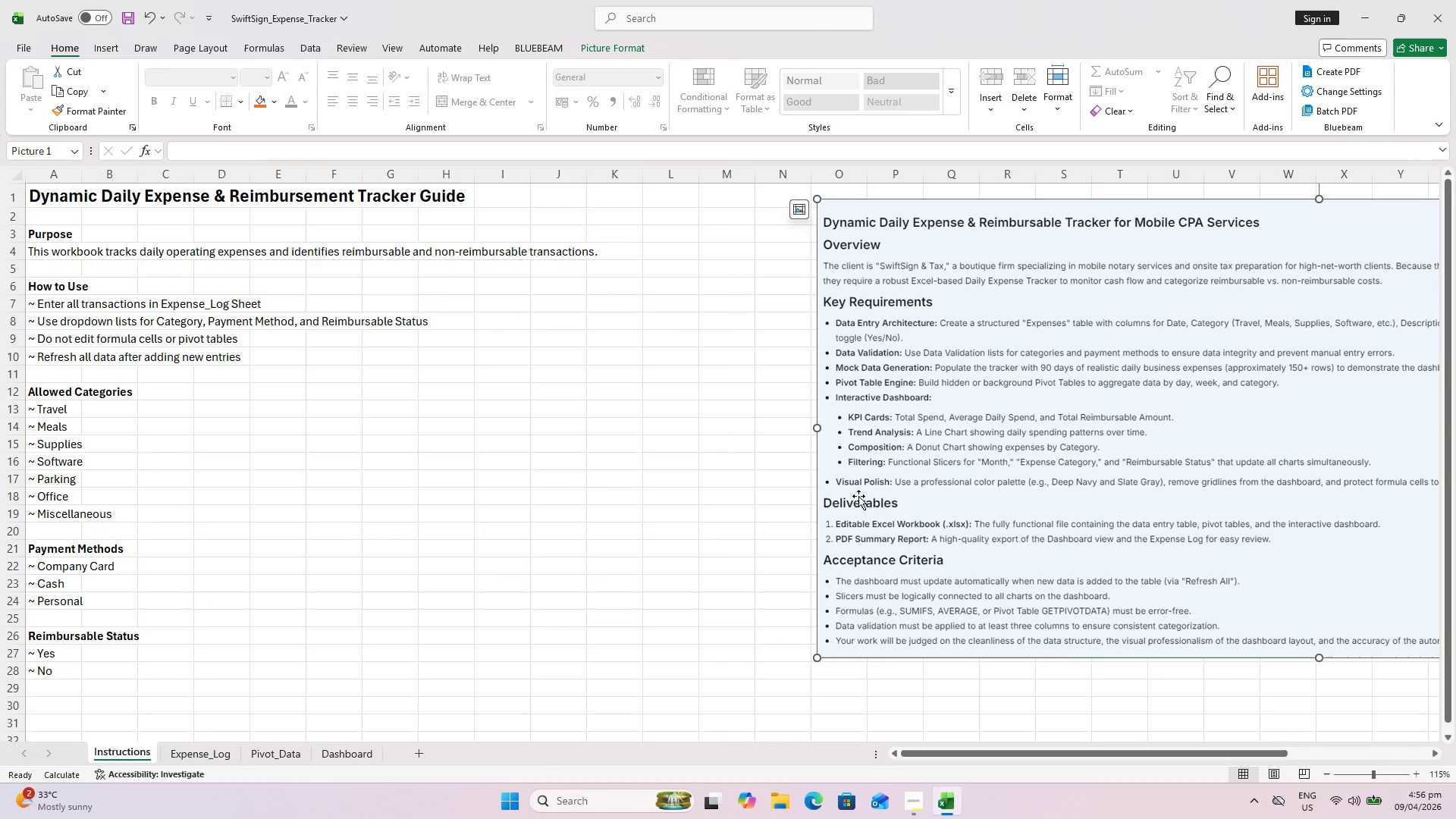 
key(Delete)
 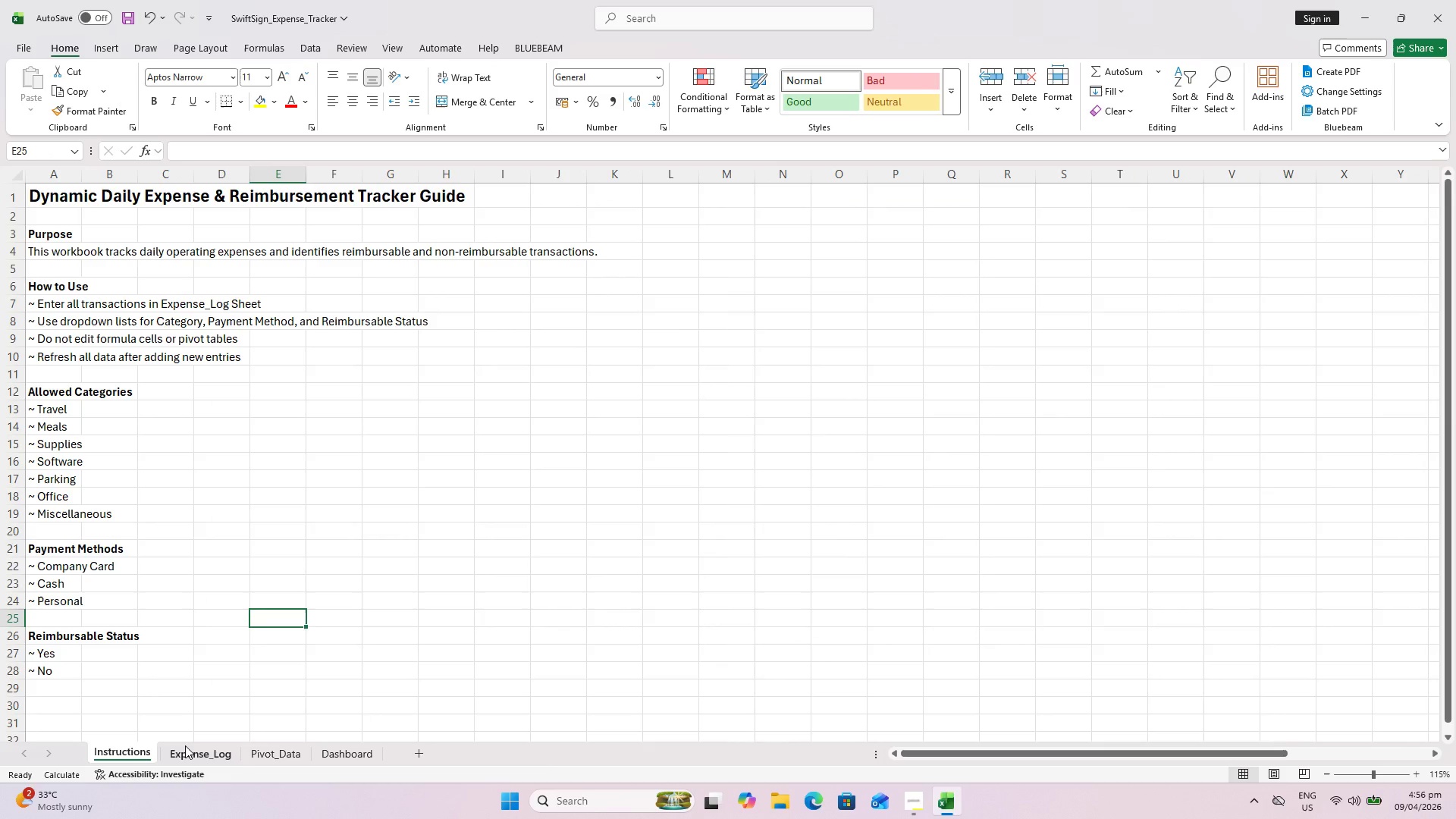 
left_click([184, 745])
 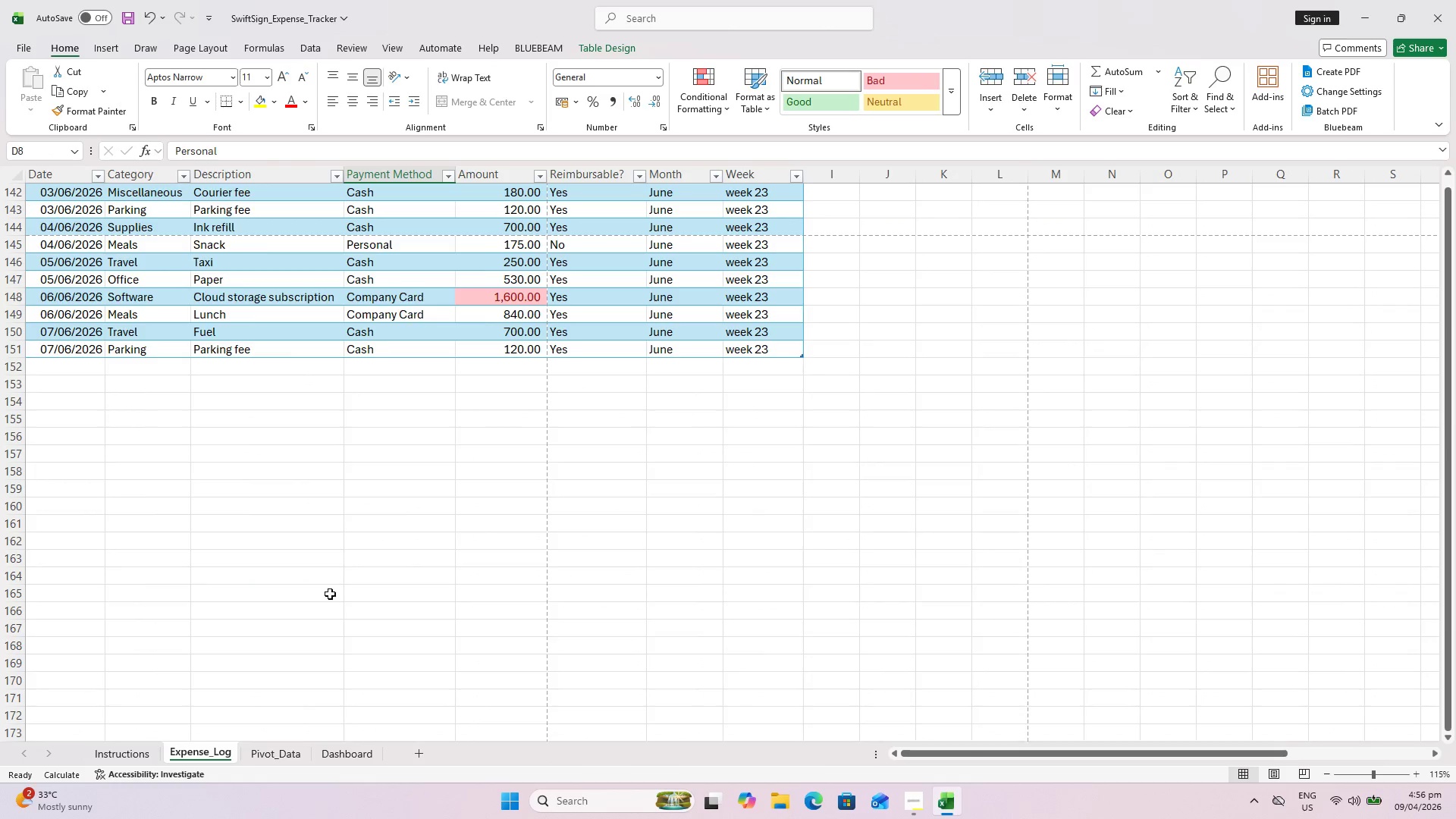 
scroll: coordinate [240, 338], scroll_direction: up, amount: 56.0
 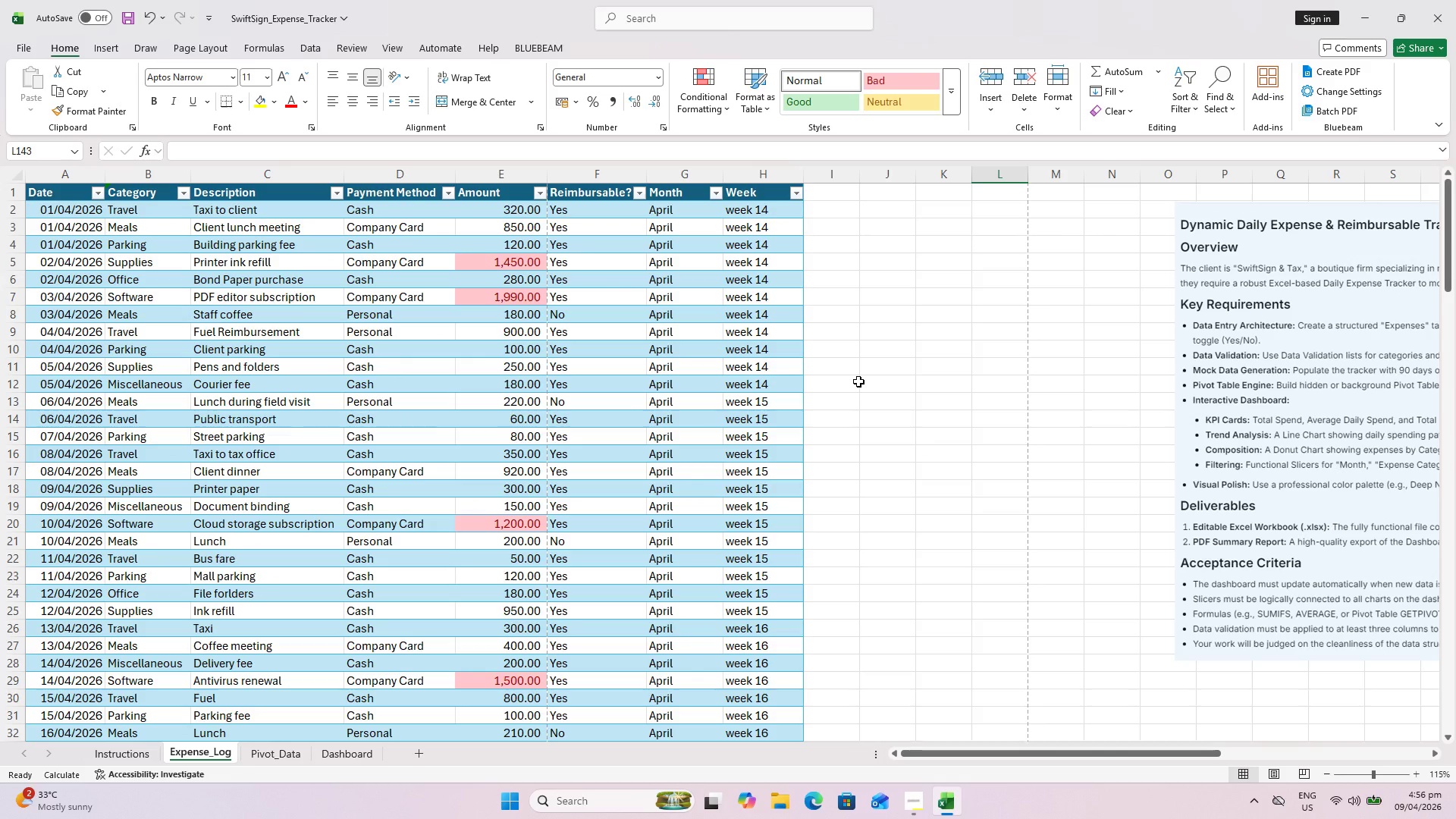 
wait(7.67)
 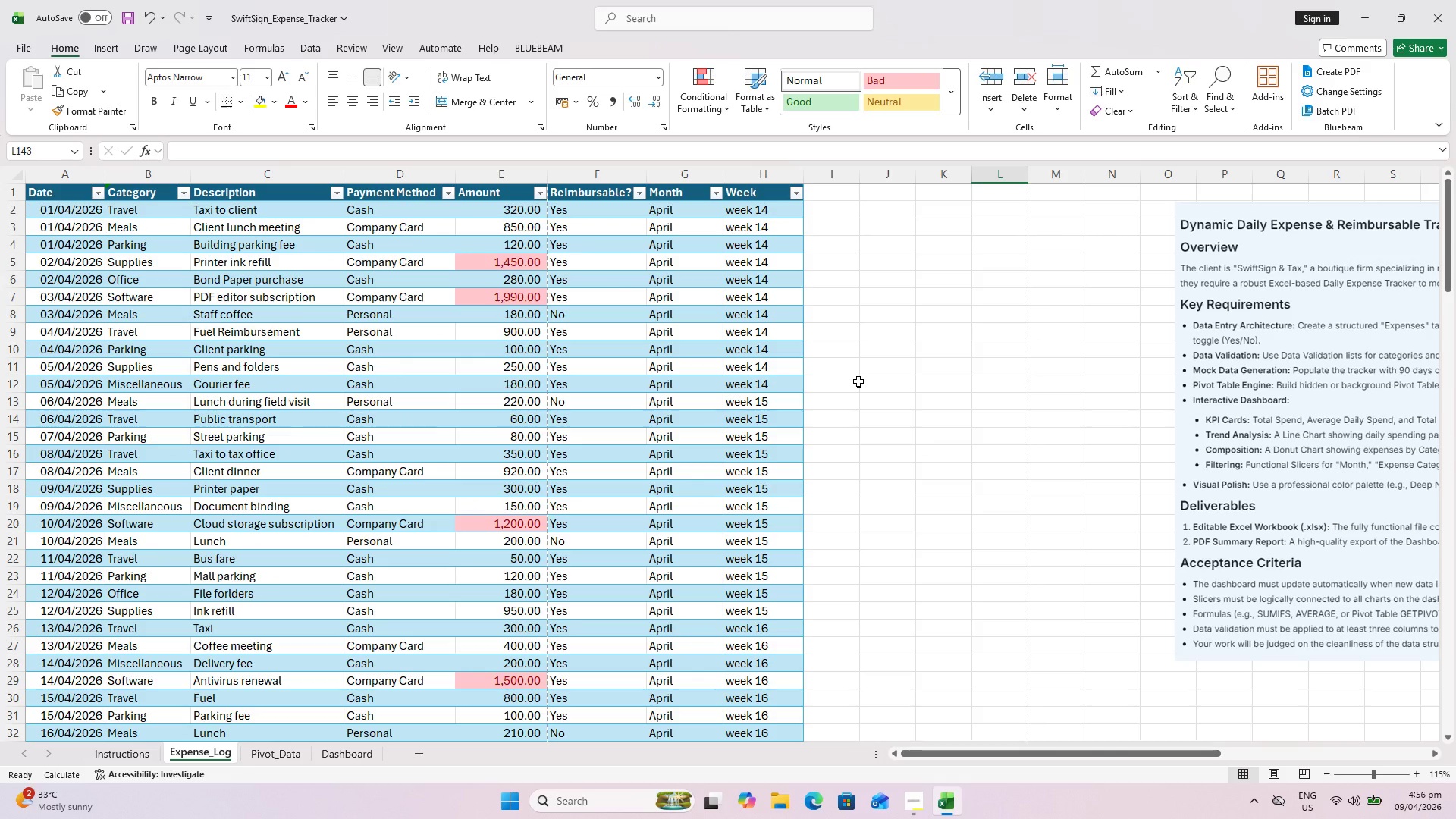 
left_click([102, 755])
 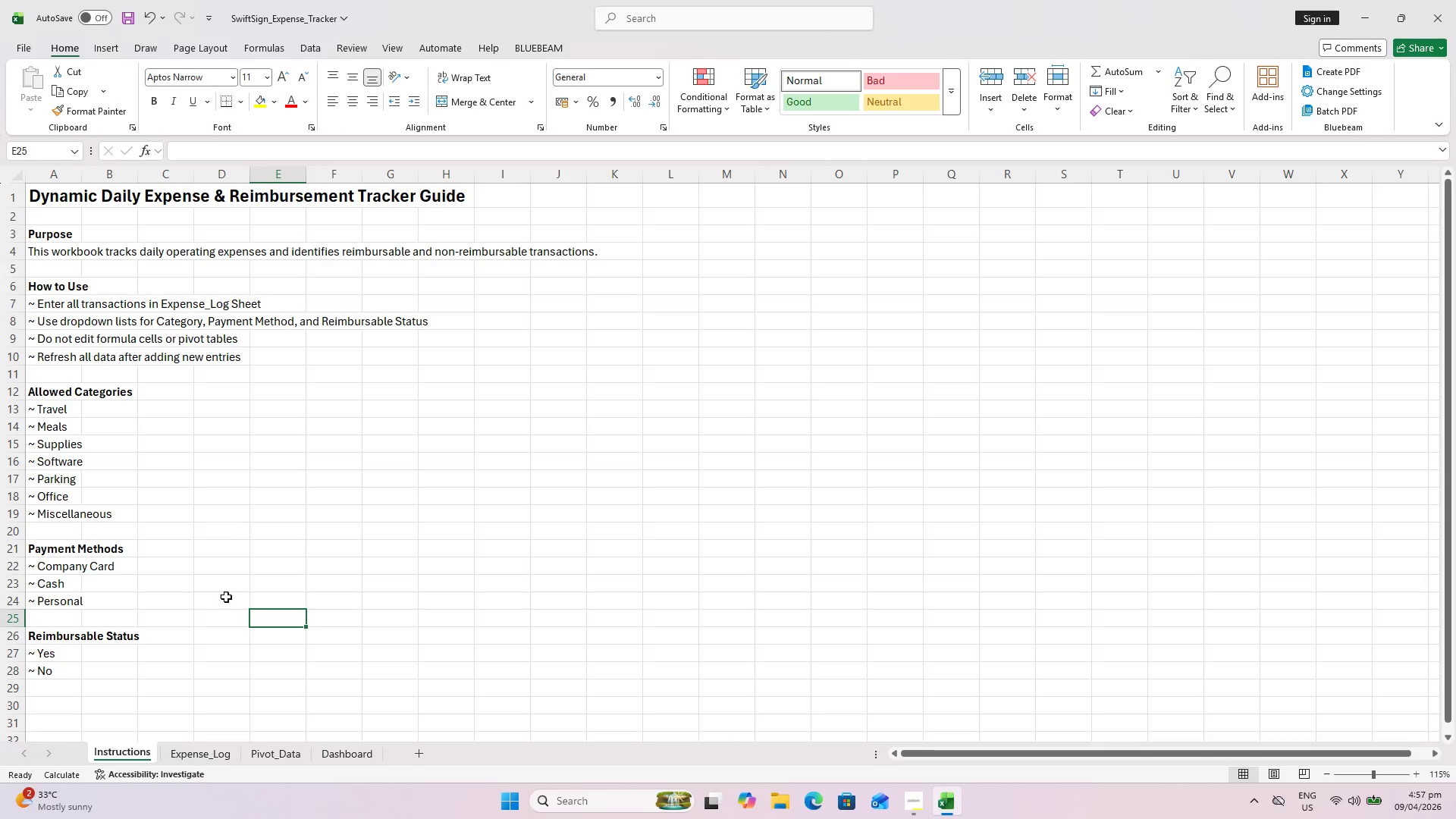 
wait(6.16)
 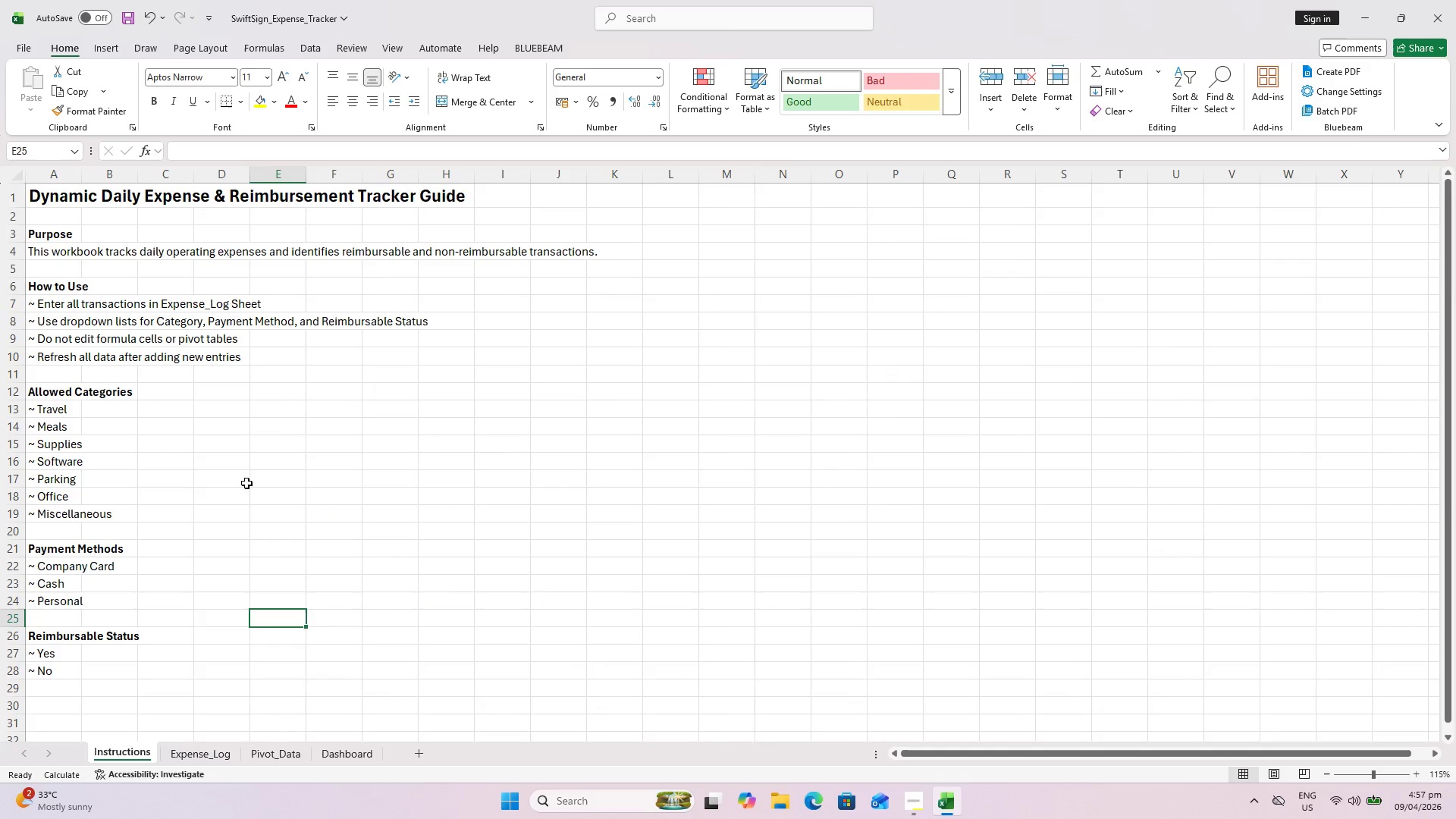 
scroll: coordinate [274, 676], scroll_direction: up, amount: 1.0
 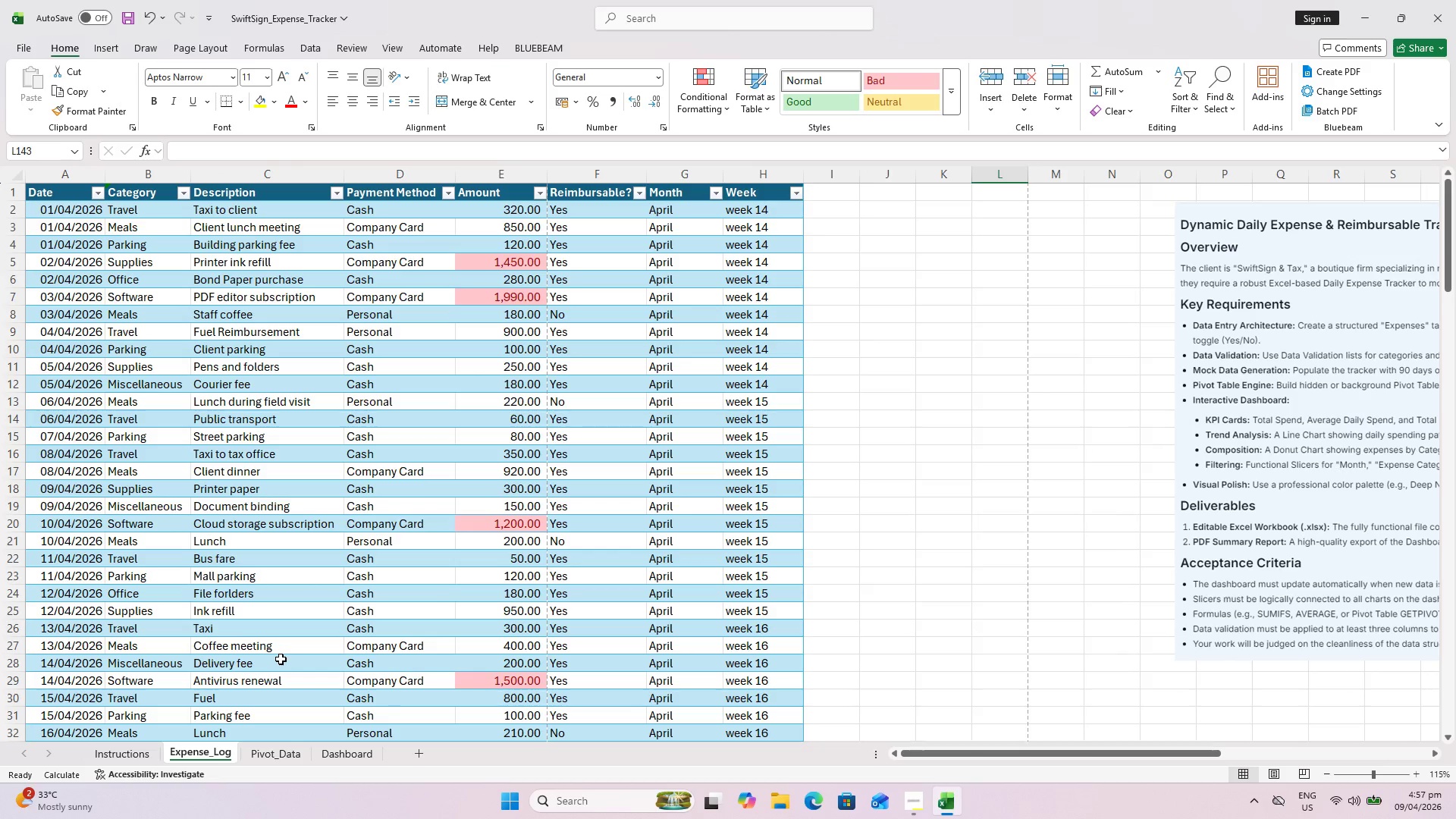 
left_click([278, 745])
 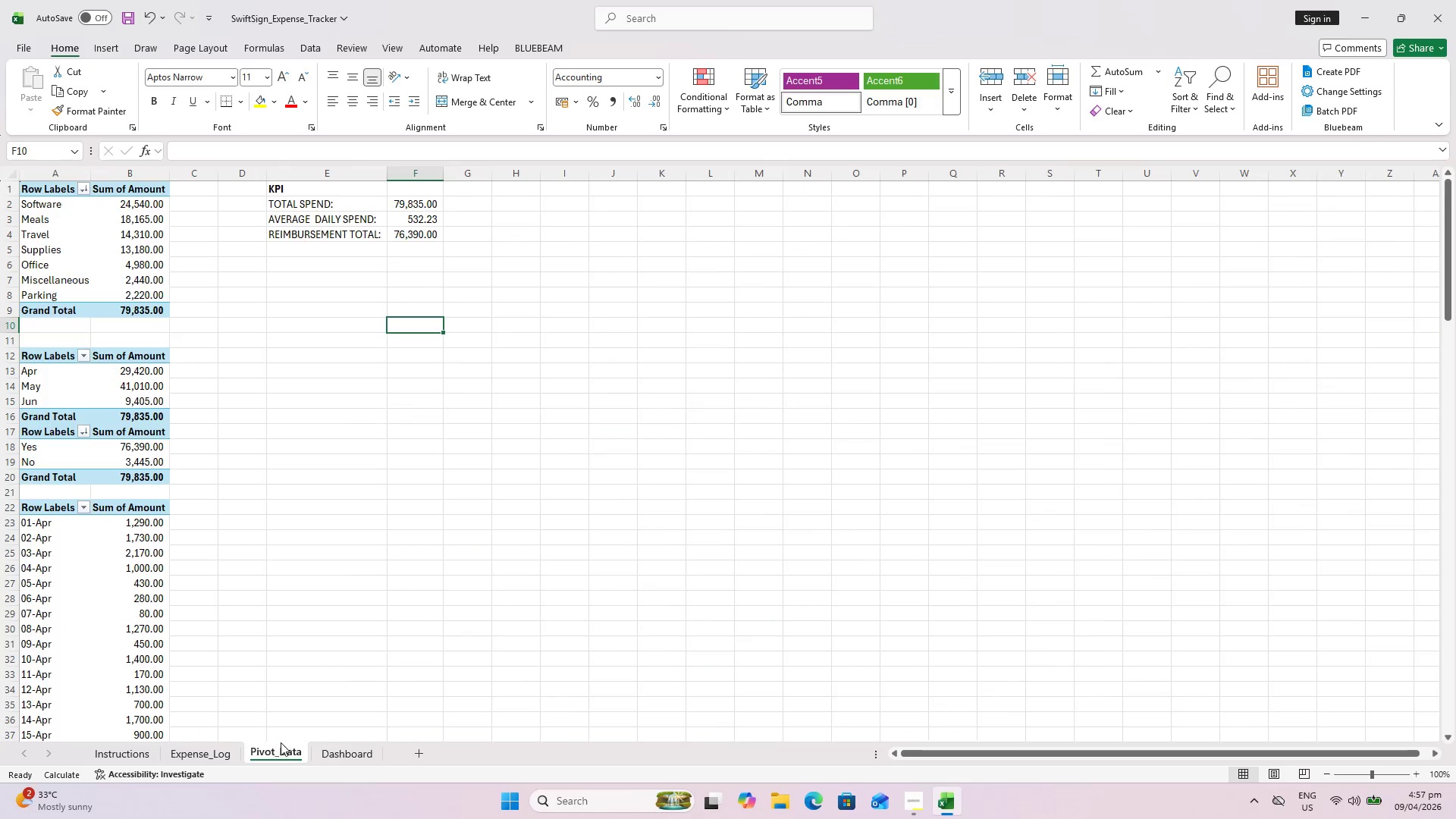 
scroll: coordinate [274, 734], scroll_direction: up, amount: 2.0
 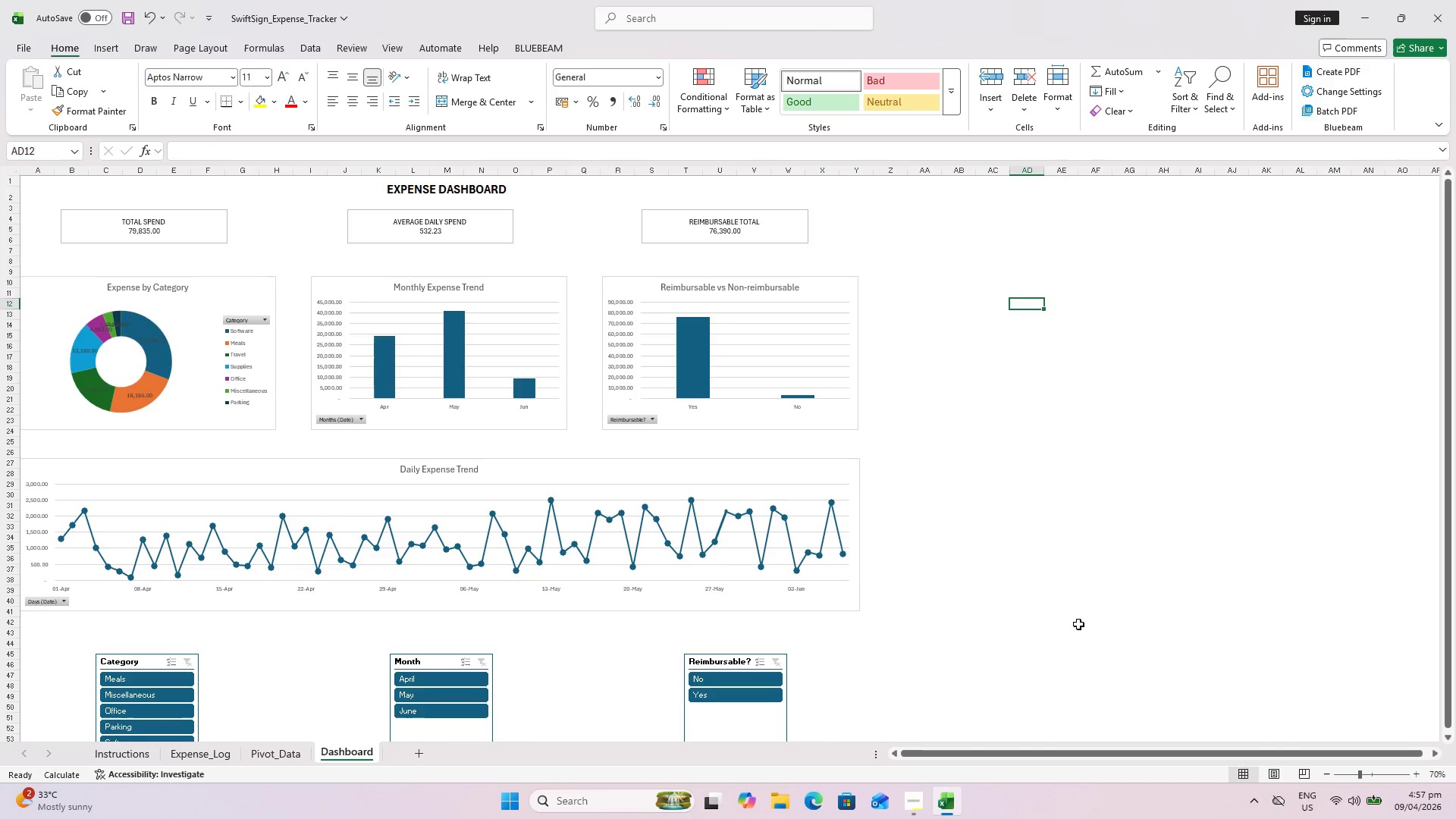 
wait(32.87)
 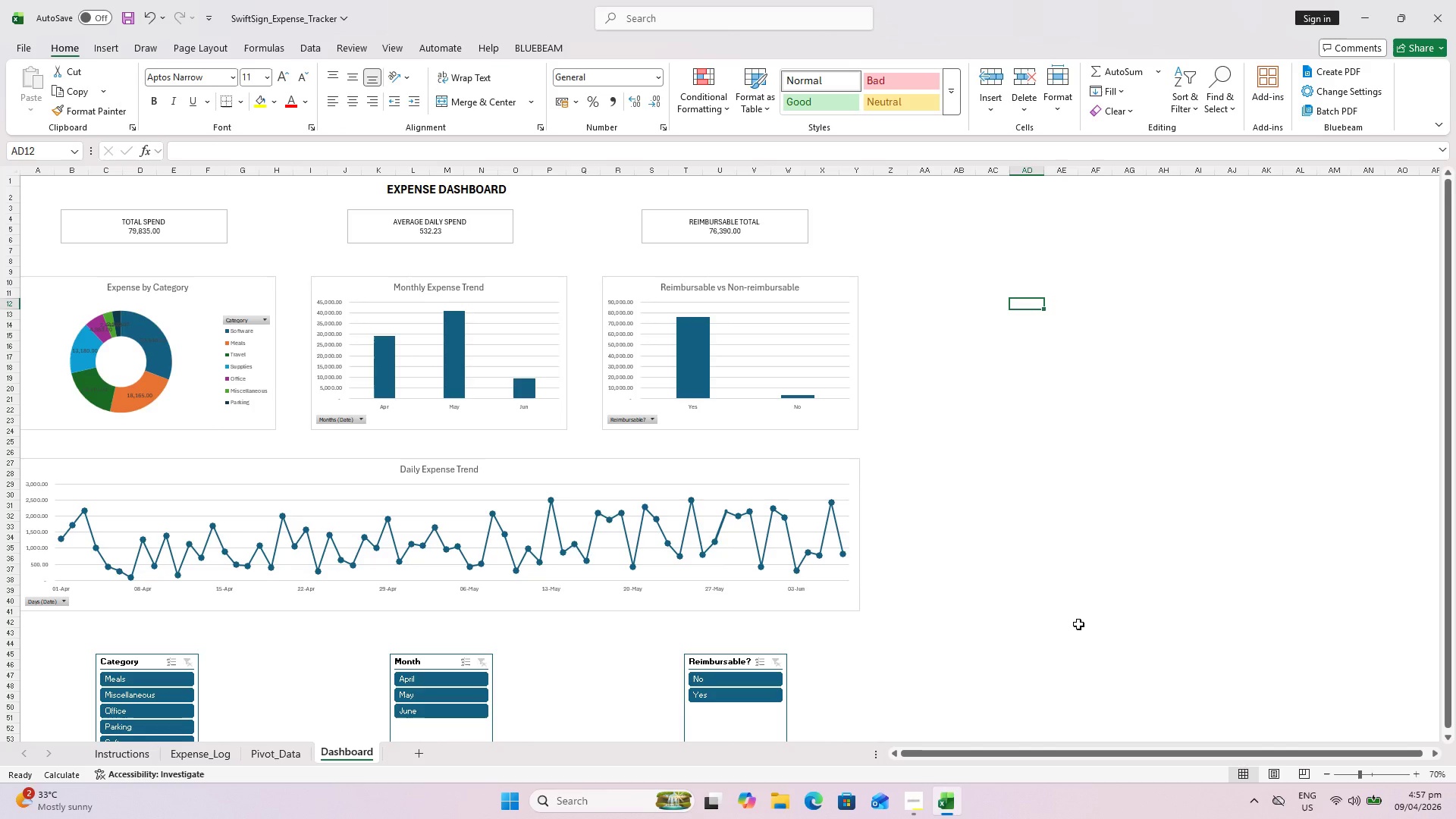 
left_click([130, 698])
 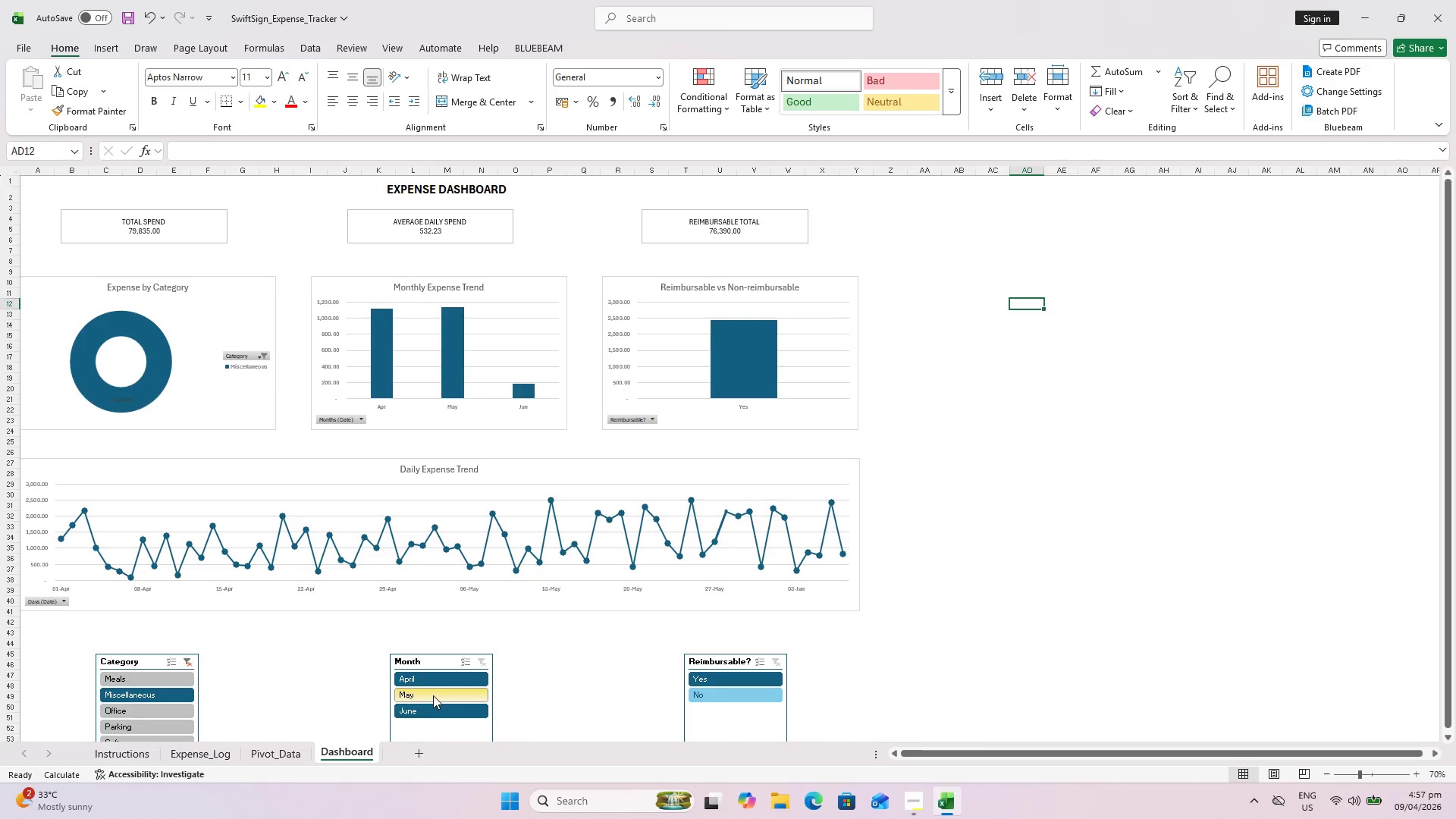 
left_click([433, 693])
 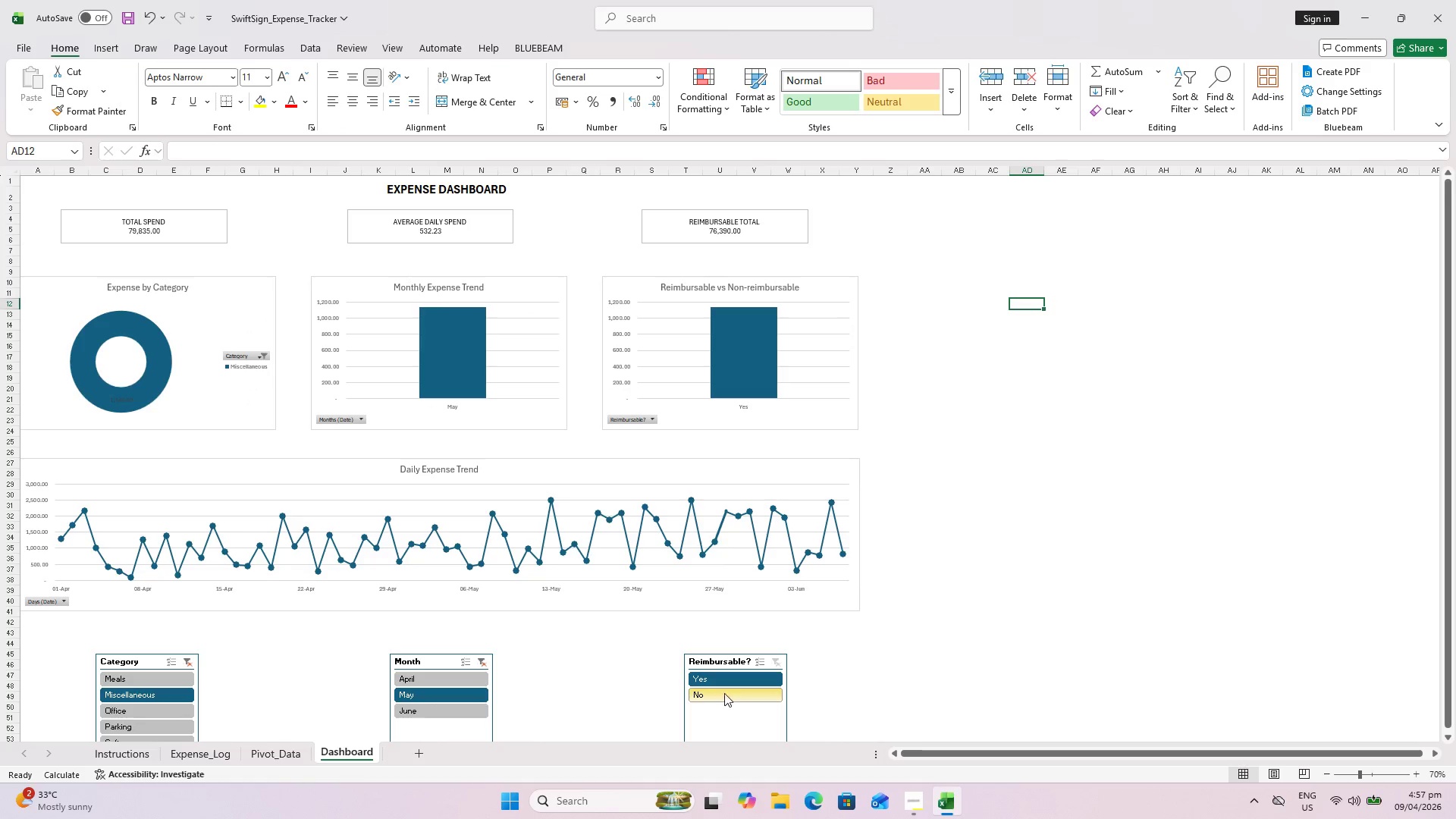 
left_click([723, 679])
 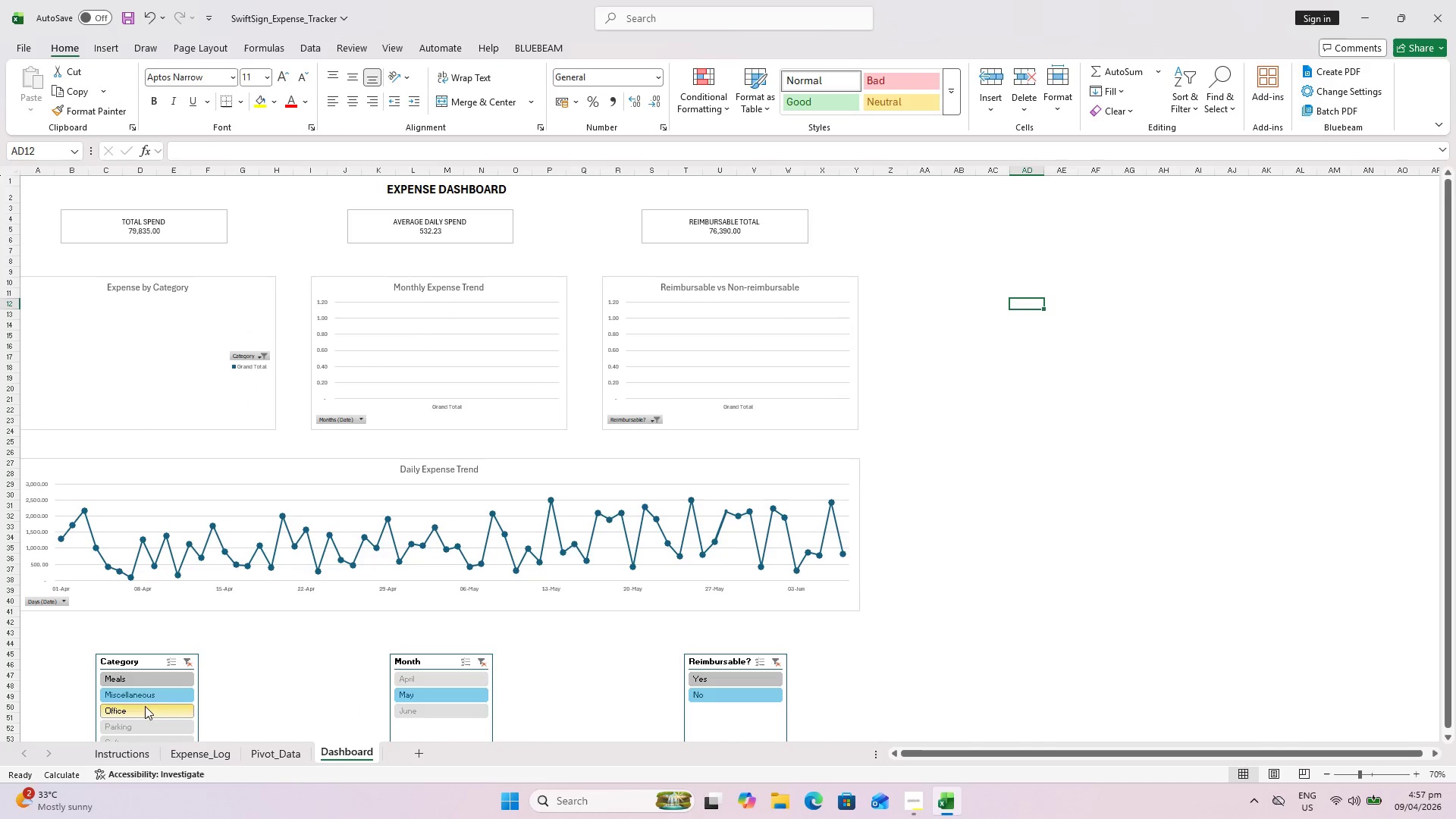 
left_click([189, 664])
 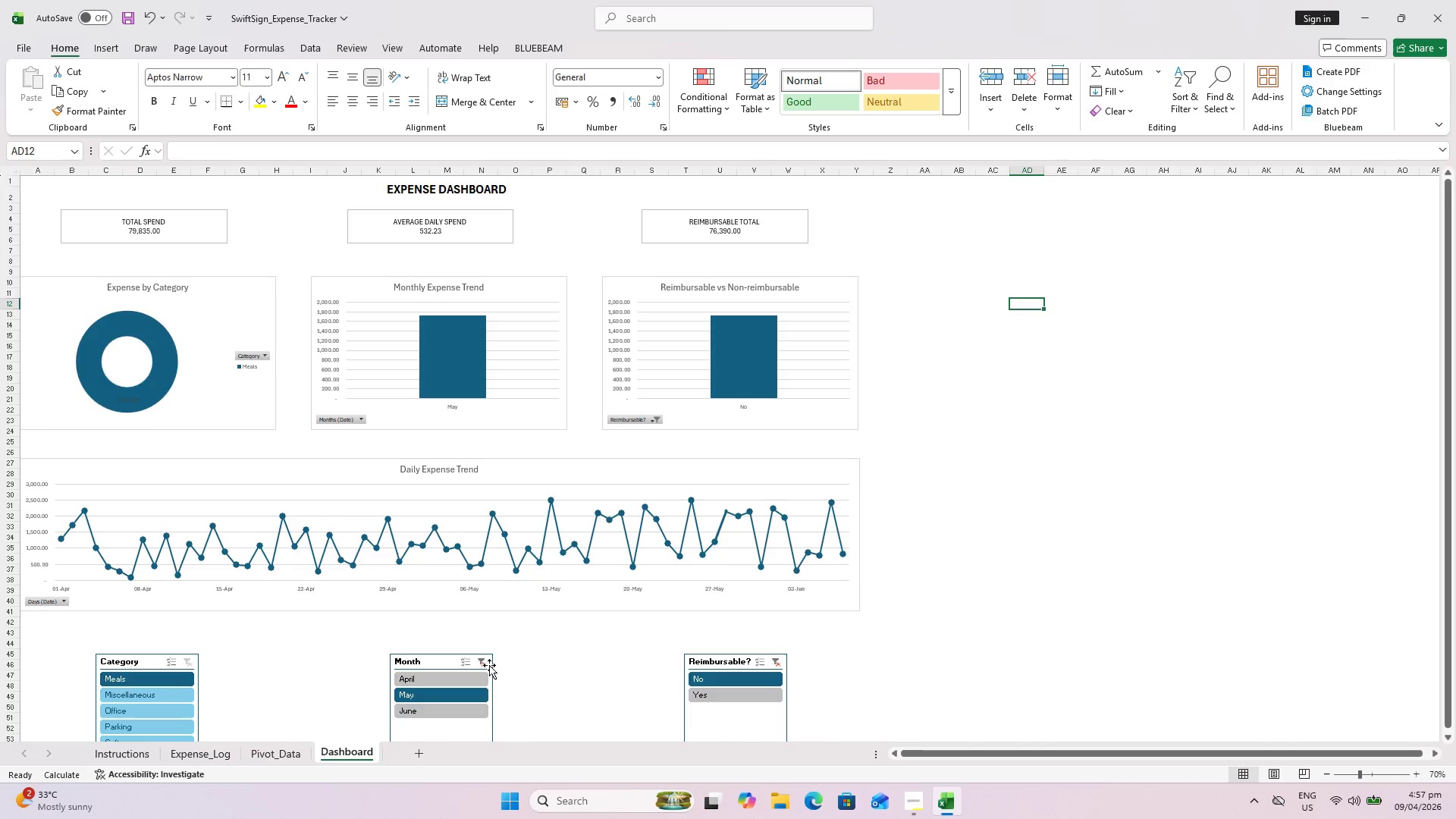 
left_click([485, 665])
 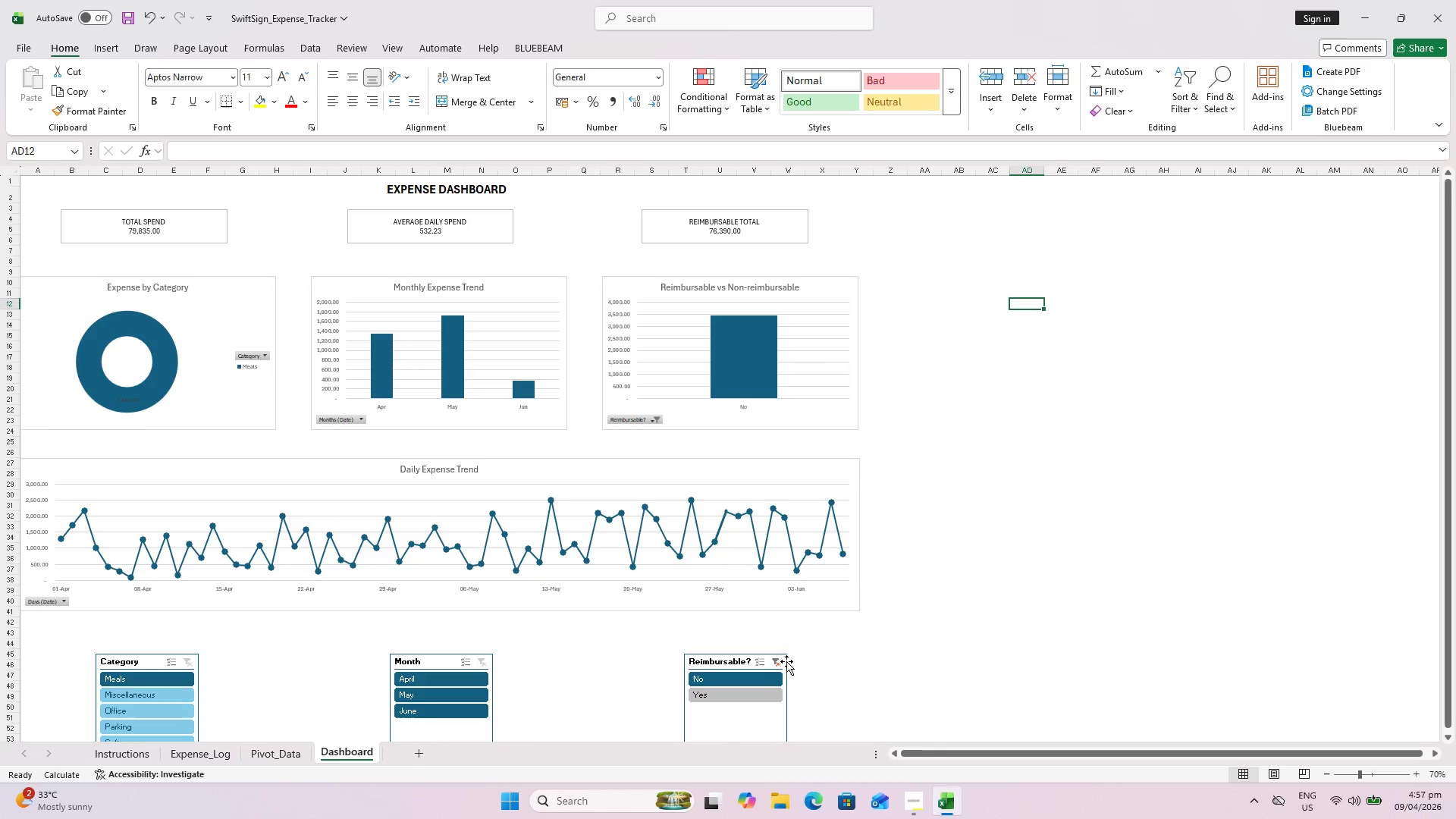 
left_click([779, 663])
 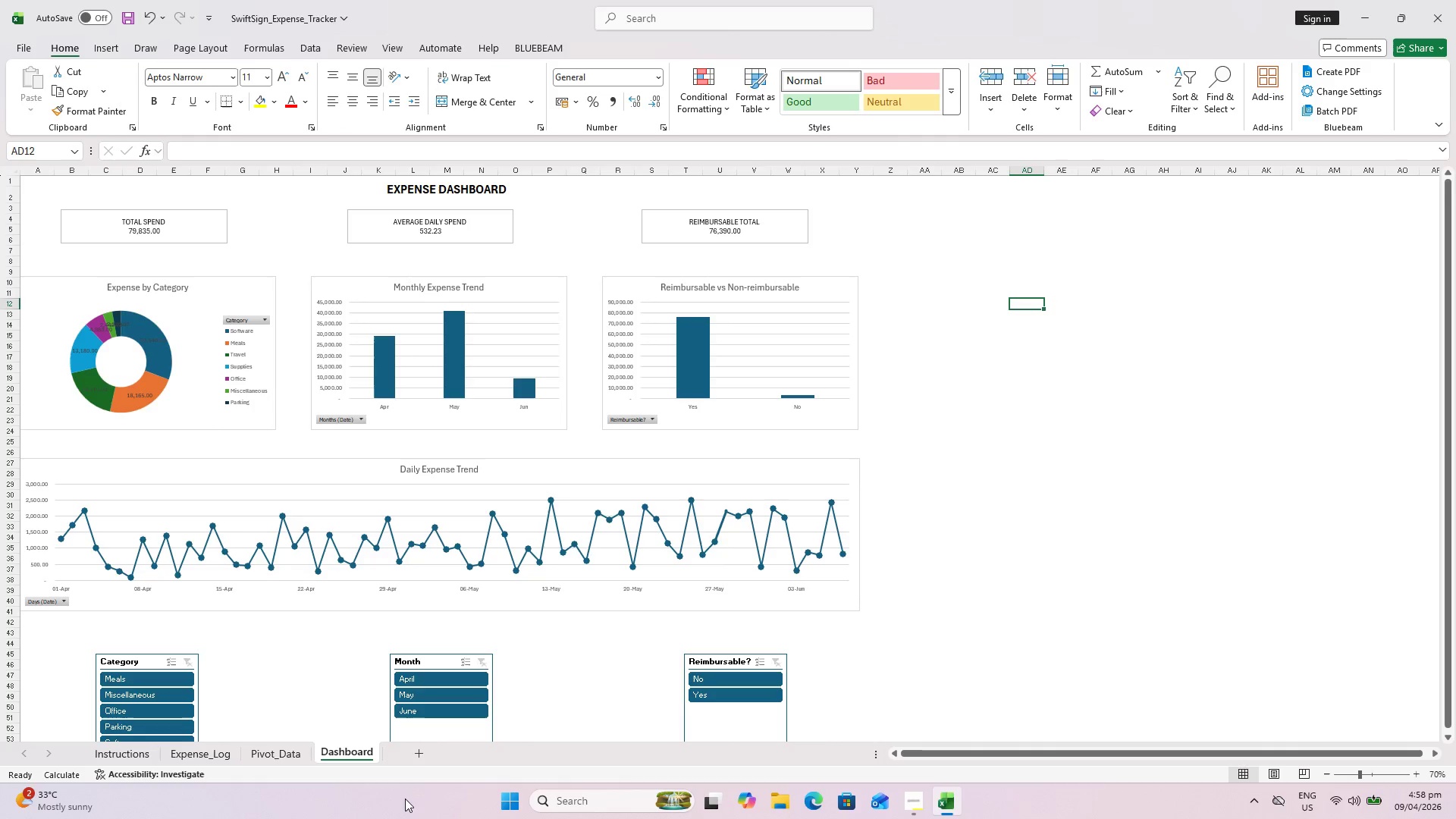 
wait(13.66)
 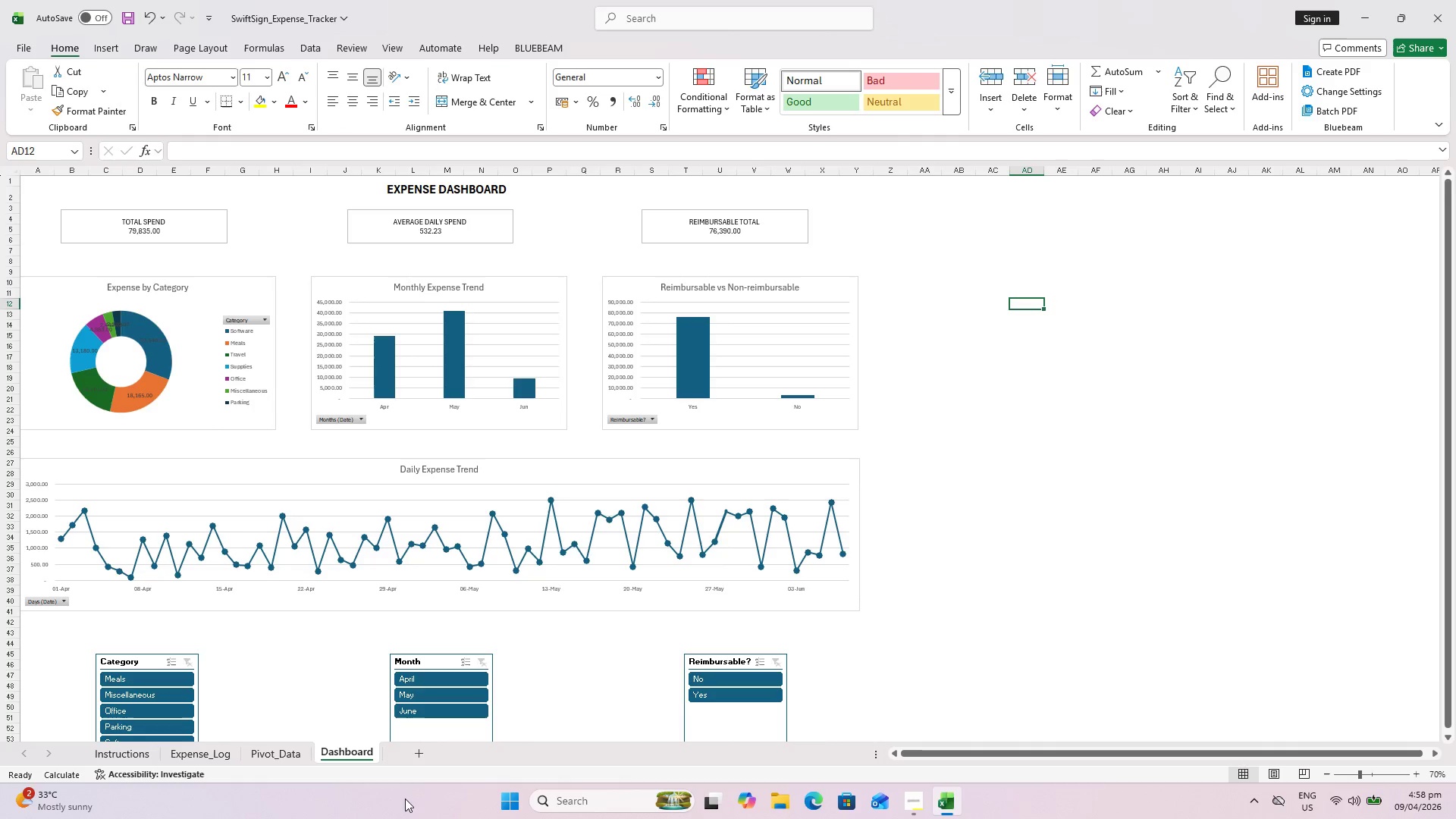 
right_click([290, 753])
 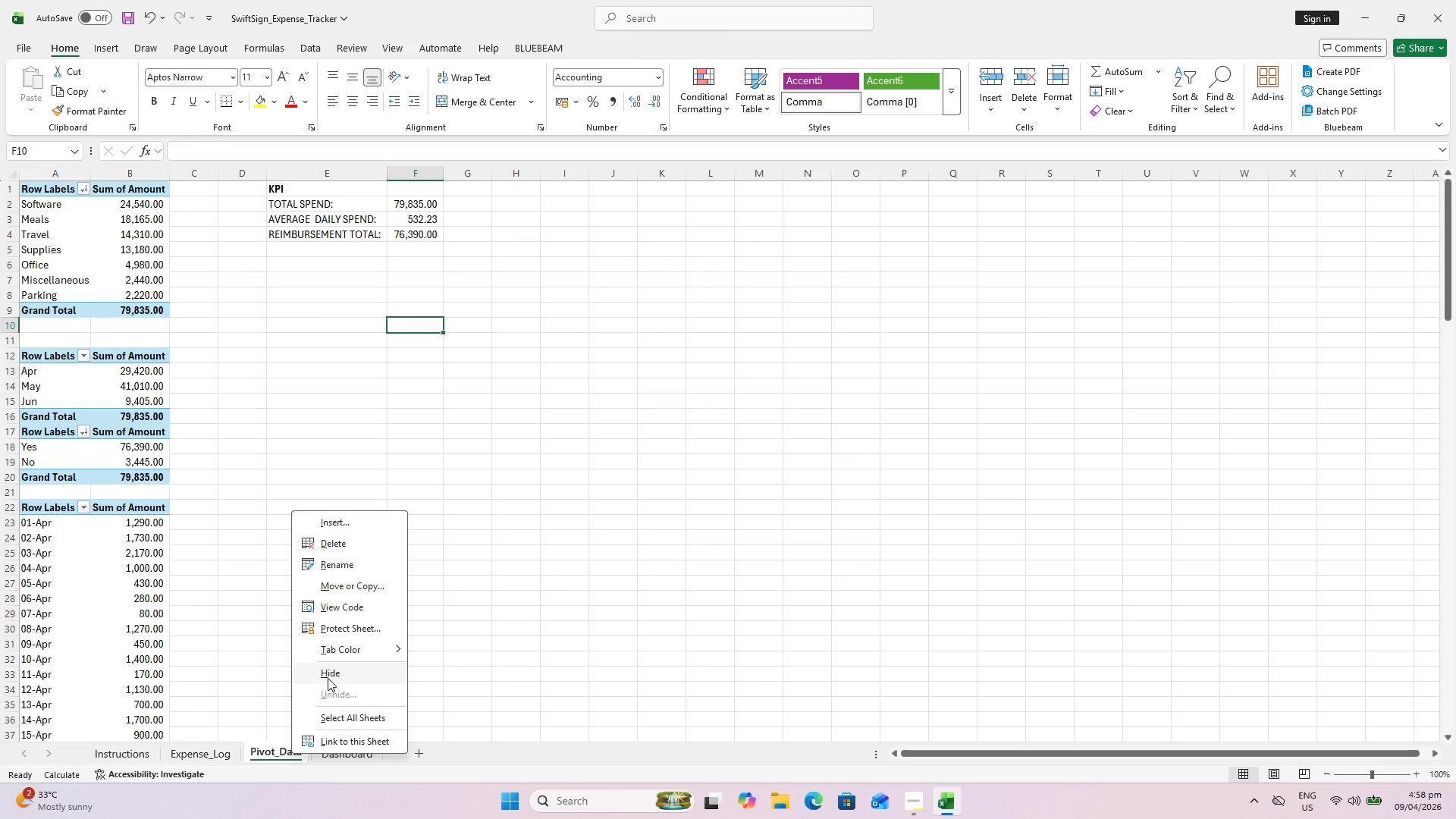 
left_click([328, 677])
 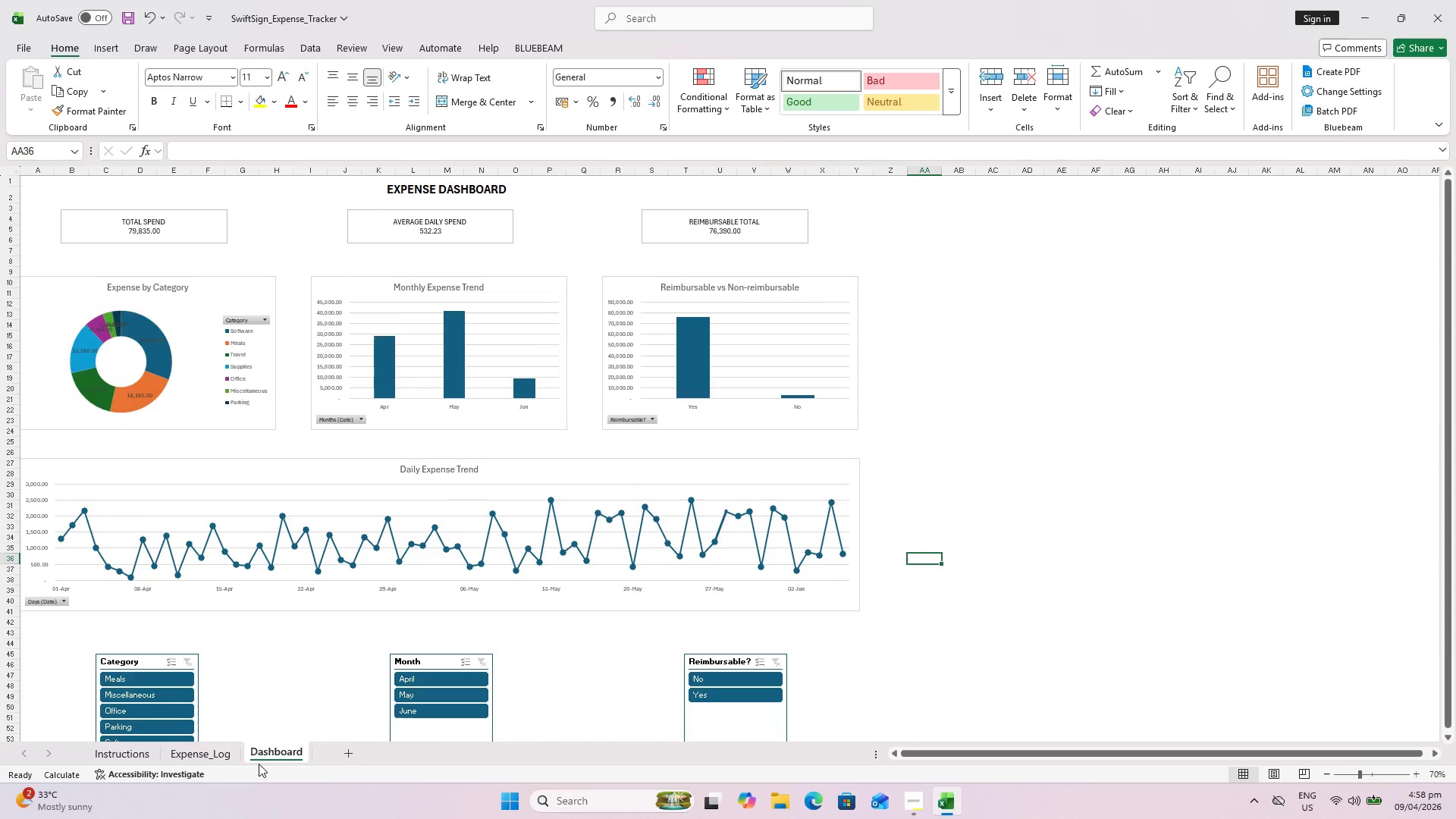 
wait(13.22)
 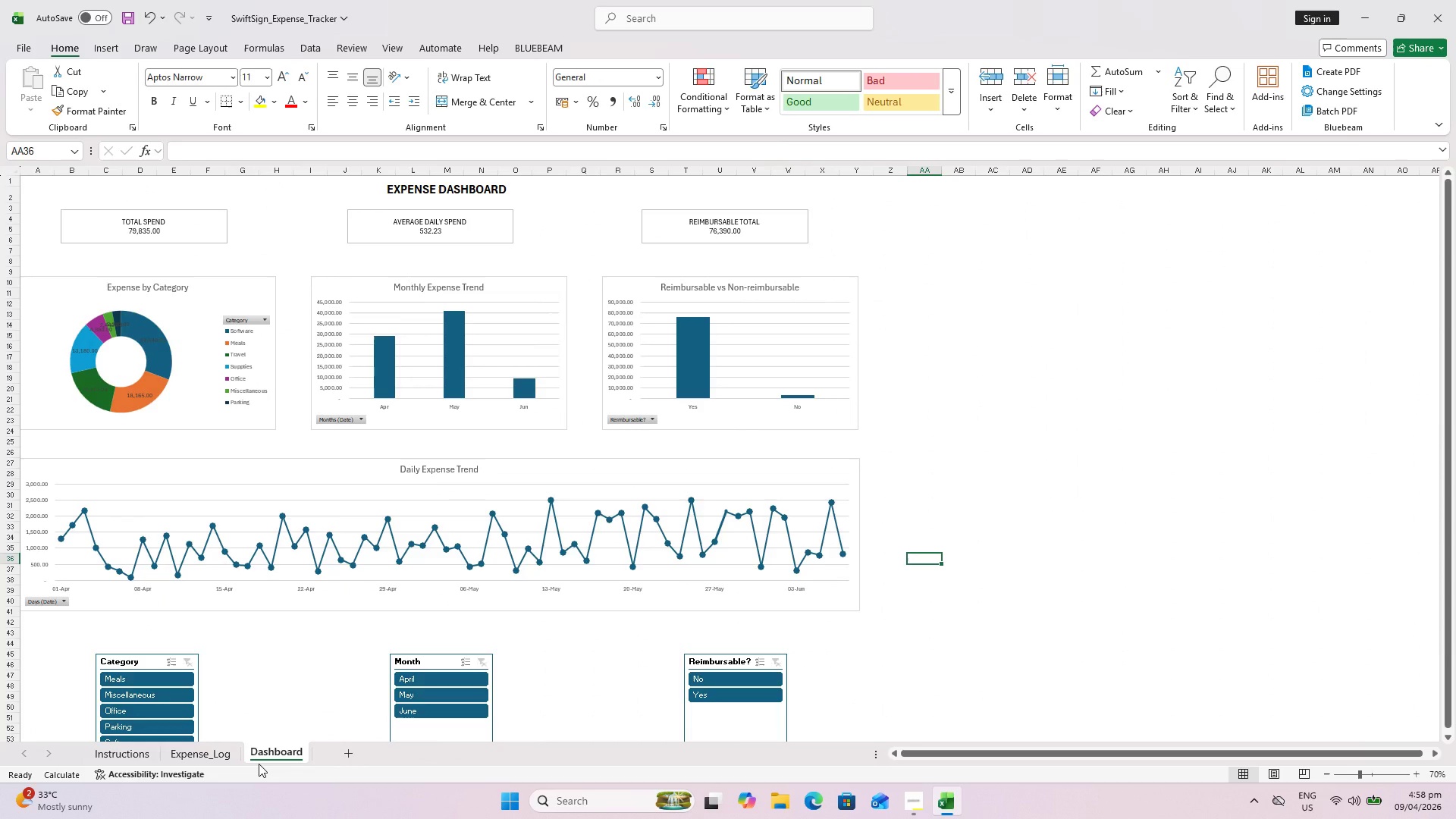 
scroll: coordinate [356, 308], scroll_direction: down, amount: 5.0
 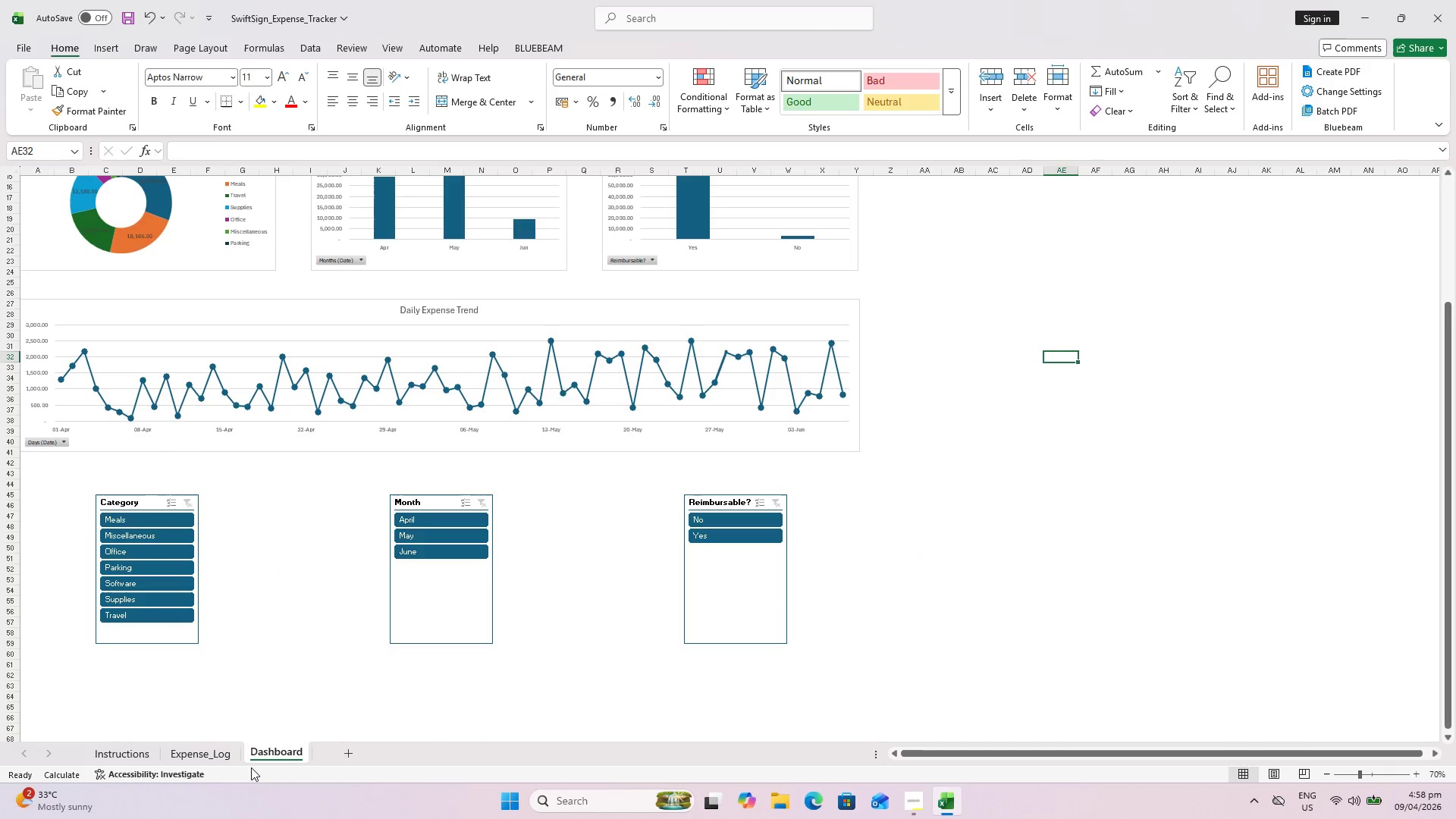 
left_click([228, 758])
 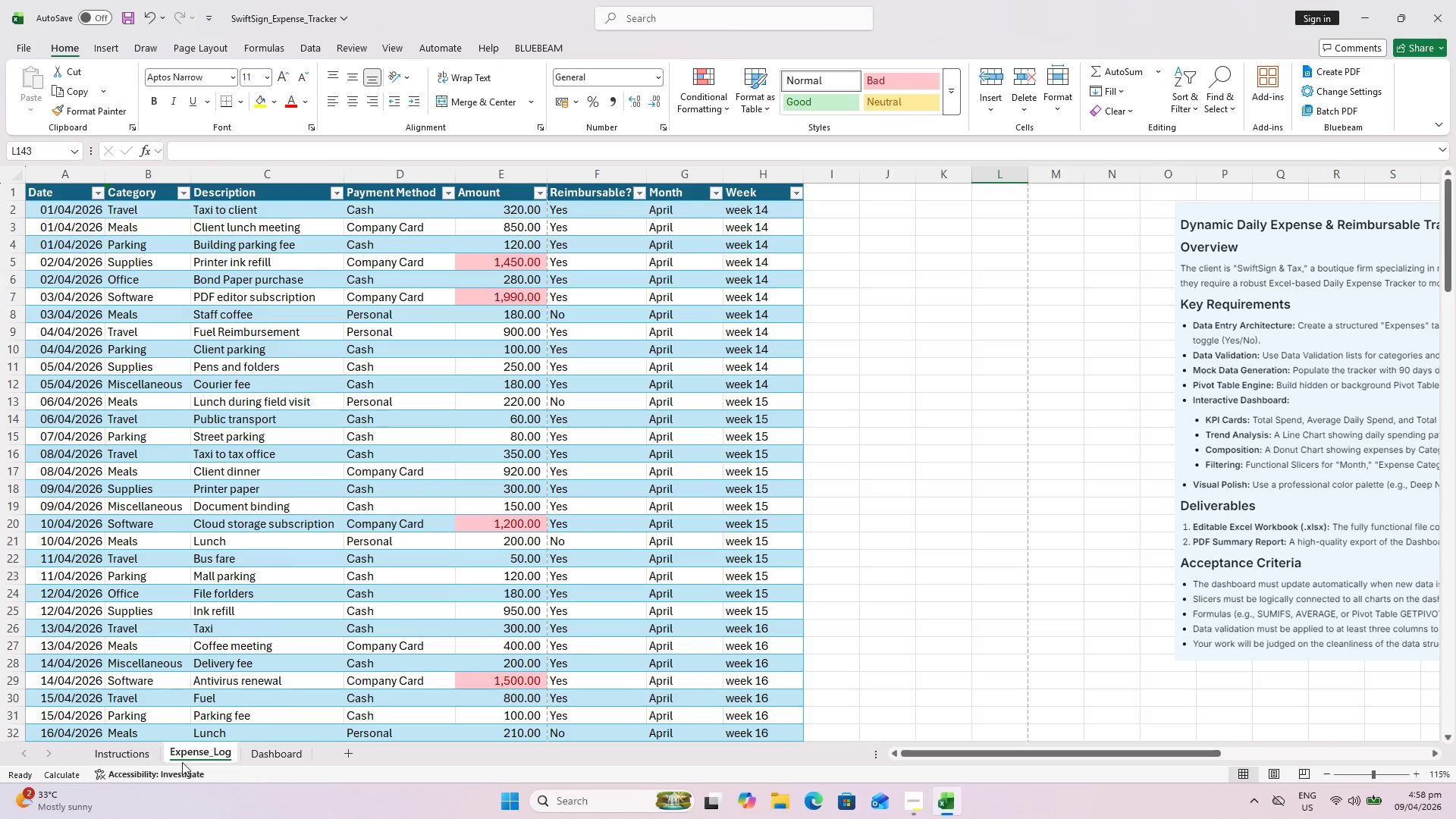 
wait(14.22)
 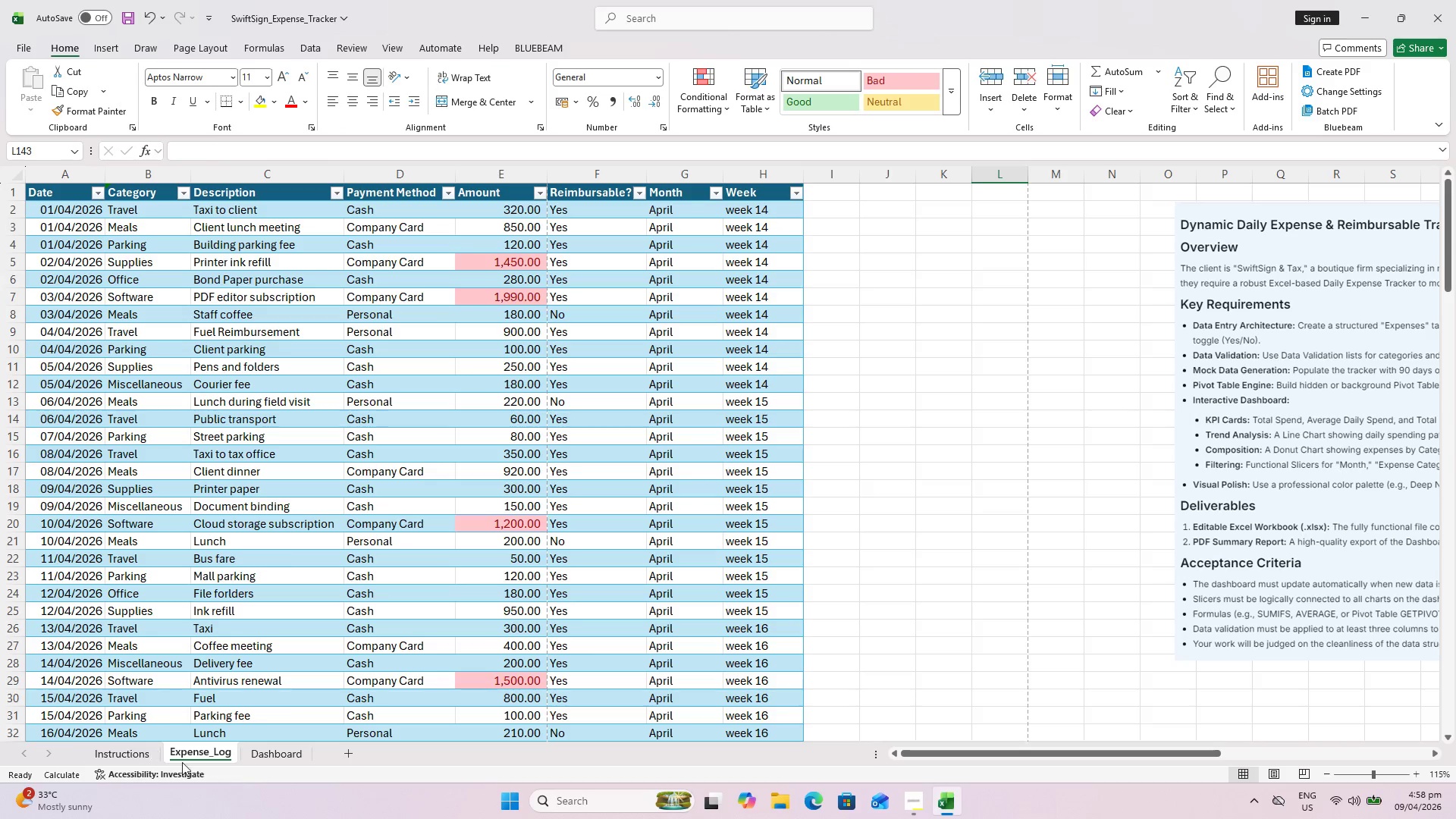 
right_click([209, 754])
 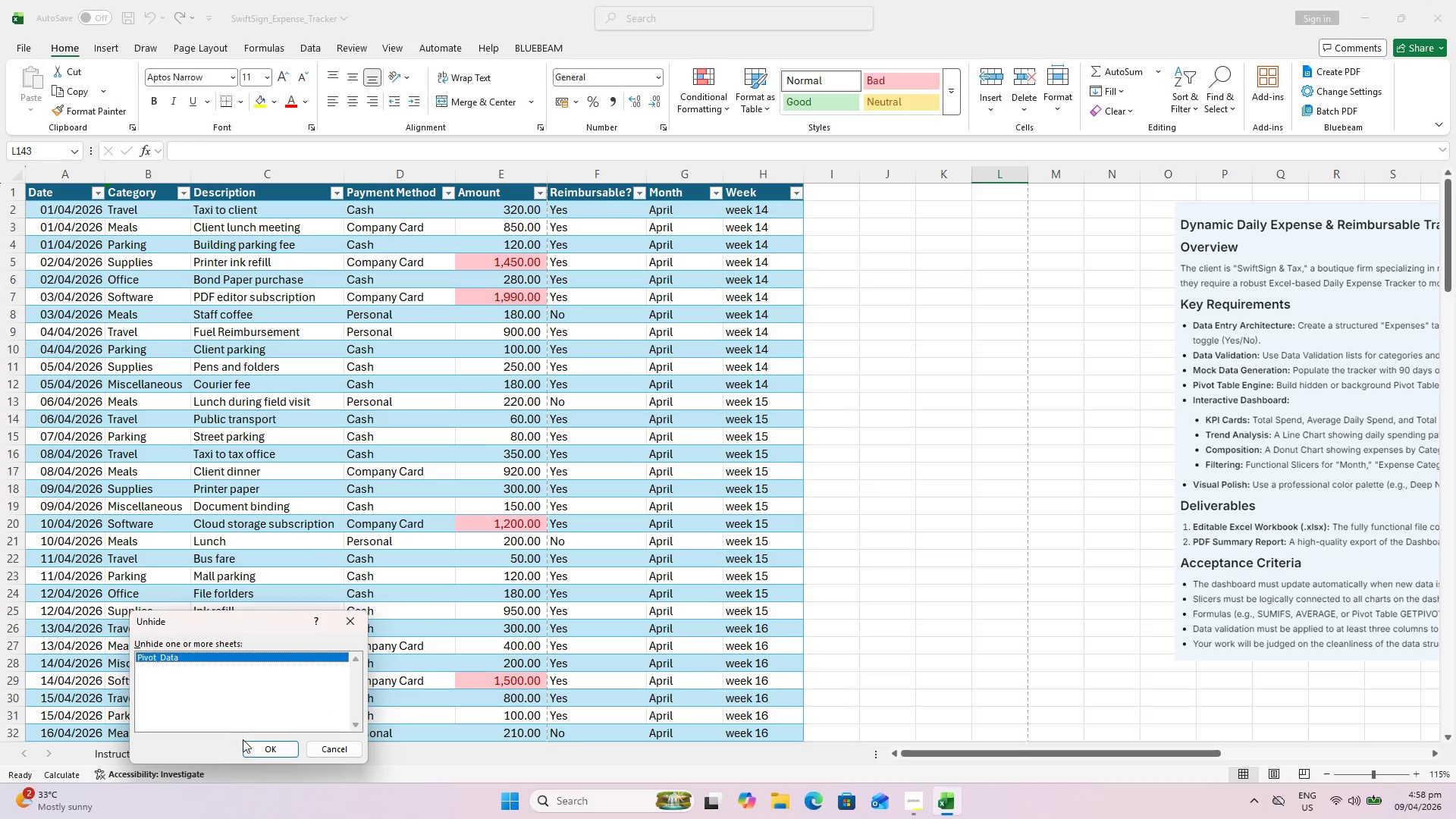 
left_click([257, 746])
 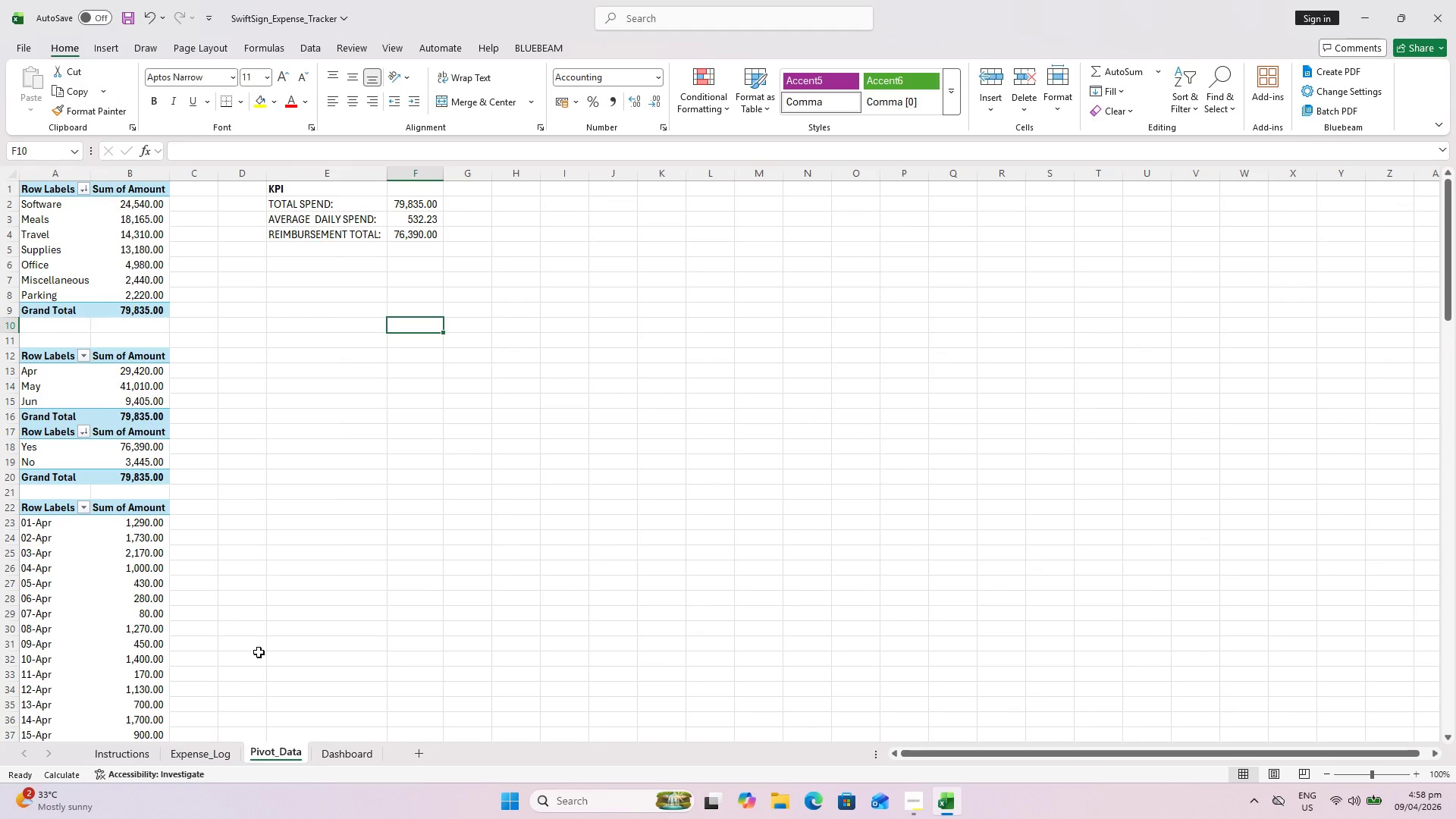 
wait(7.98)
 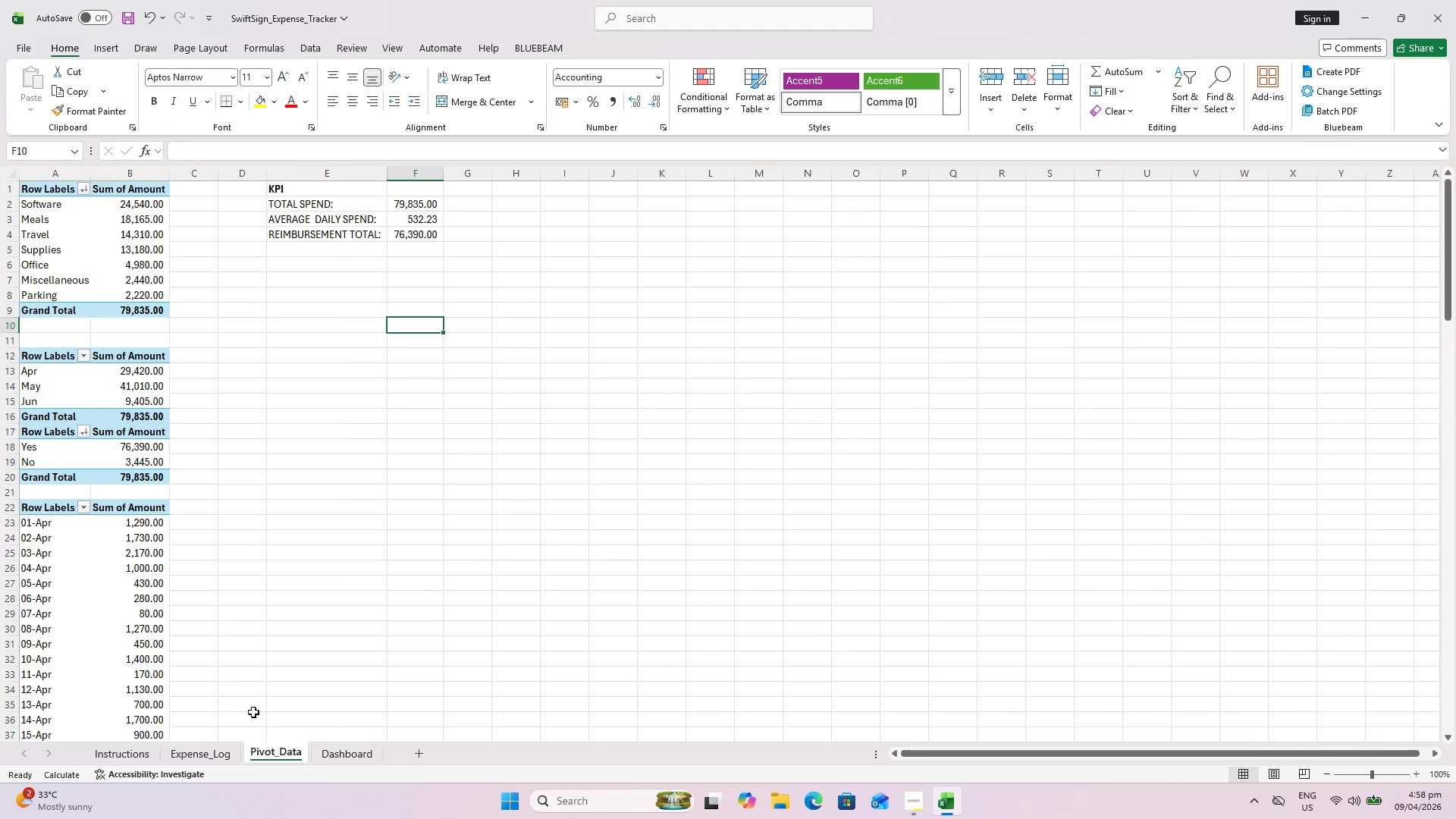 
left_click([137, 232])
 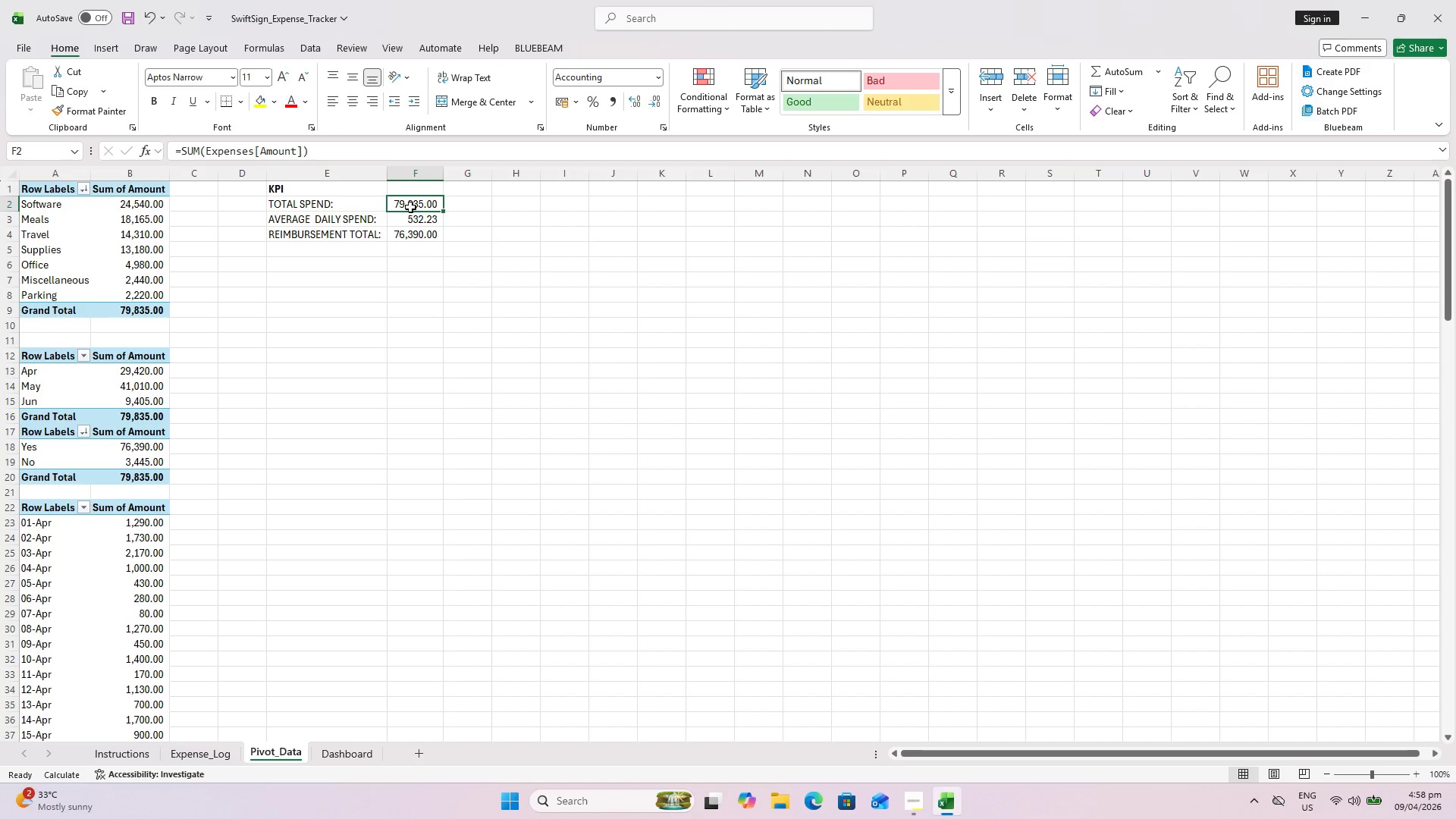 
key(Shift+ShiftLeft)
 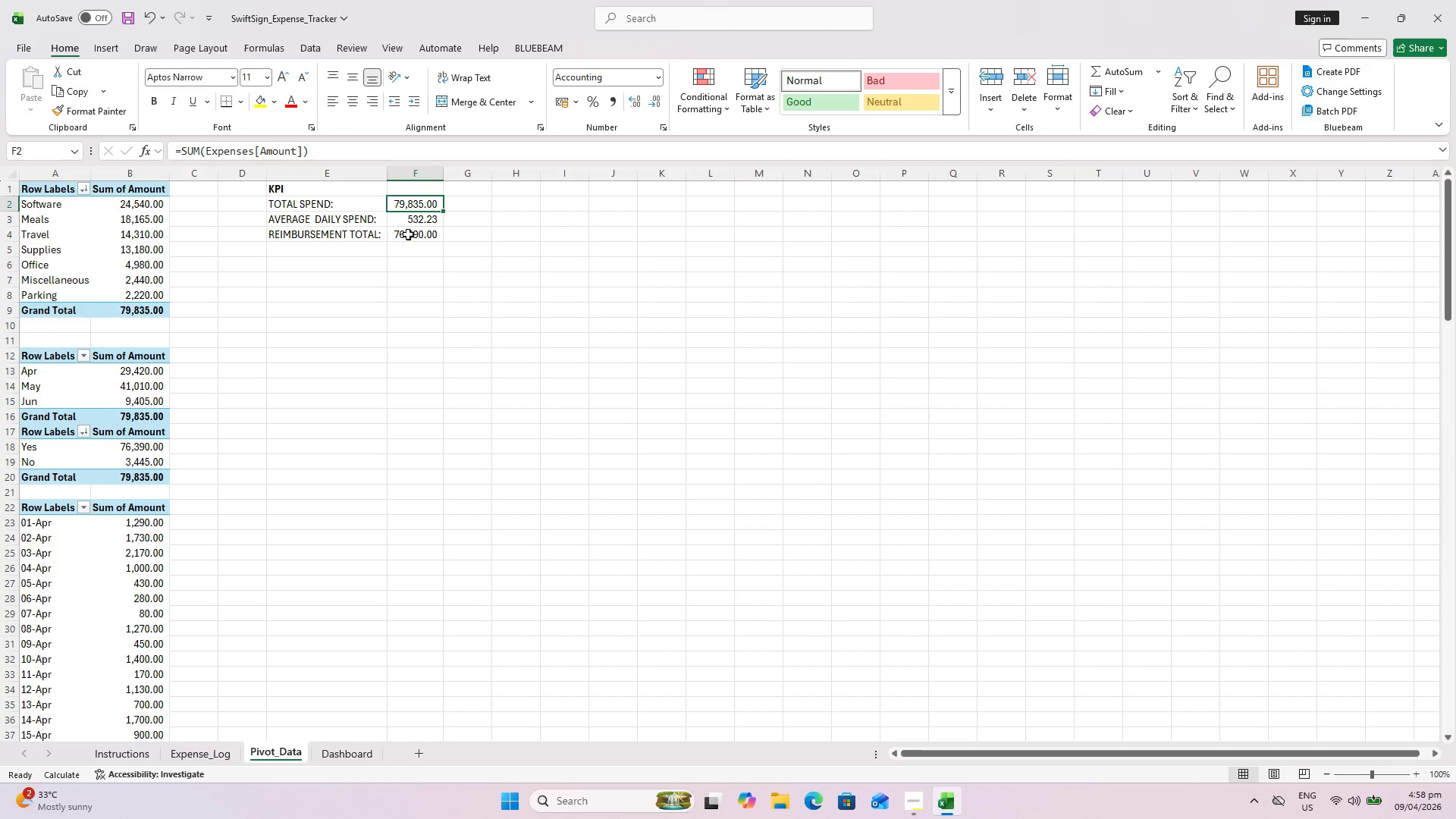 
hold_key(key=ShiftLeft, duration=0.64)
left_click([408, 234])
 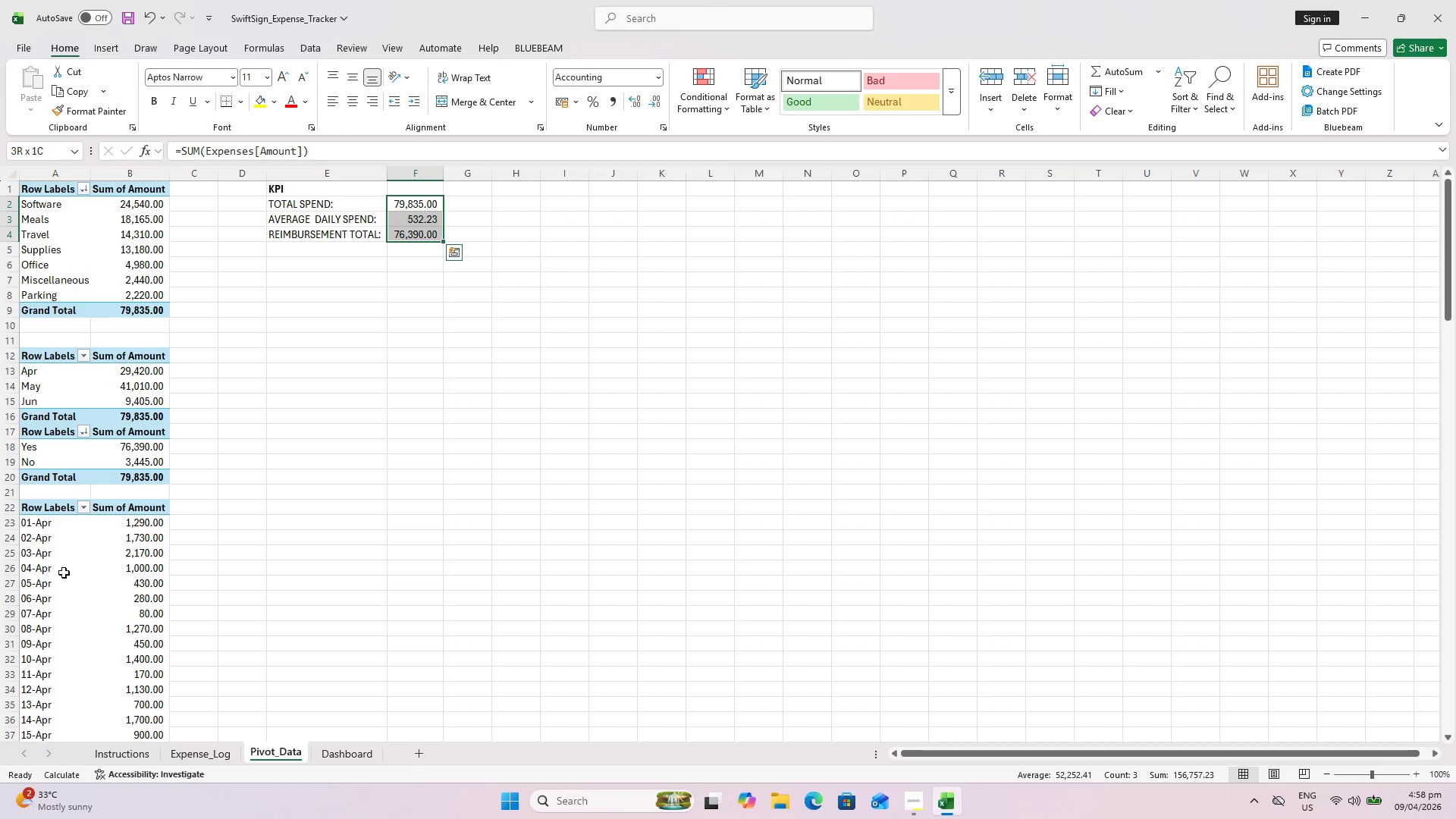 
scroll: coordinate [164, 535], scroll_direction: up, amount: 13.0
 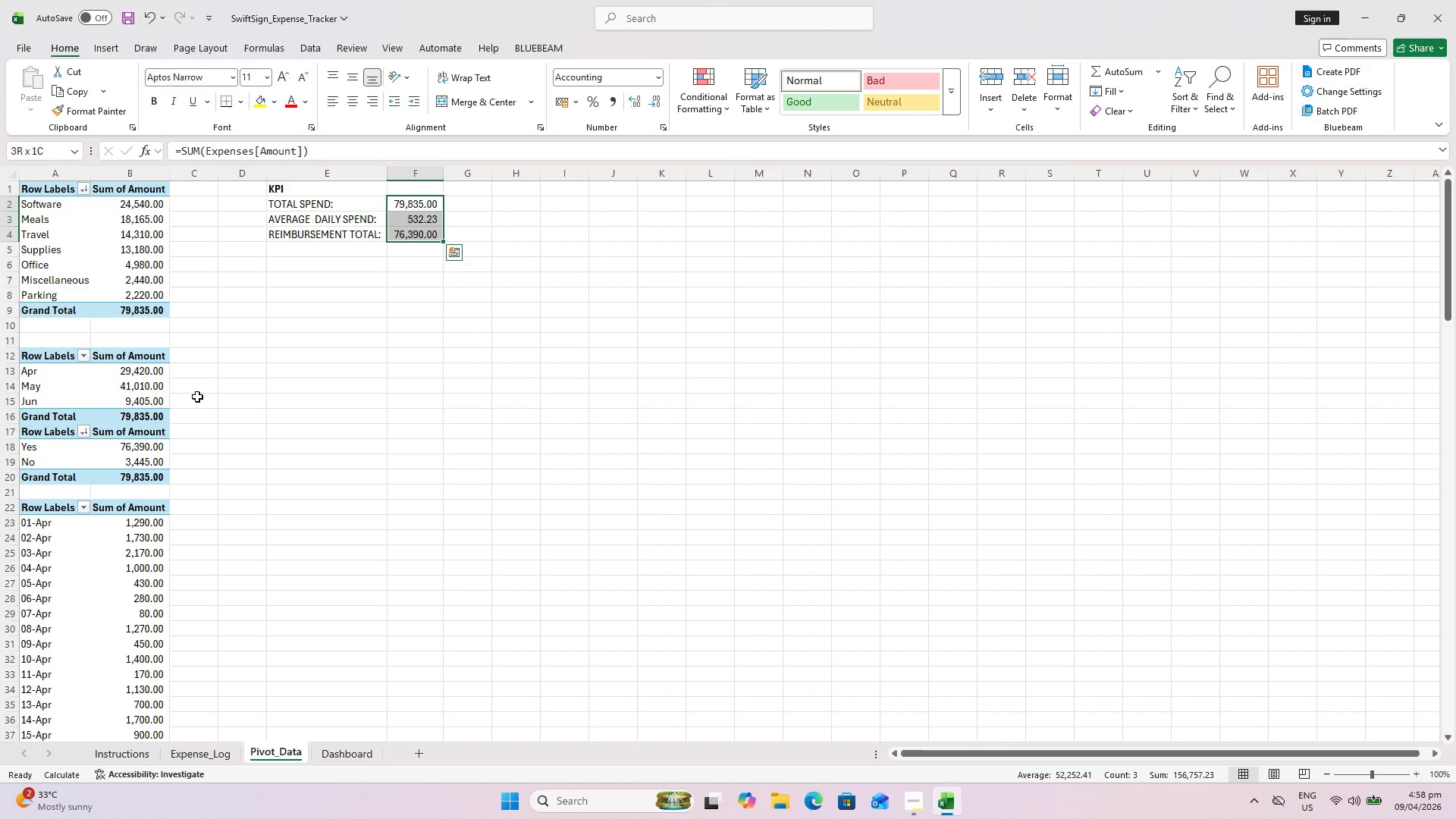 
right_click([432, 221])
 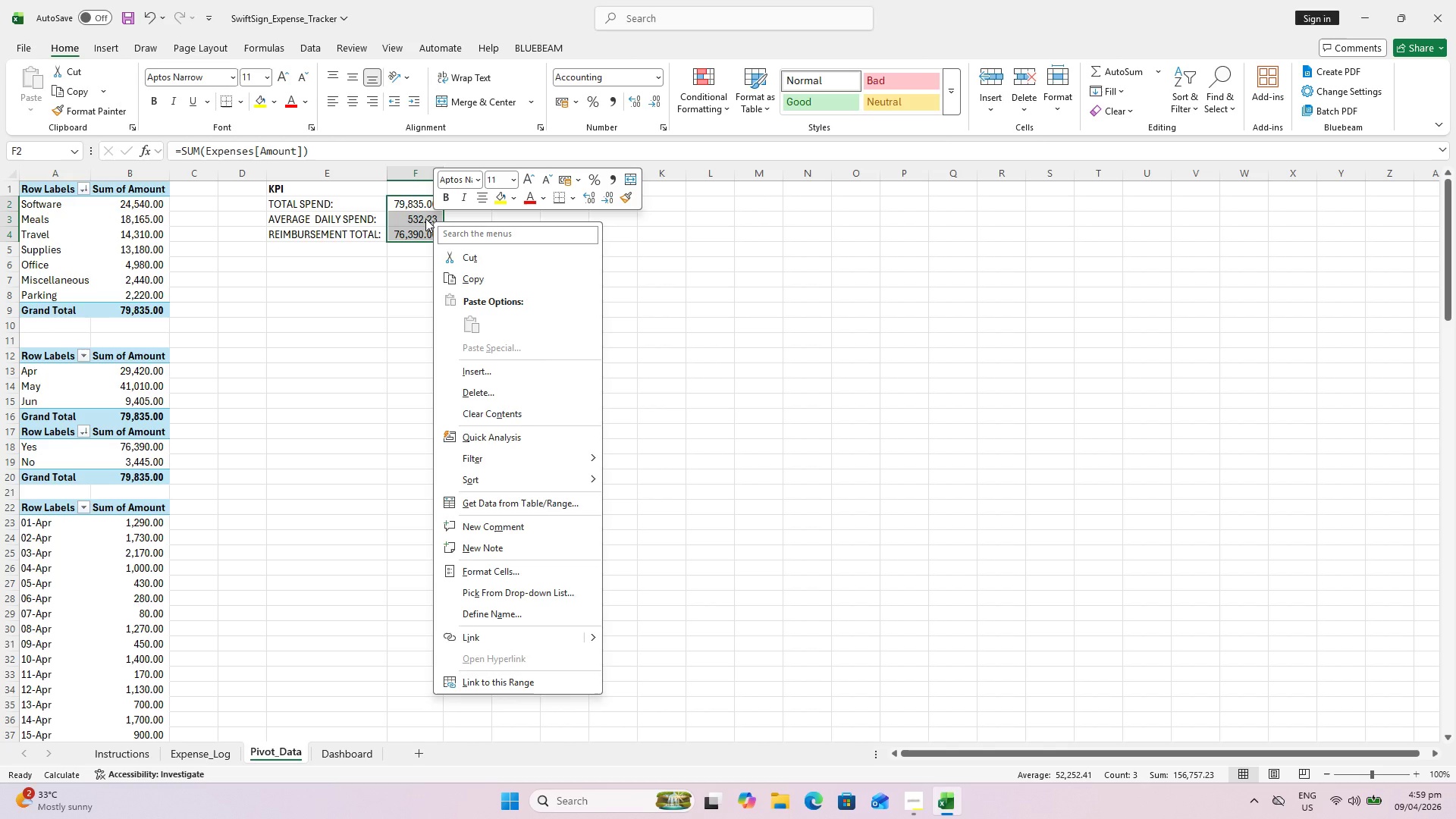 
wait(12.32)
 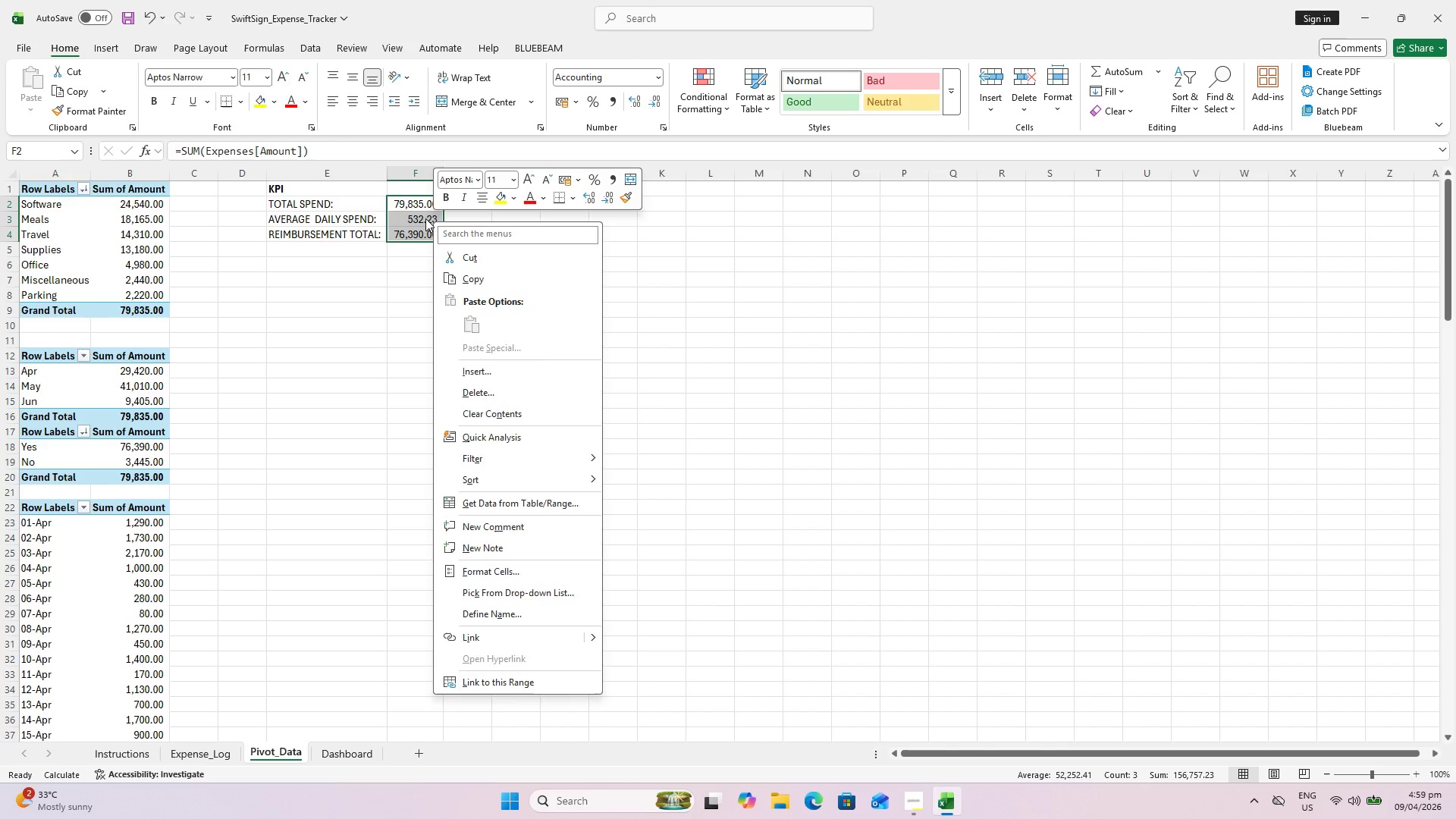 
mouse_move([1064, 122])
 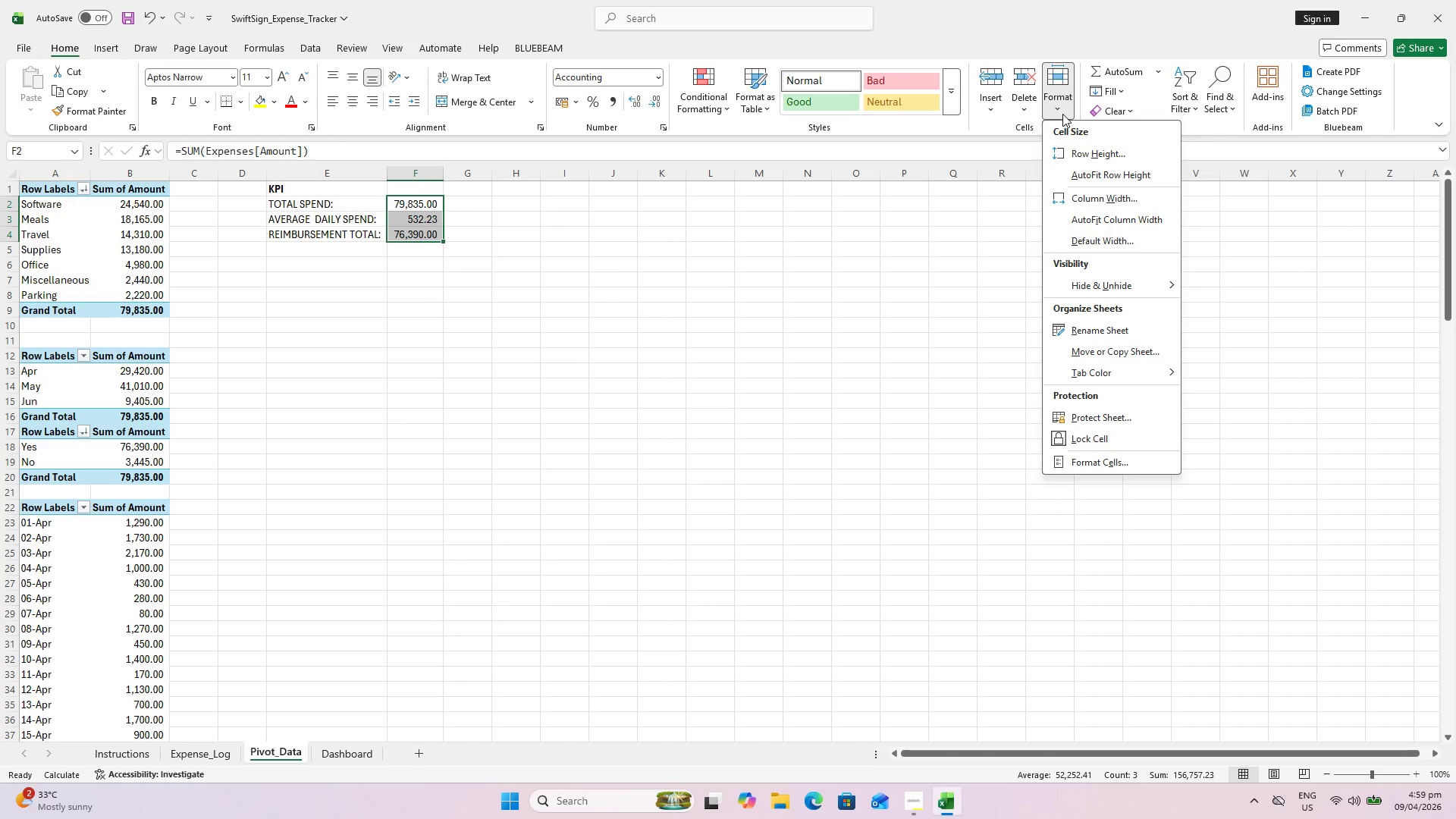 
wait(7.22)
 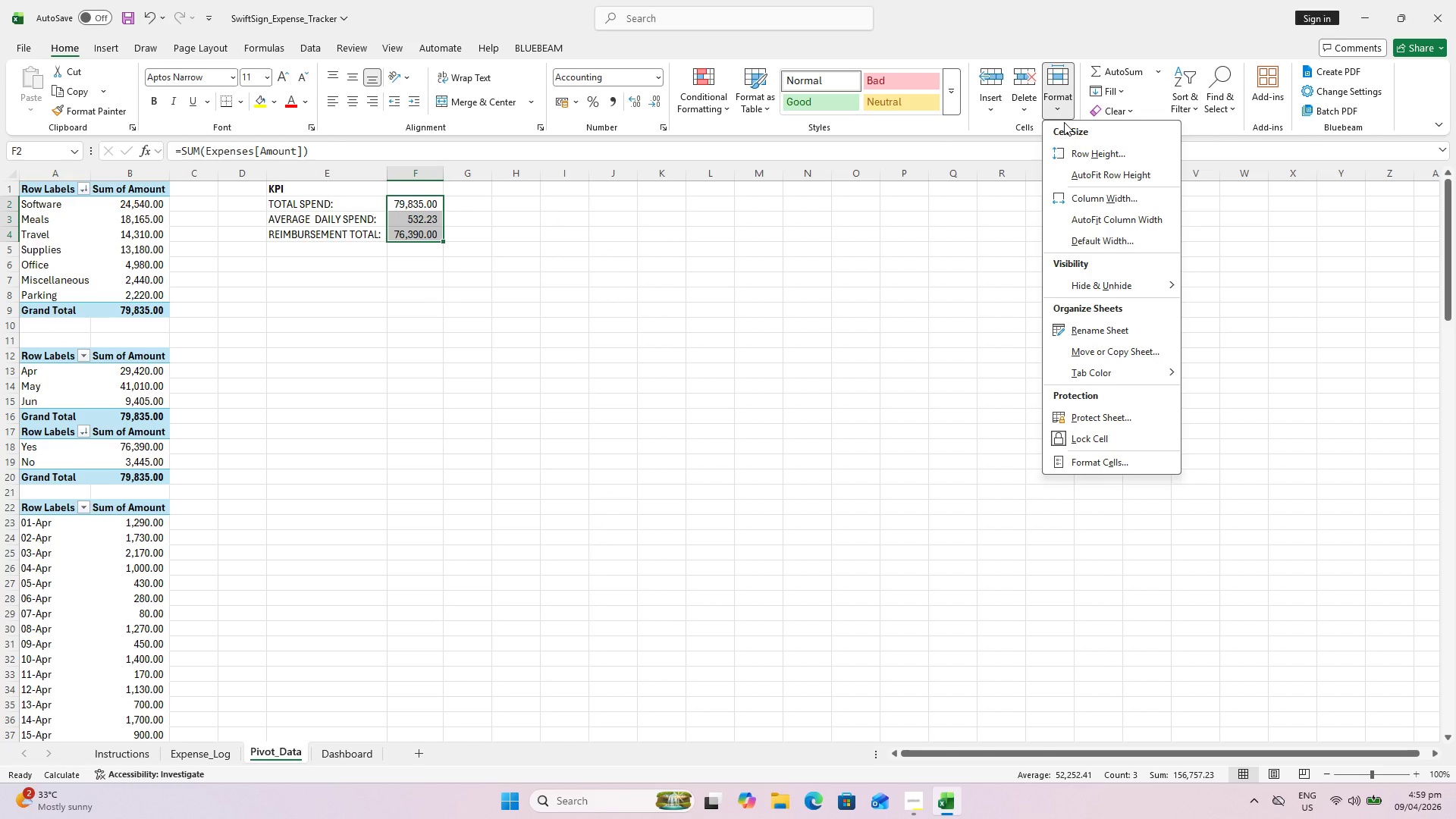 
mouse_move([1140, 406])
 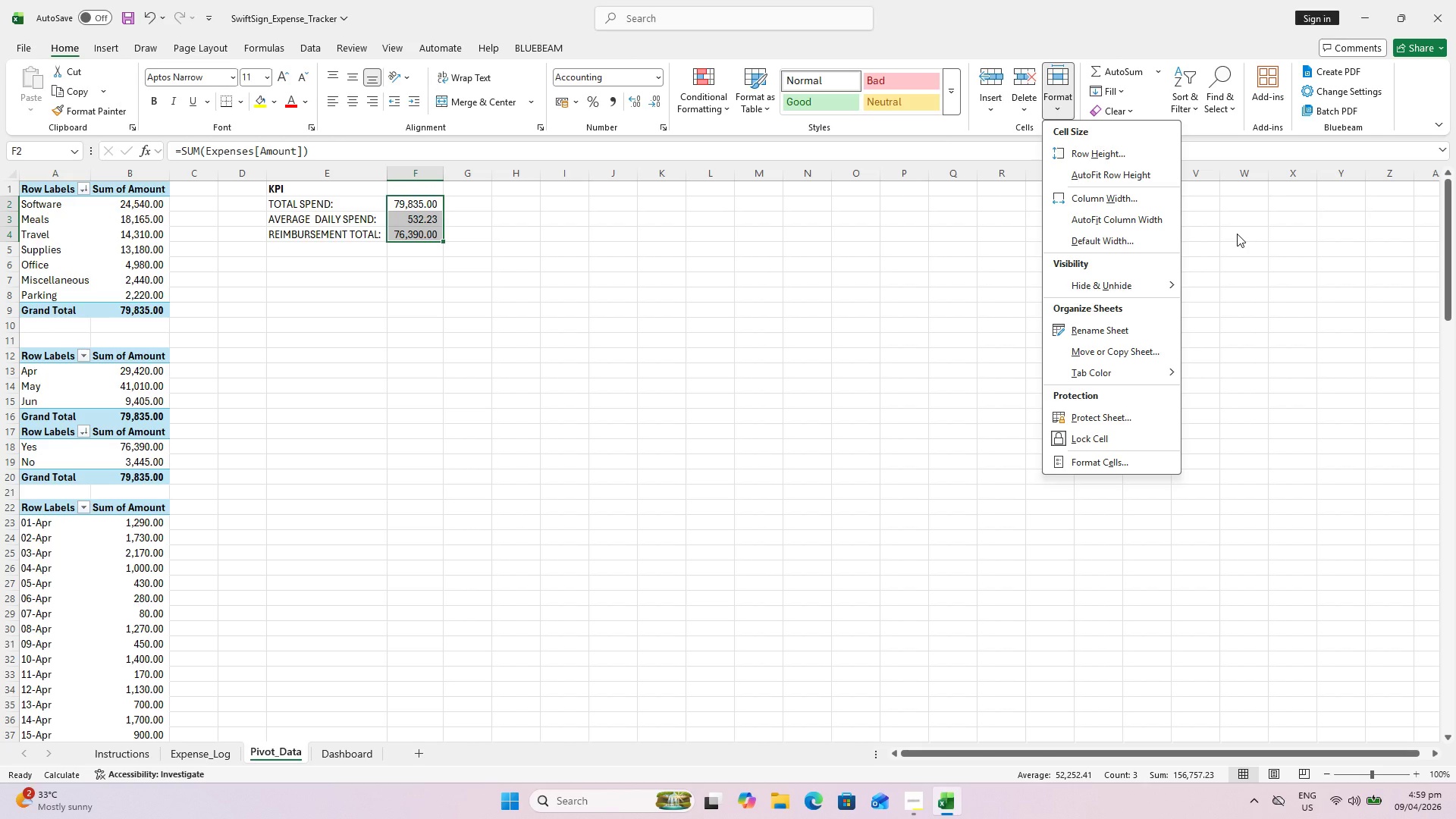 
wait(27.96)
 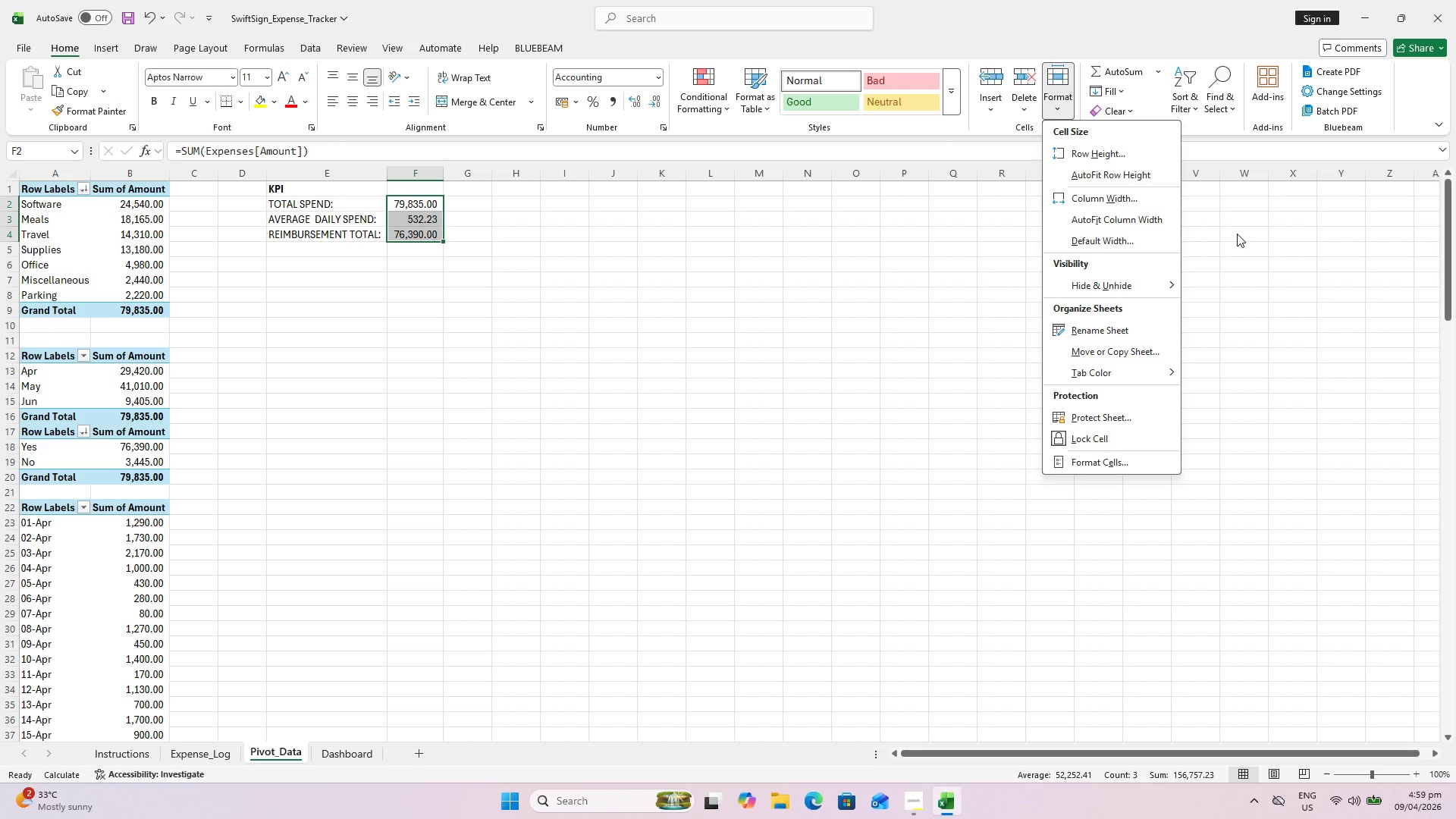 
left_click([1113, 469])
 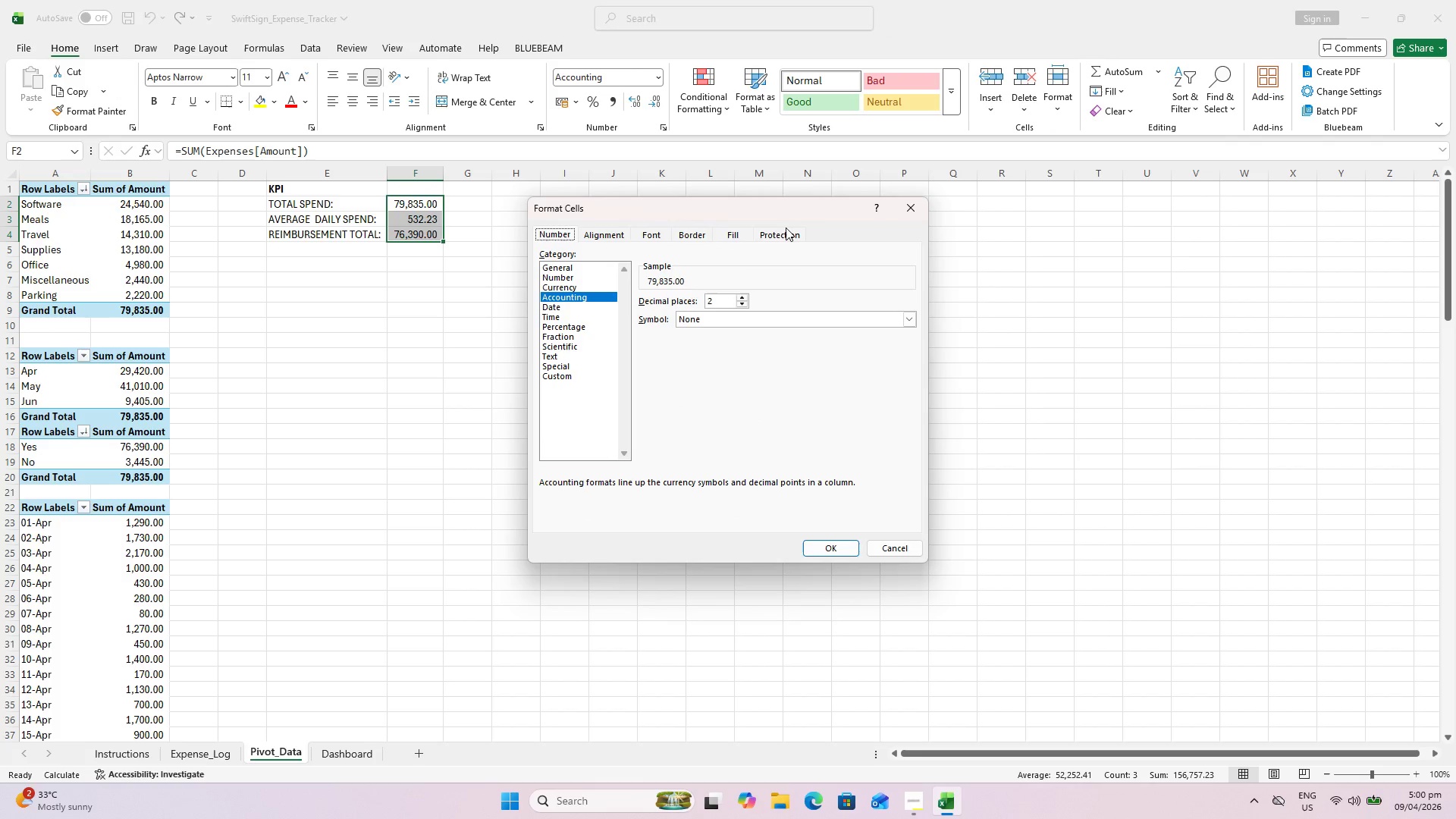 
left_click([783, 234])
 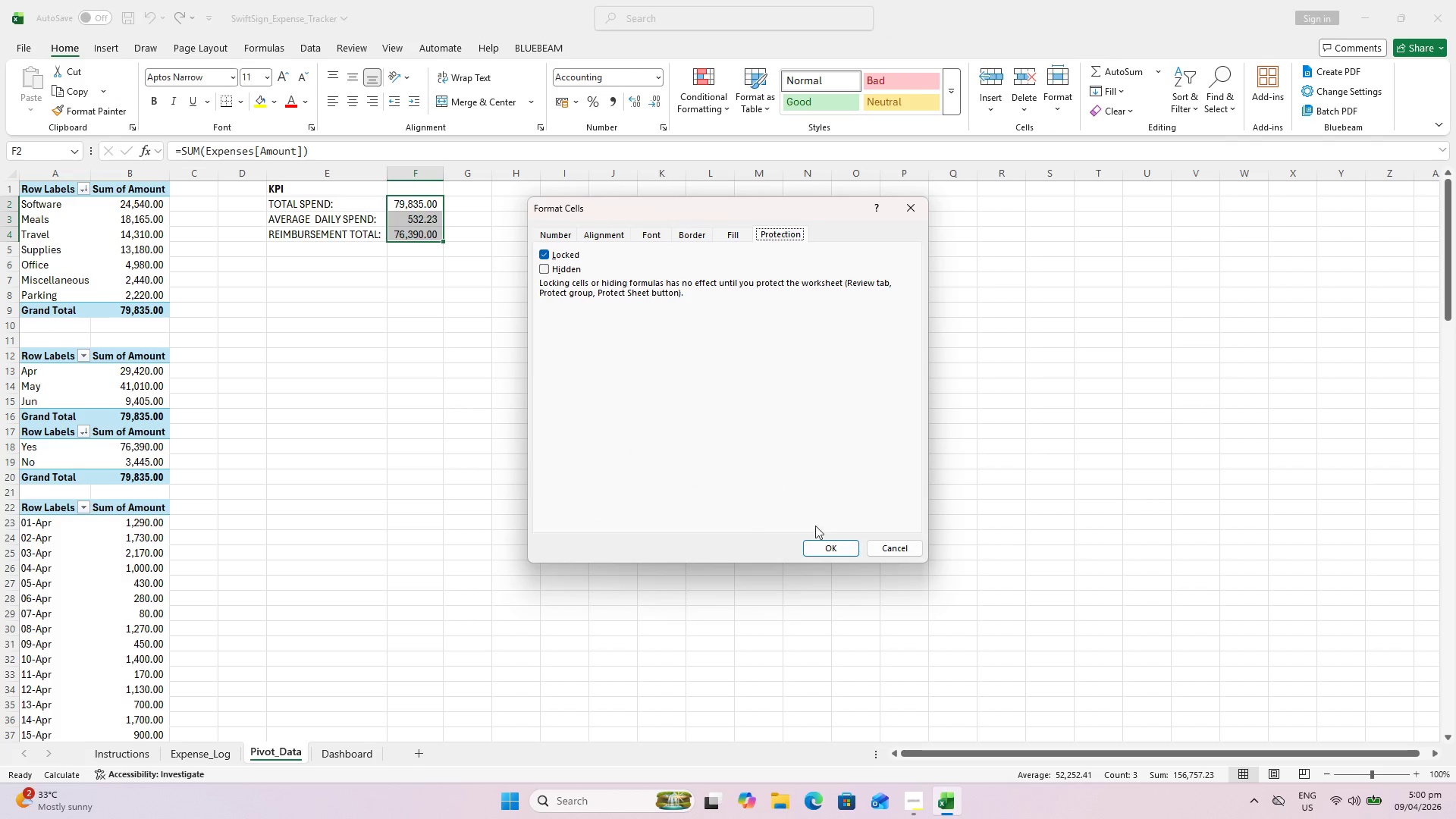 
left_click([817, 545])
 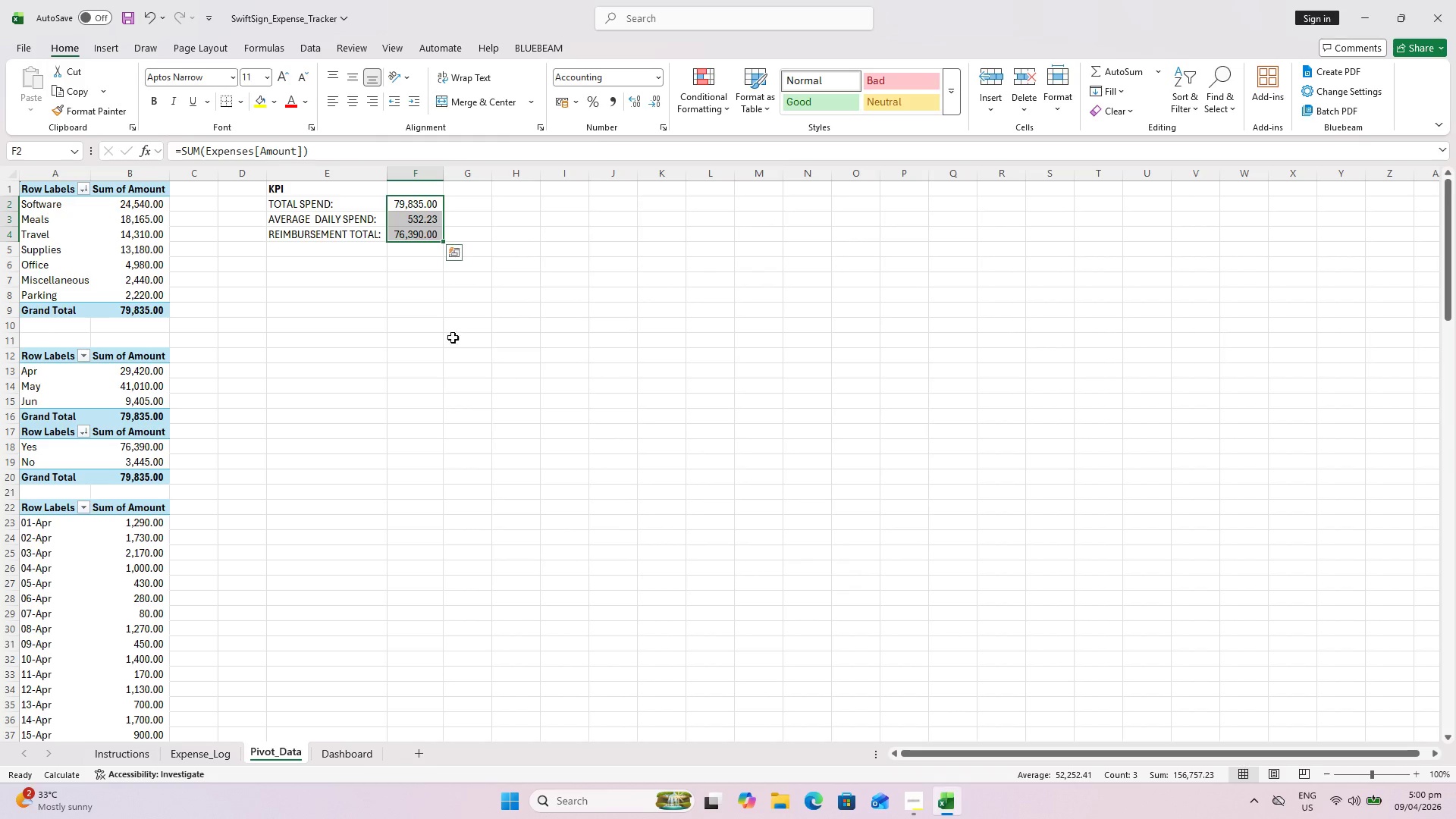 
left_click([453, 333])
 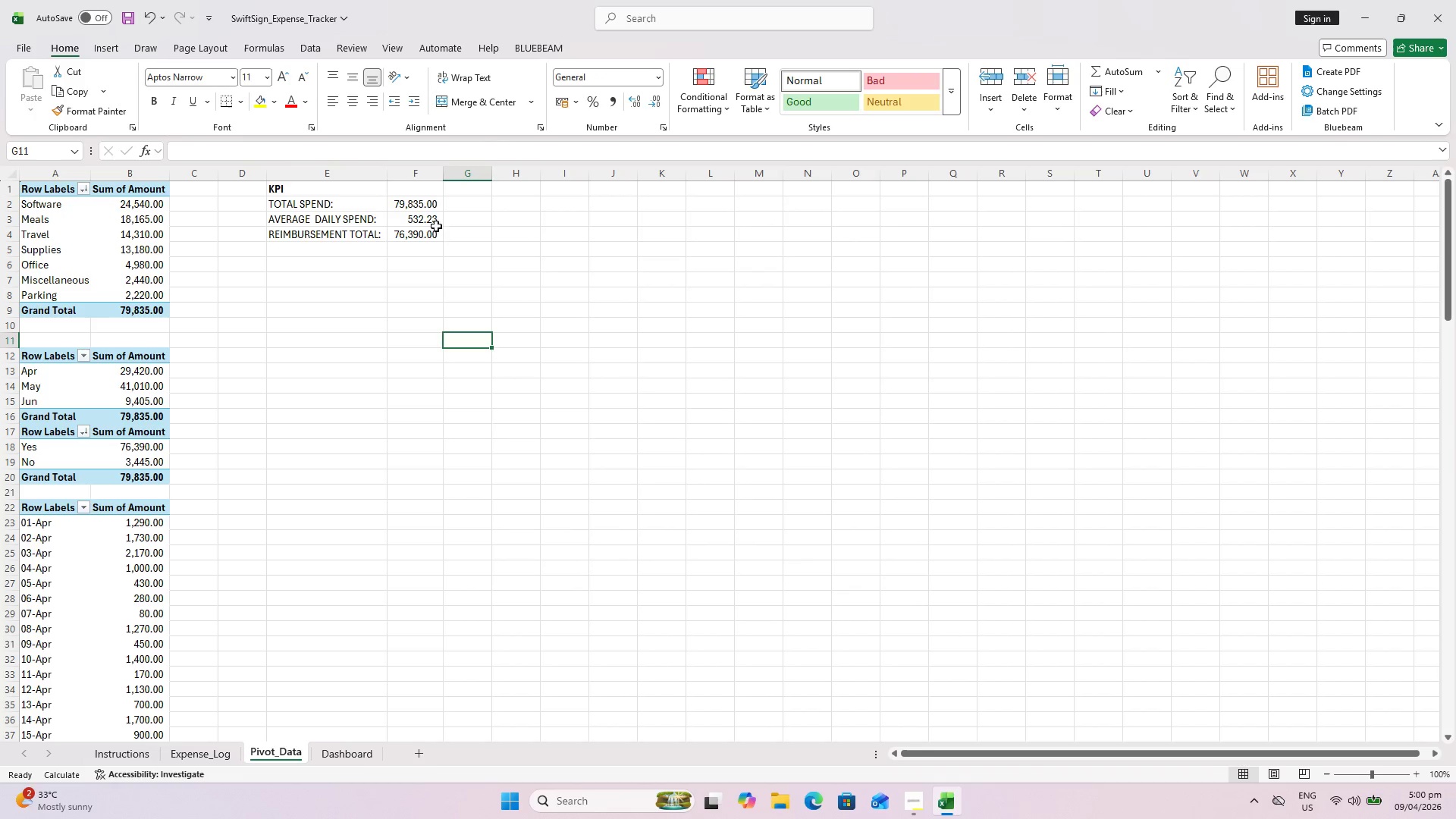 
left_click([427, 207])
 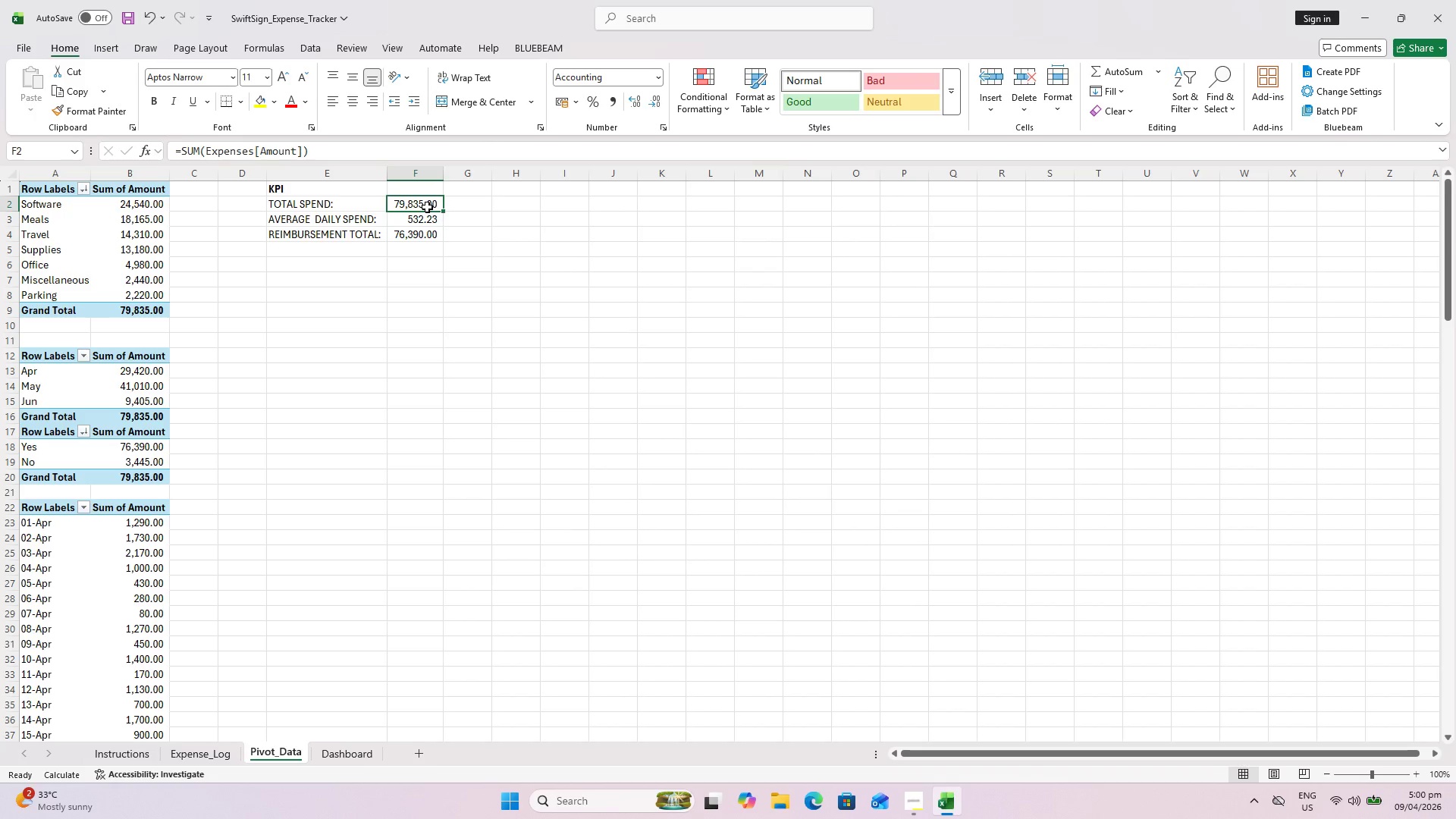 
double_click([427, 207])
 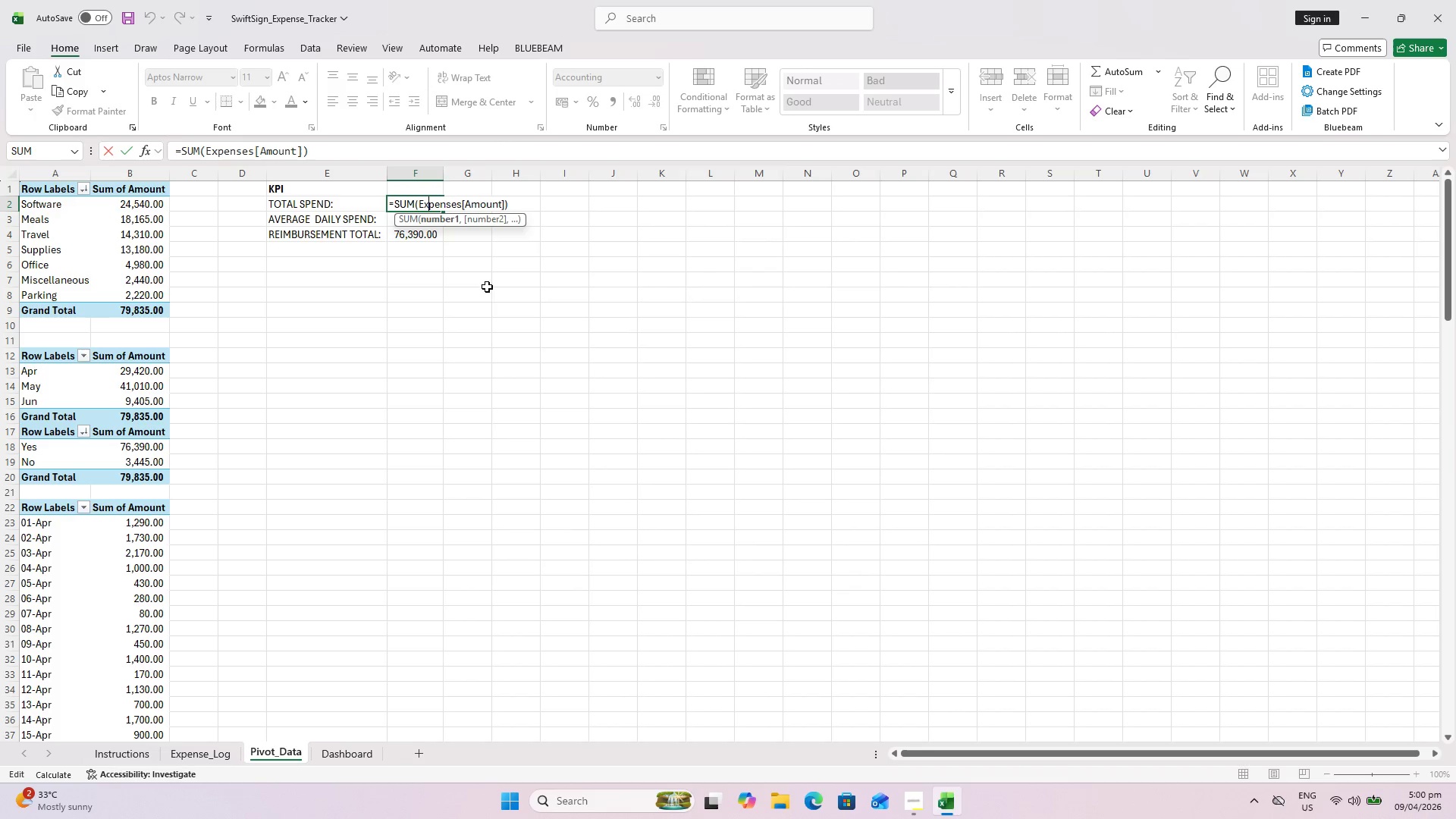 
key(Escape)
 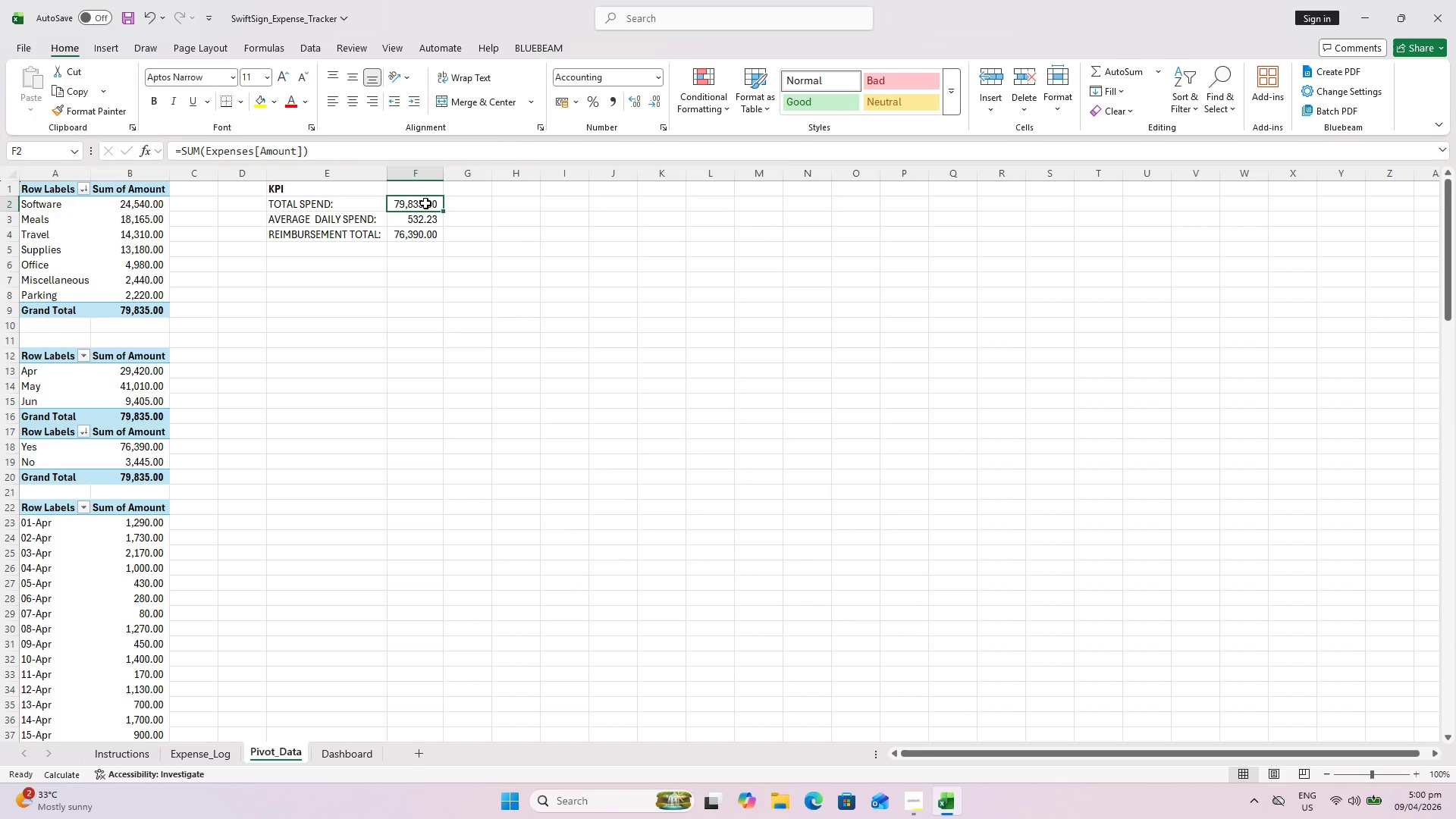 
wait(7.03)
 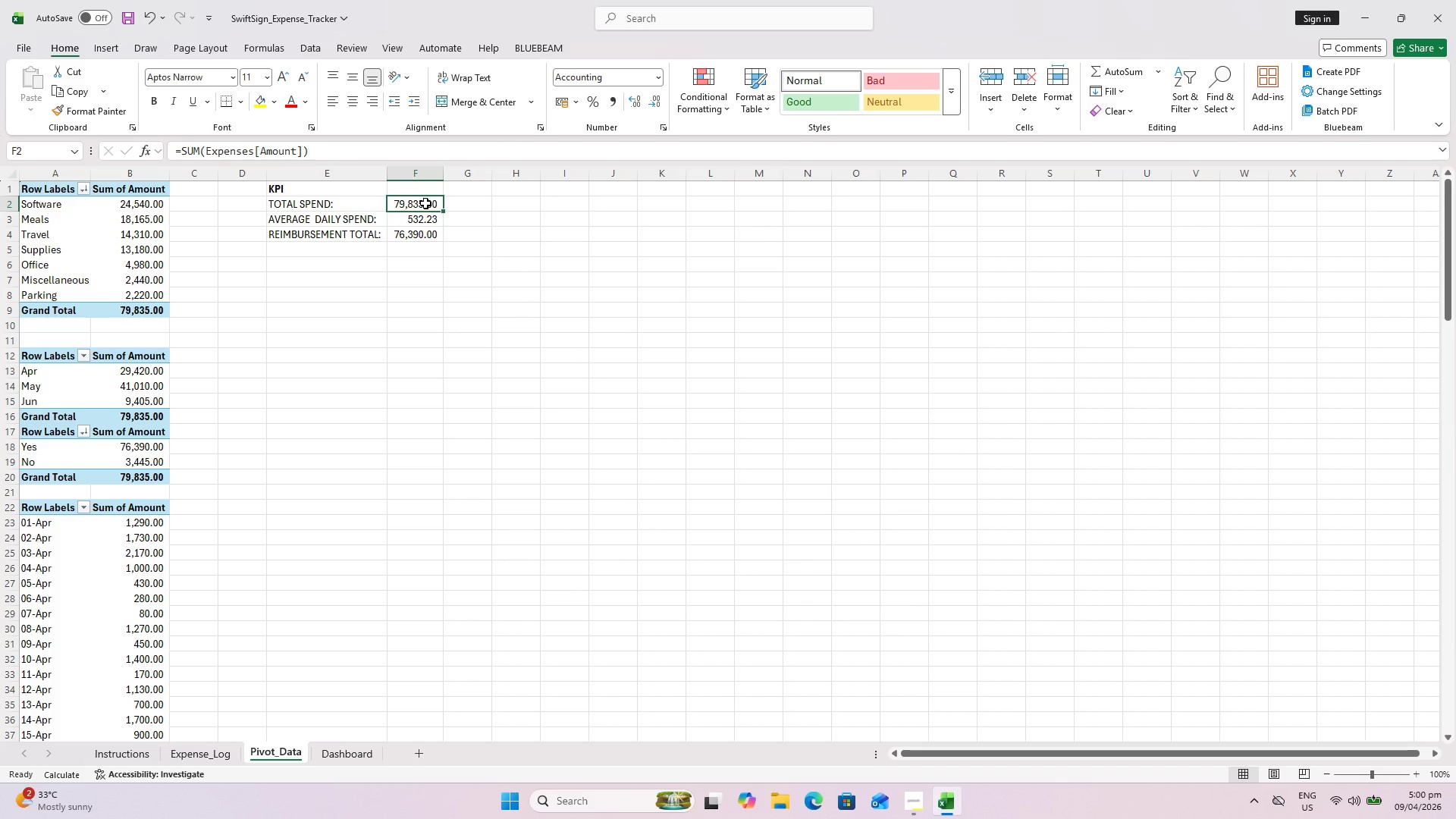 
double_click([420, 206])
 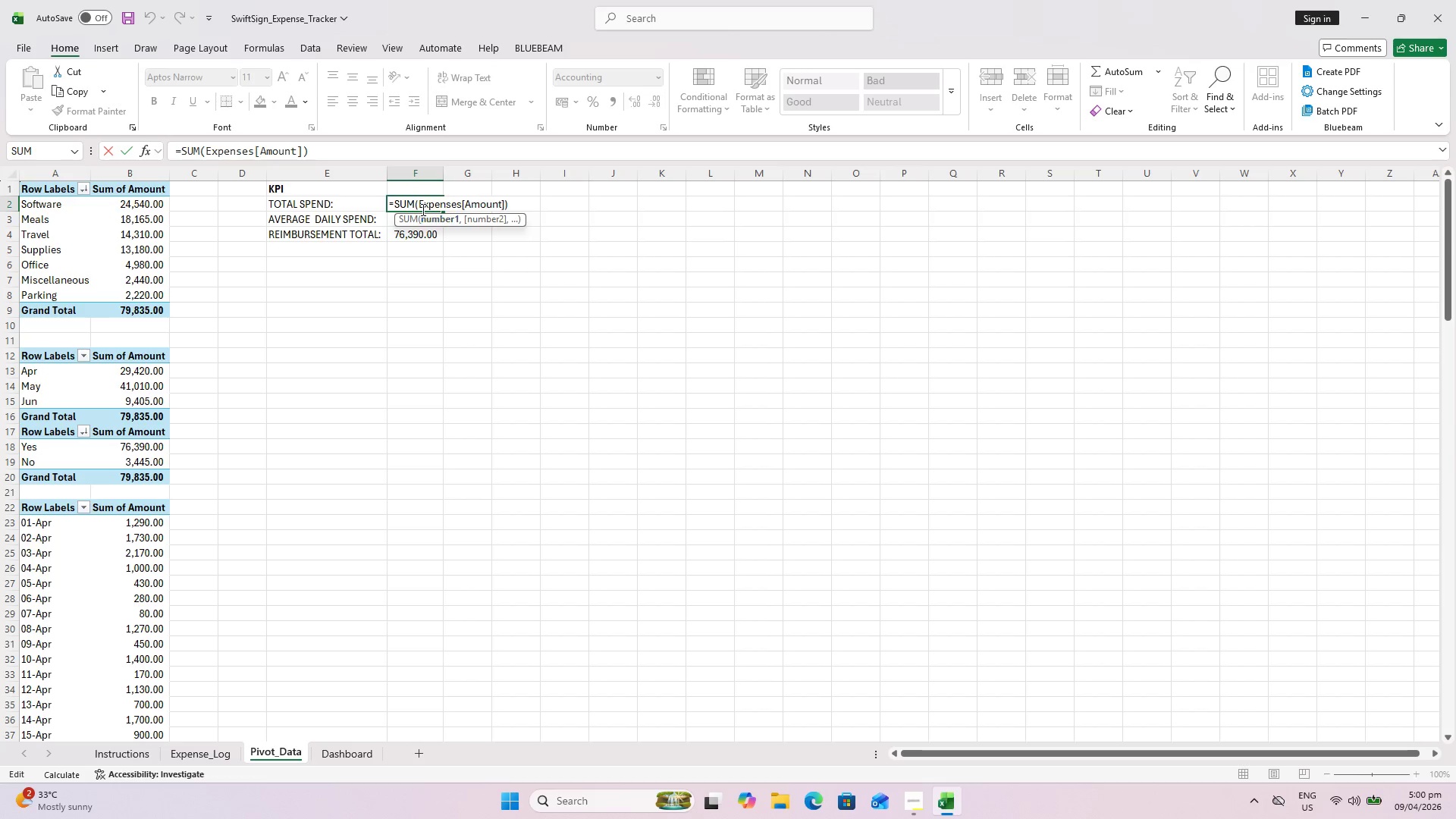 
key(Backspace)
 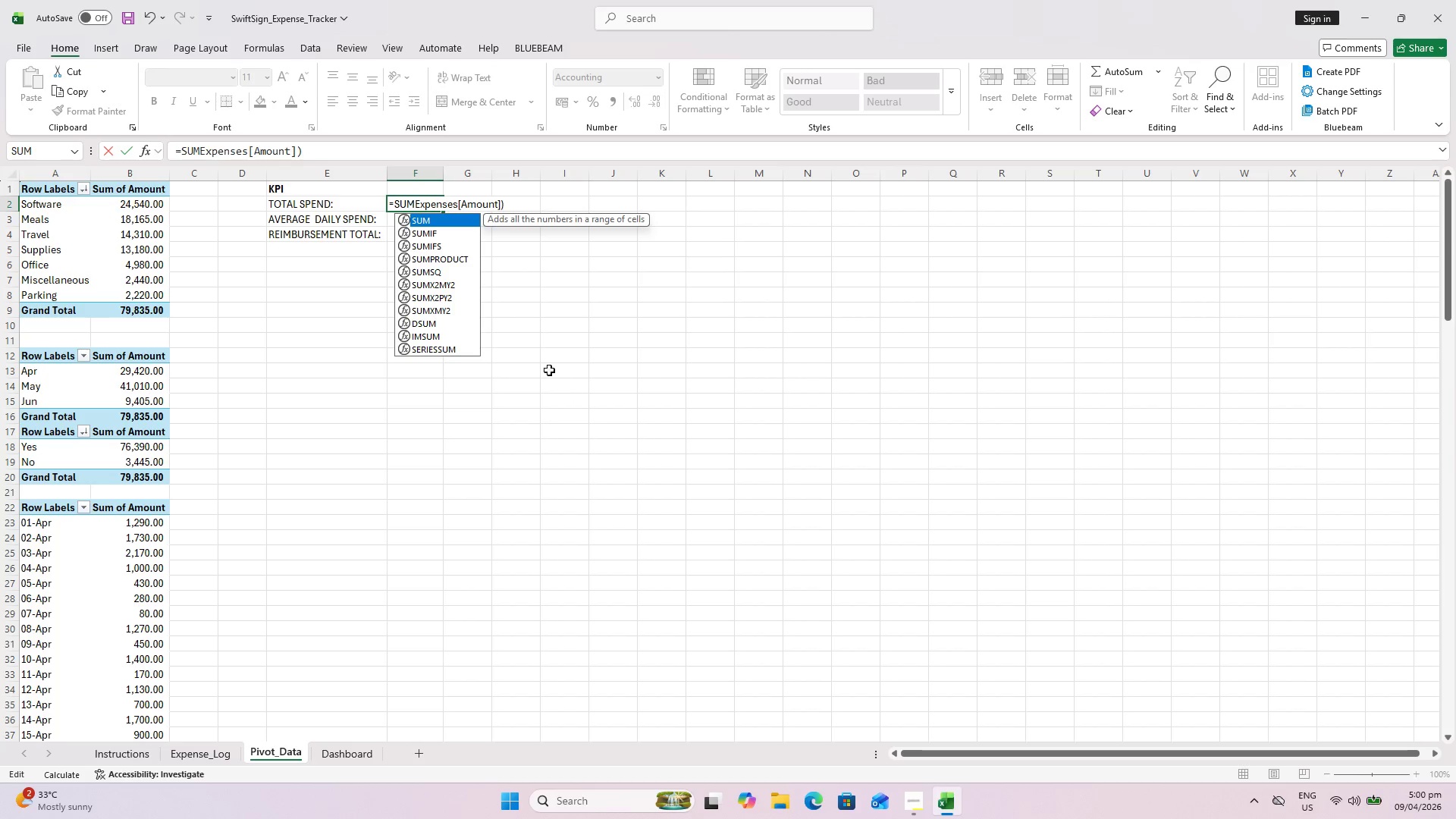 
key(Escape)
 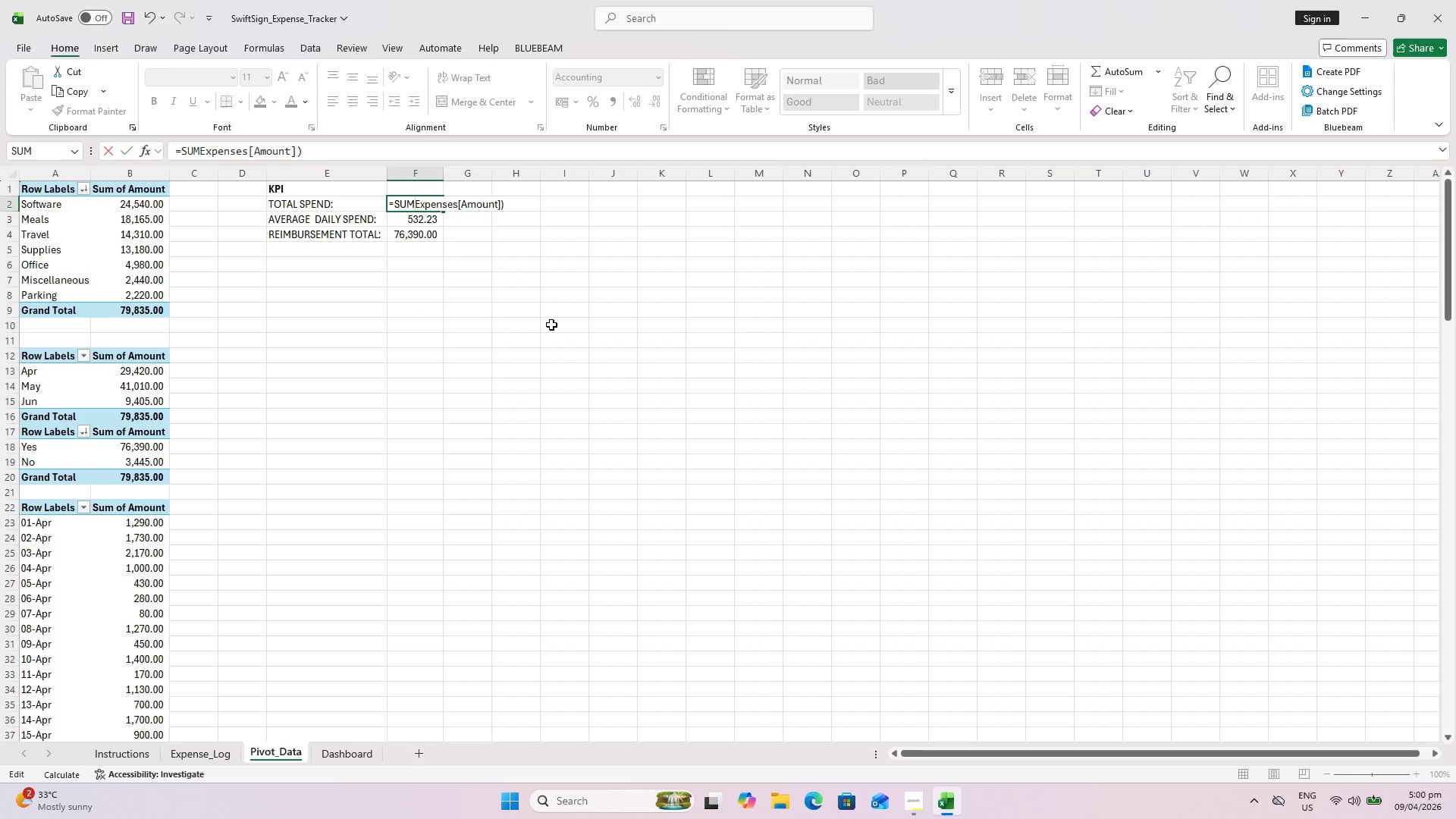 
key(Control+Z)
 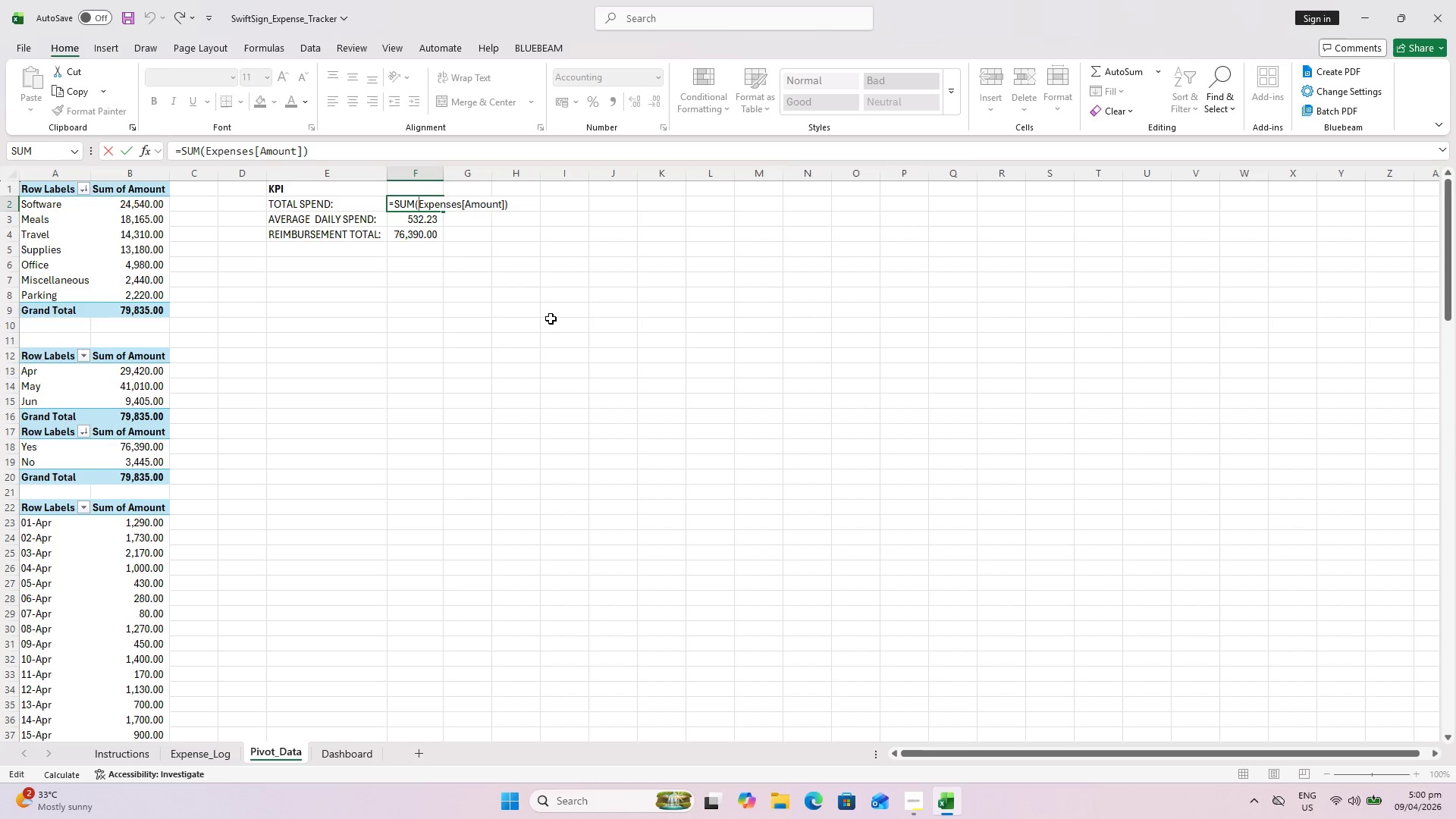 
key(Control+Shift+ShiftLeft)
 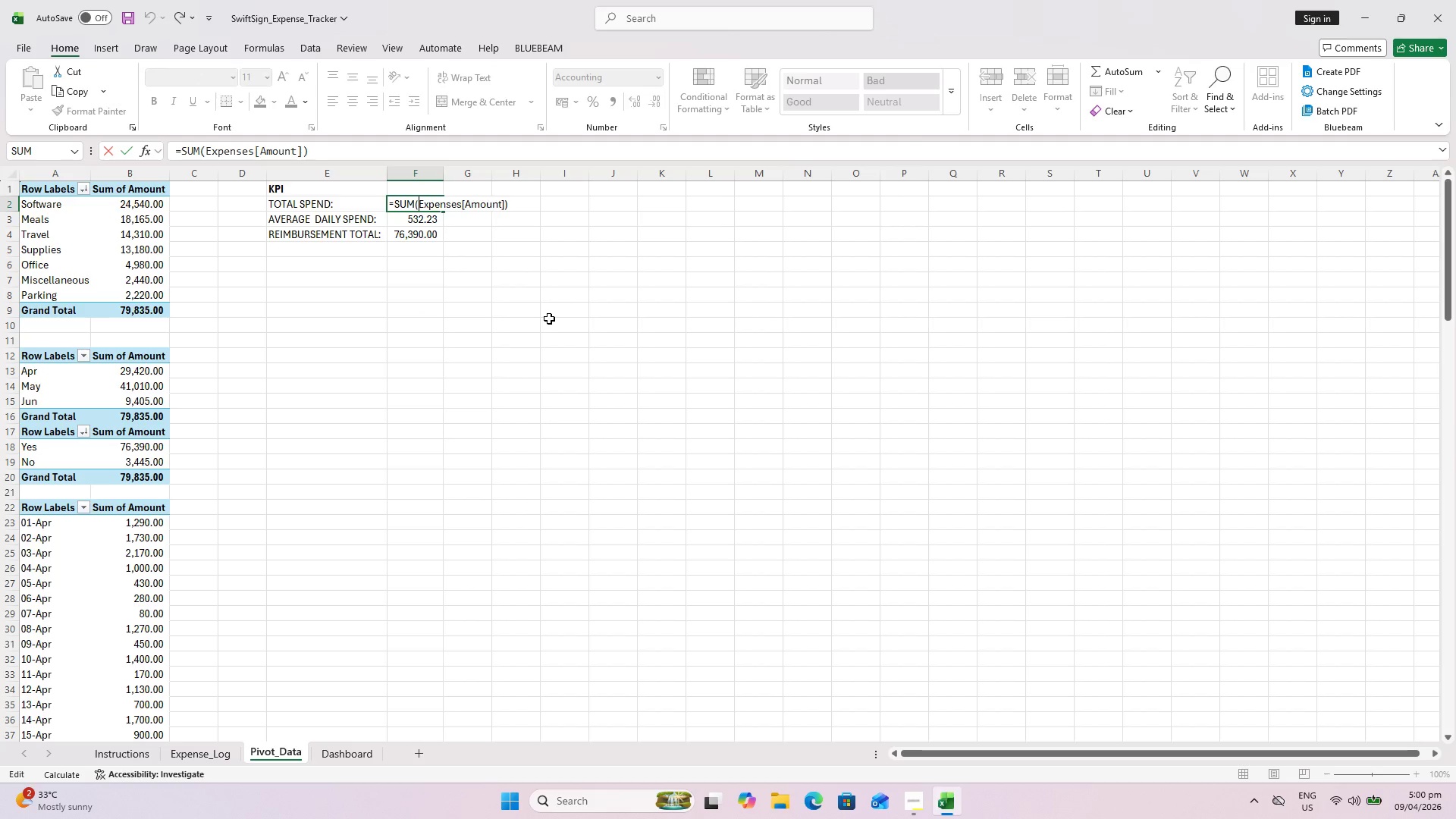 
key(Escape)
 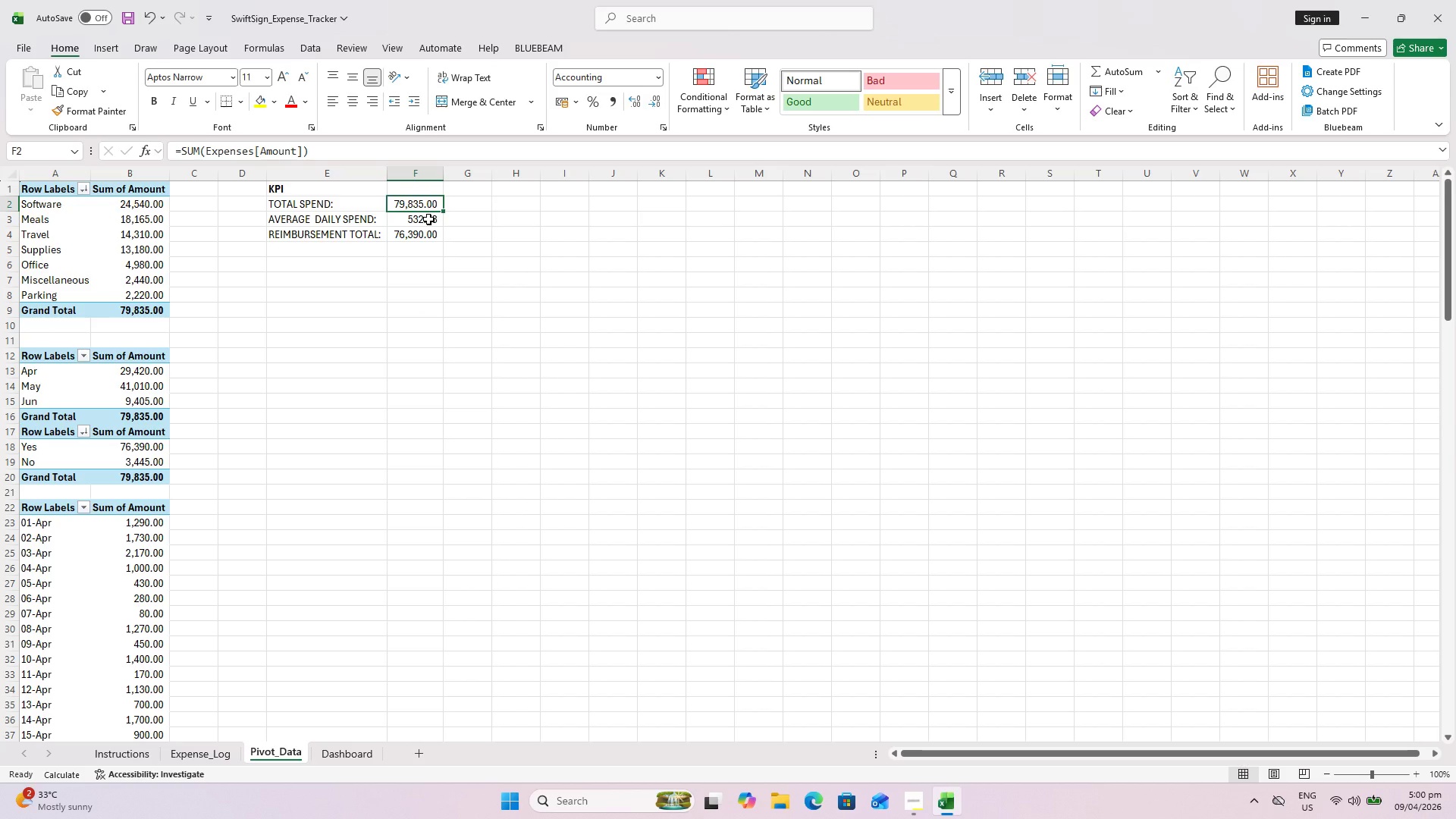 
hold_key(key=ShiftLeft, duration=0.52)
left_click([428, 238])
 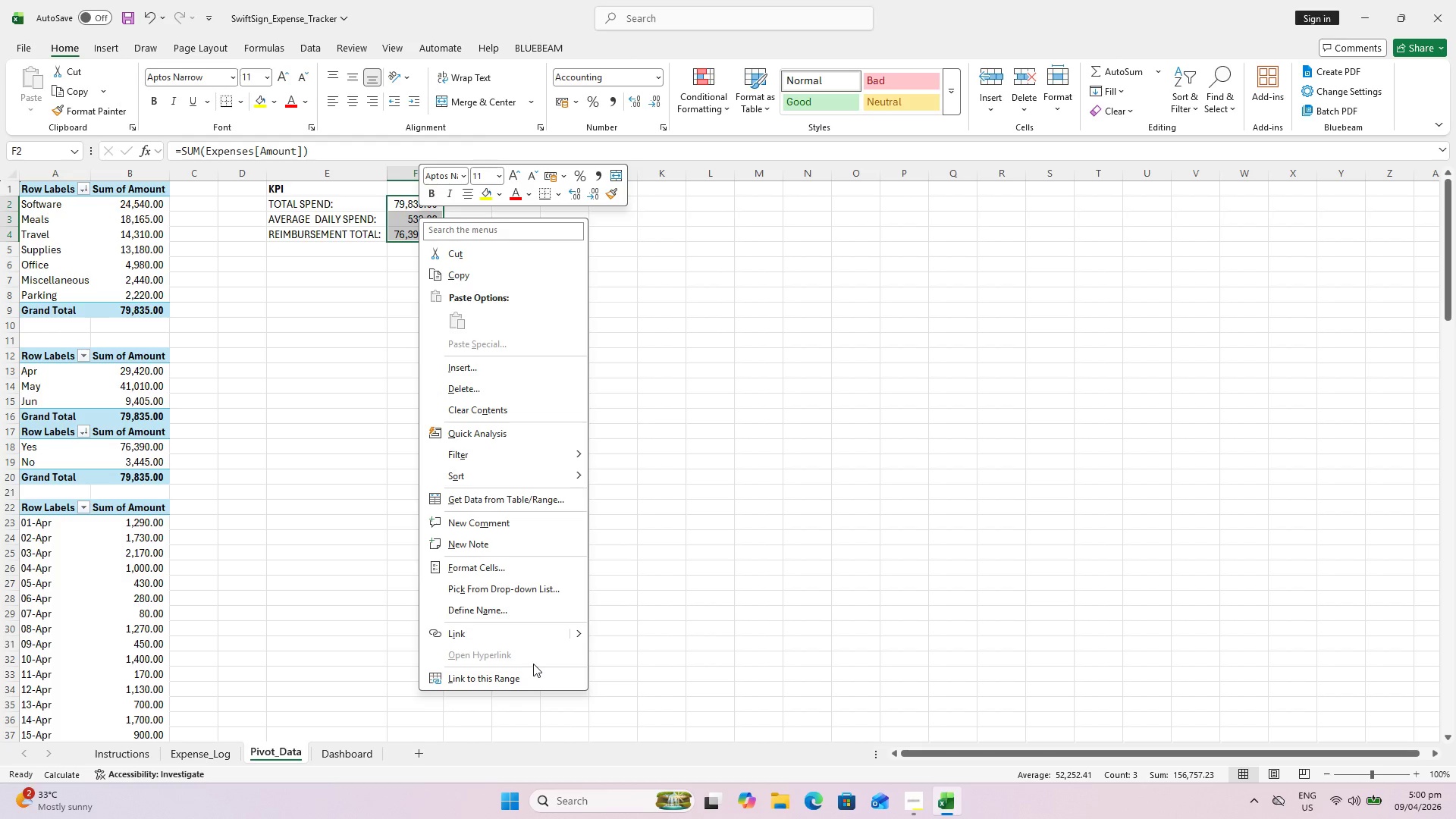 
wait(5.36)
 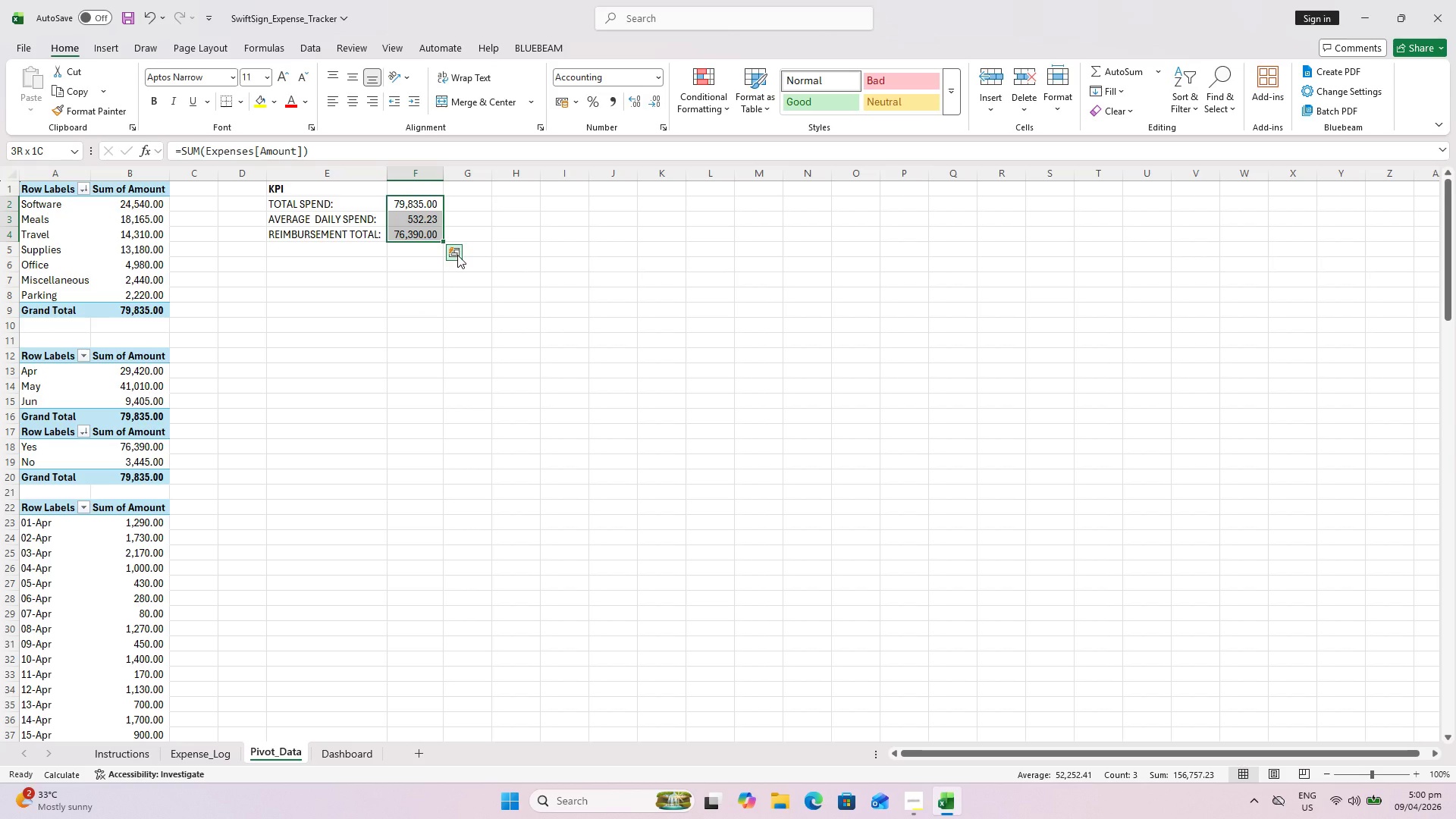 
left_click([497, 571])
 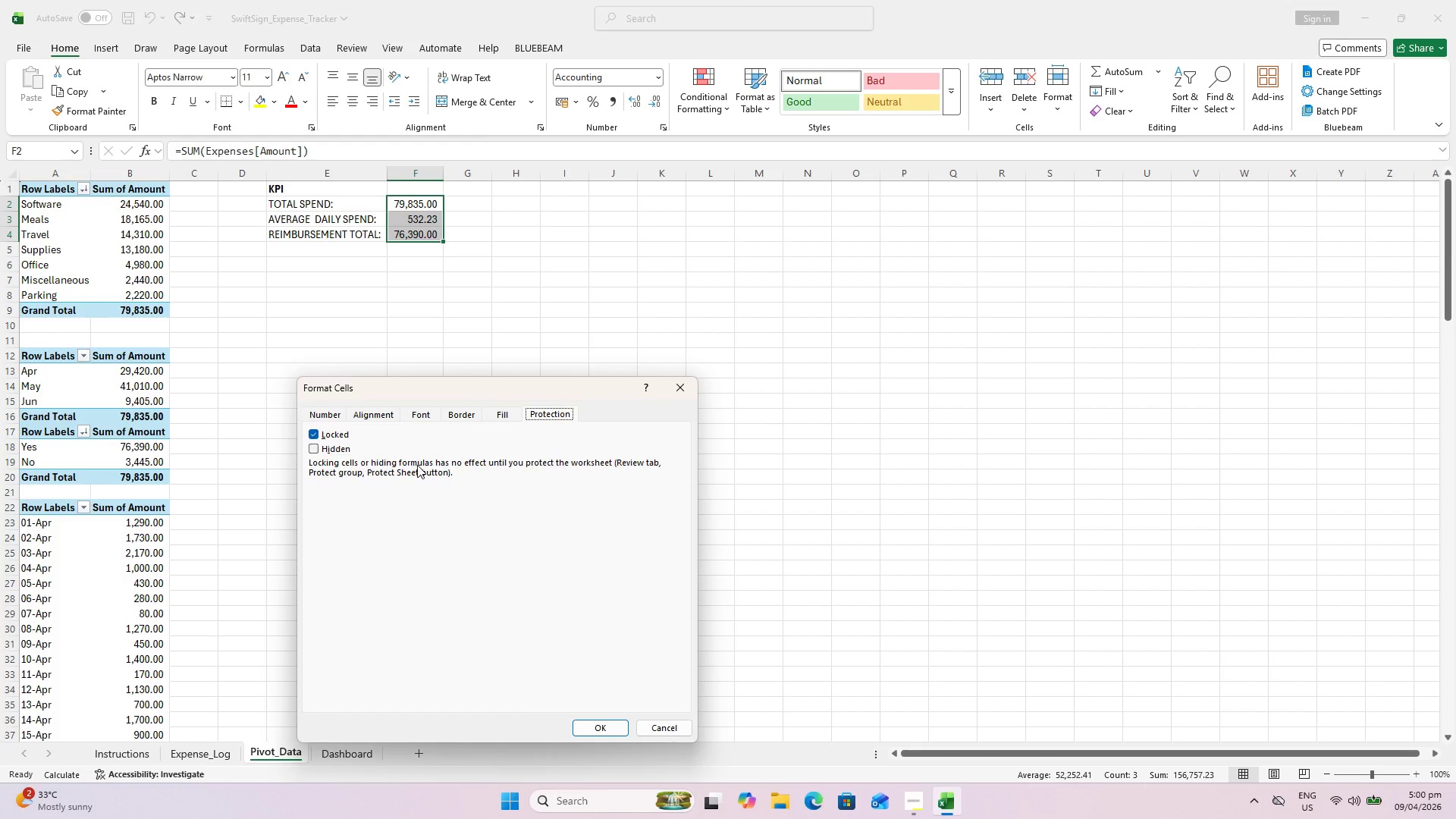 
wait(8.2)
 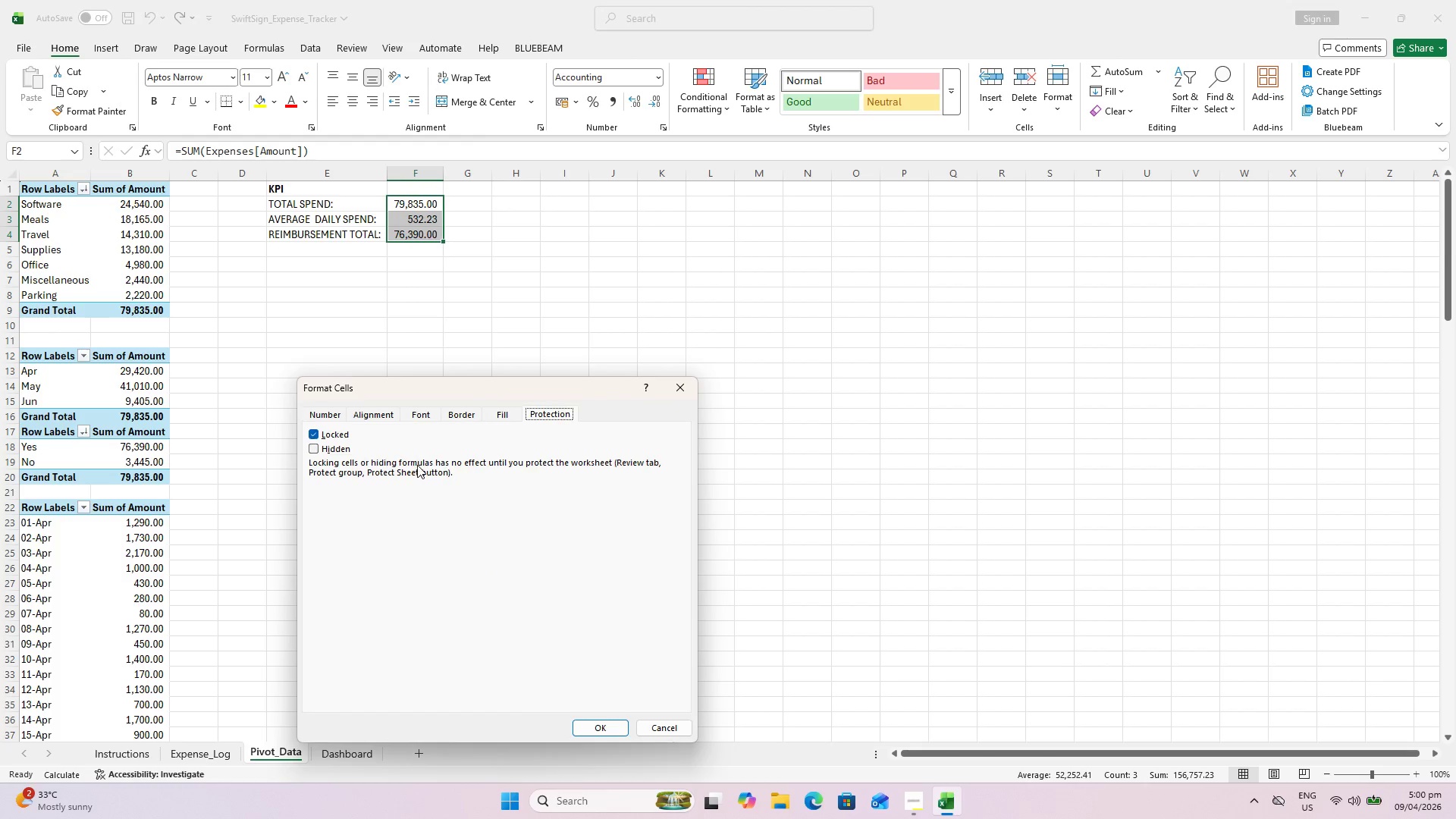 
left_click([593, 726])
 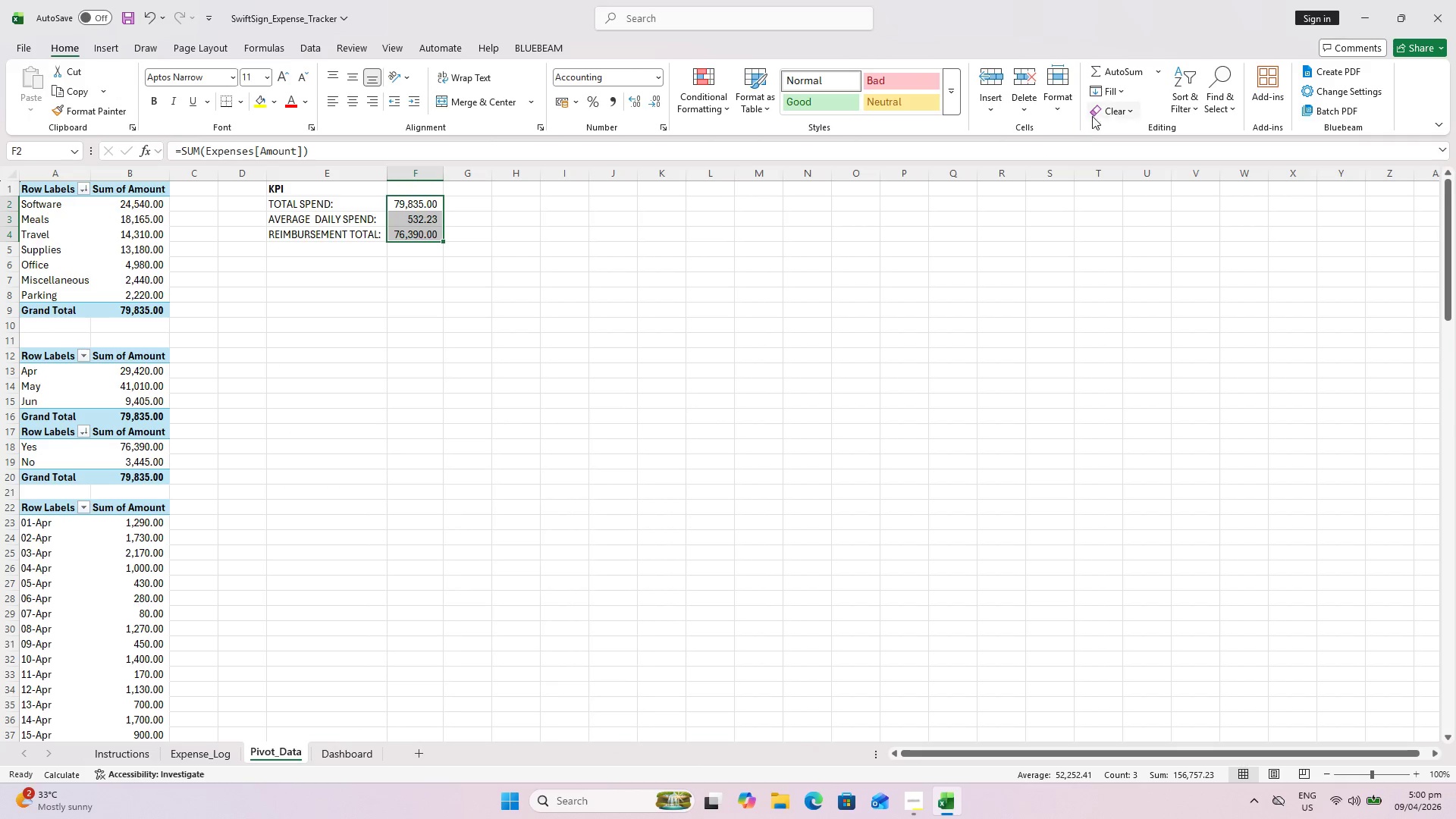 
left_click([1063, 105])
 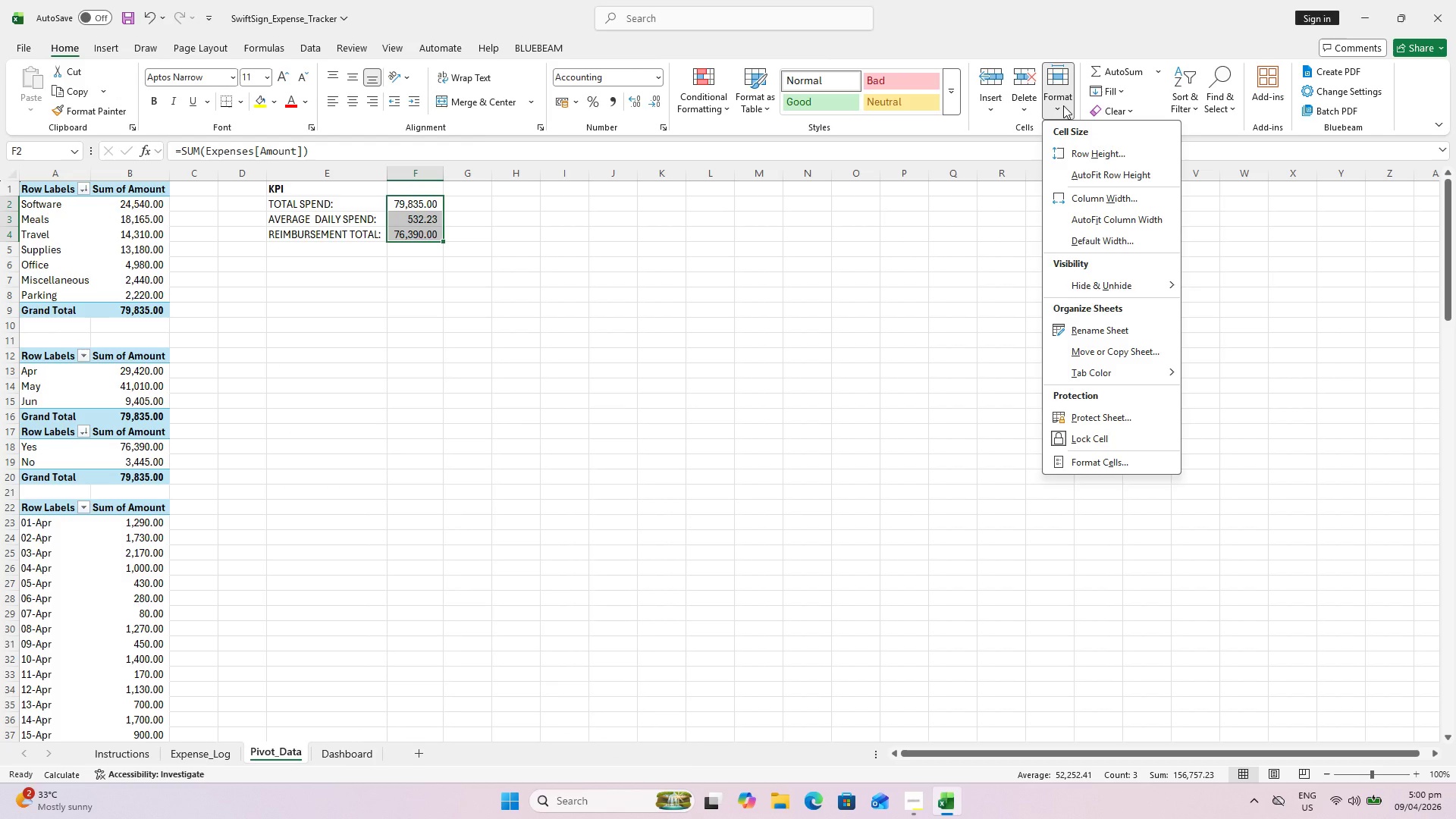 
left_click([1063, 105])
 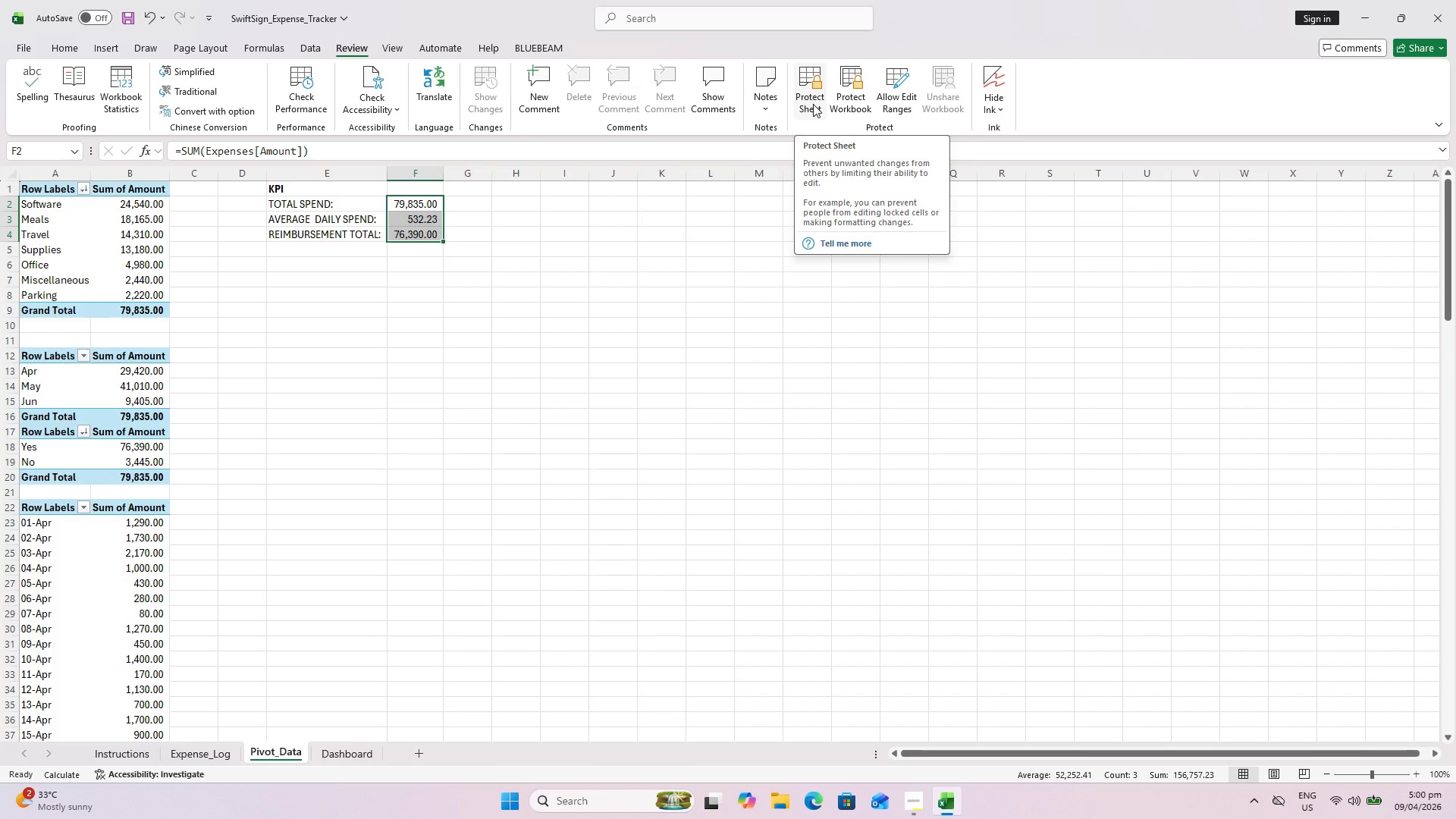 
left_click([813, 104])
 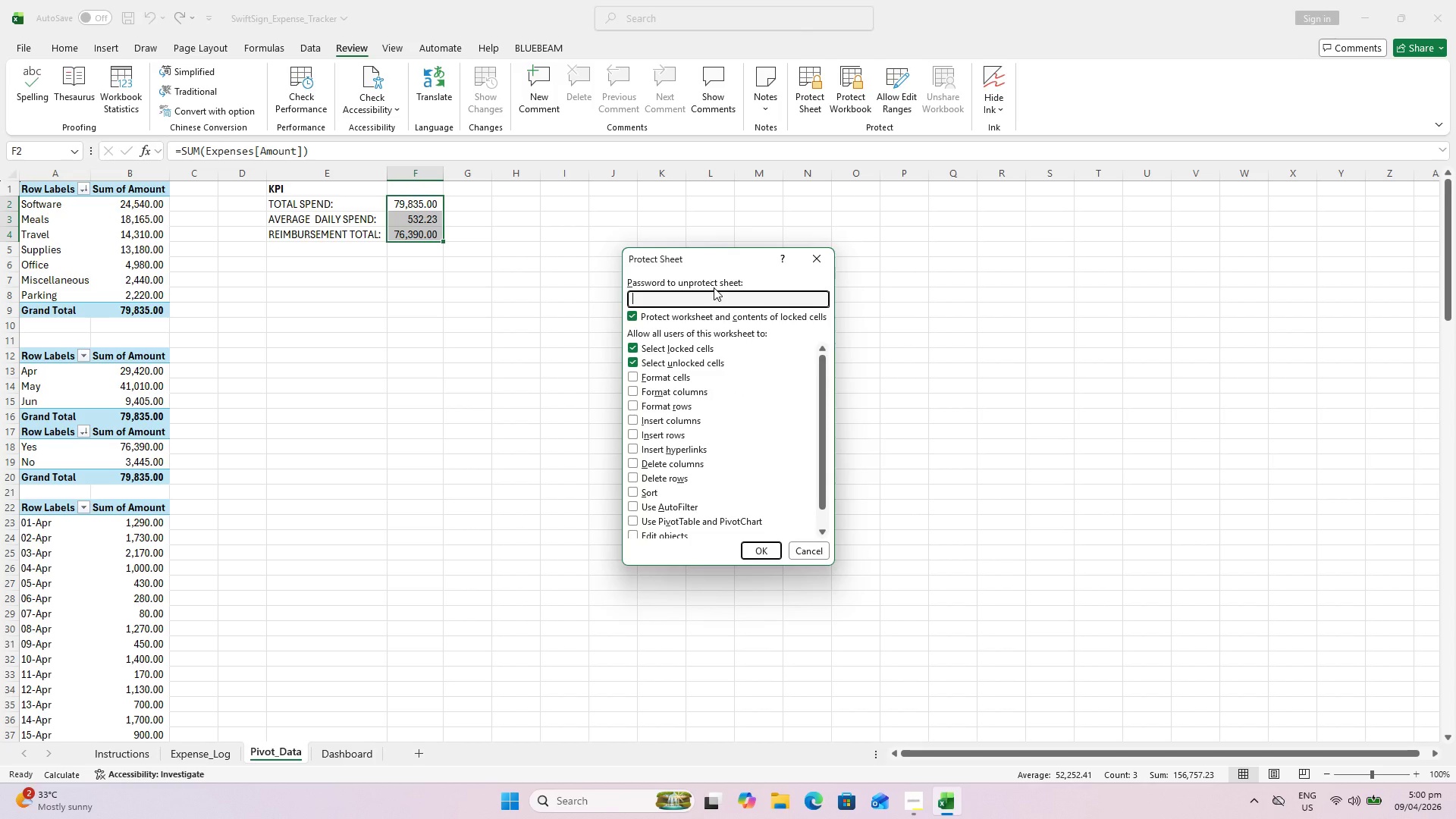 
wait(15.44)
 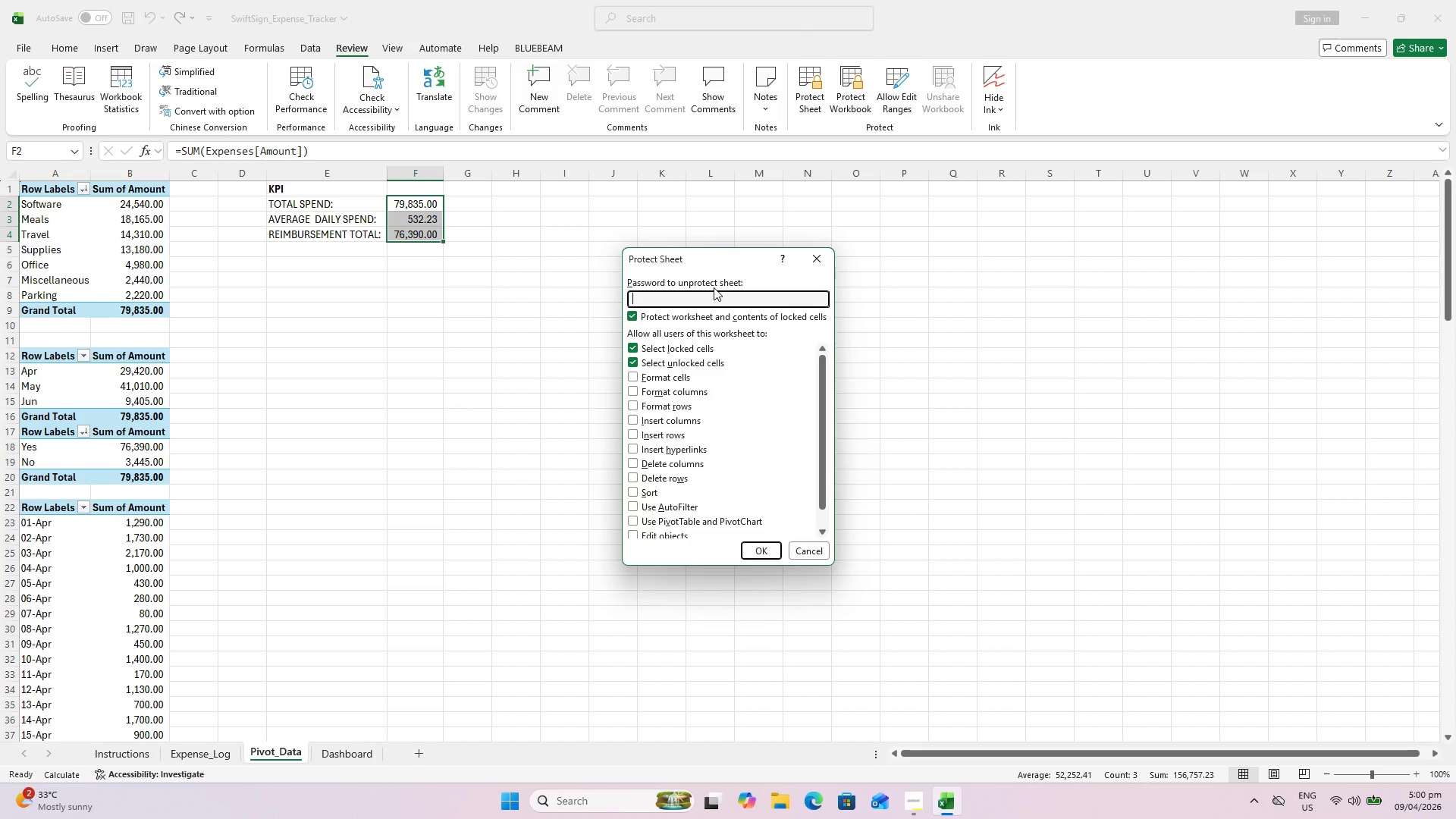 
type(1234)
 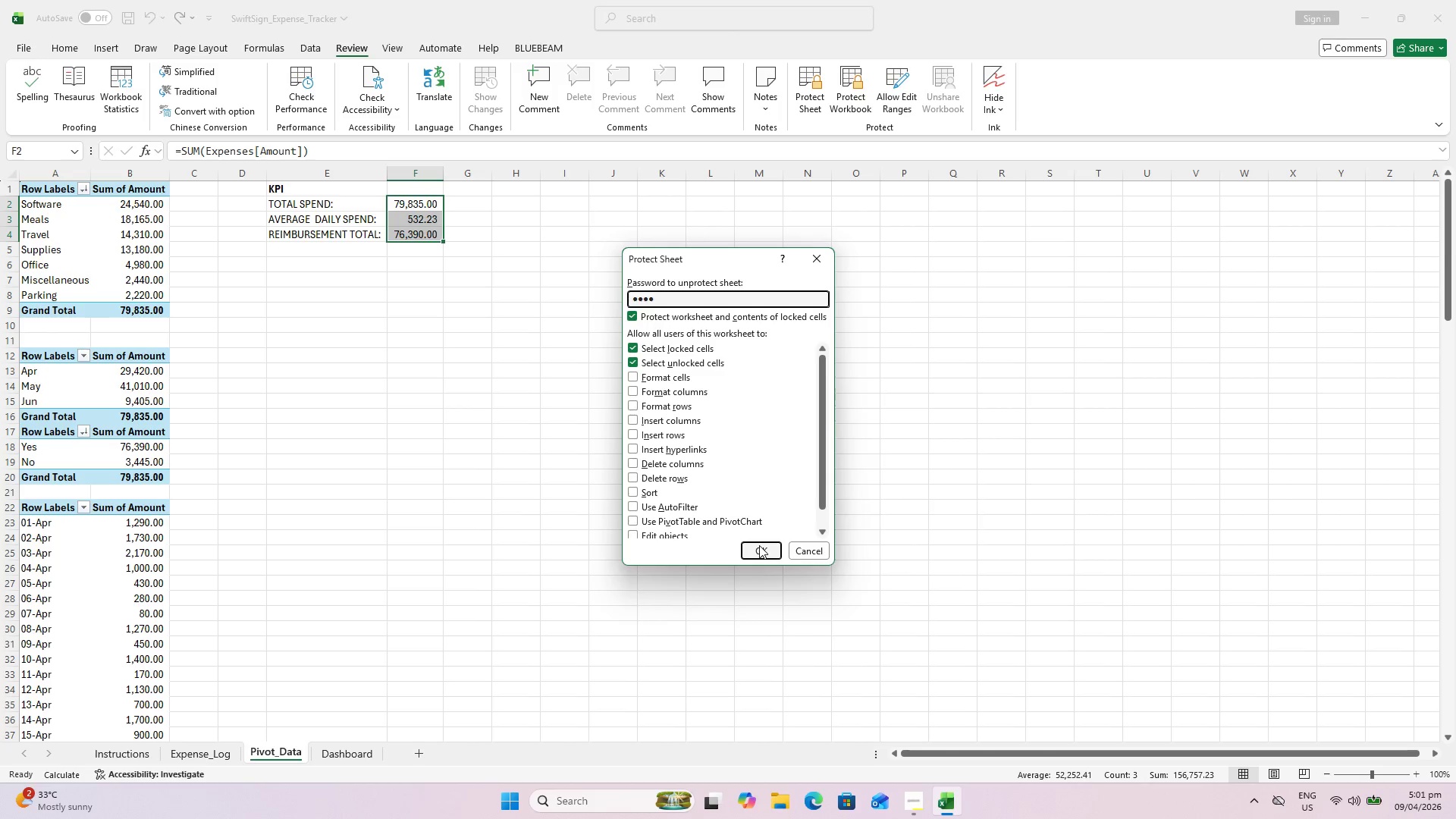 
wait(6.95)
 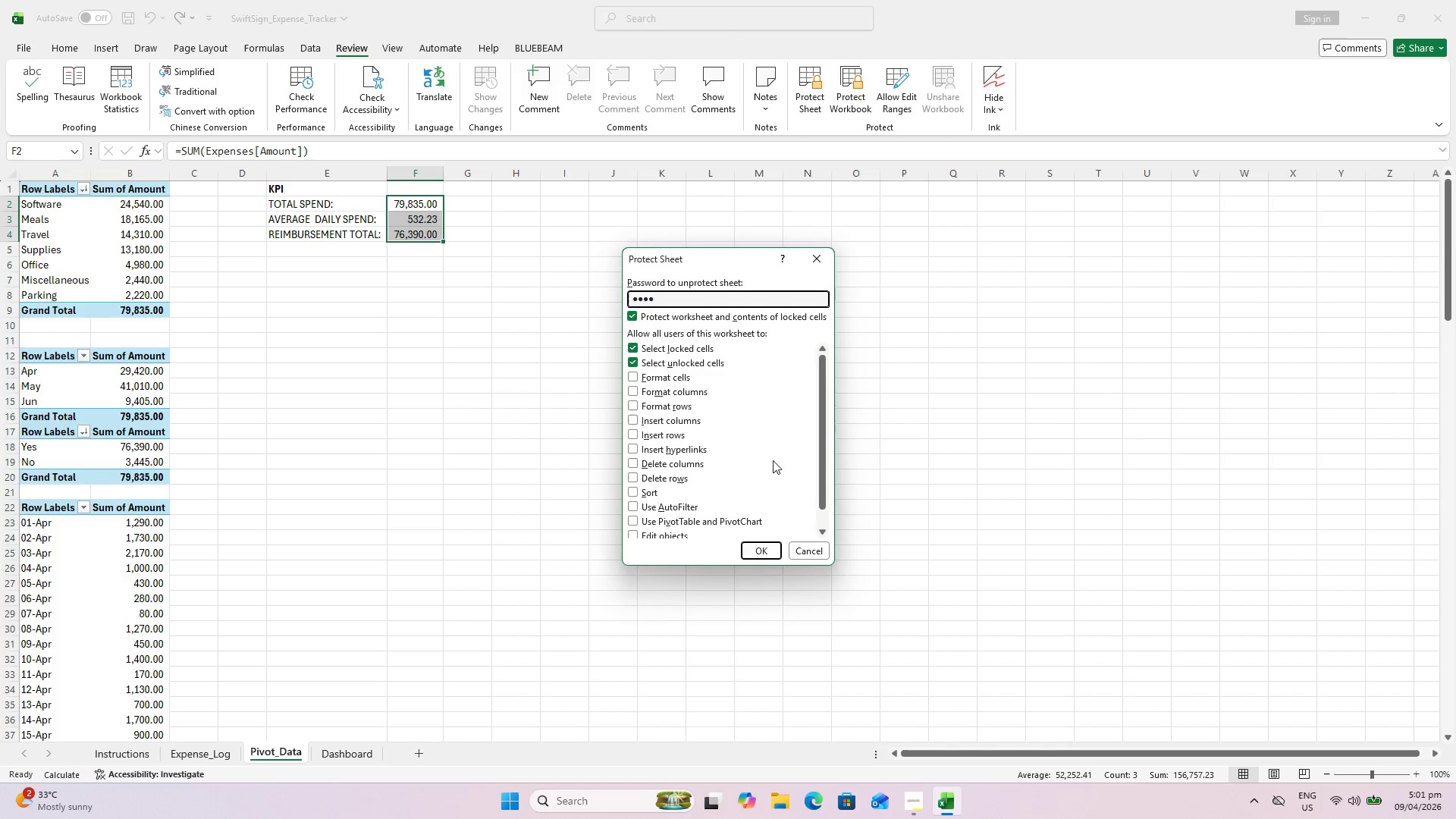 
left_click([759, 545])
 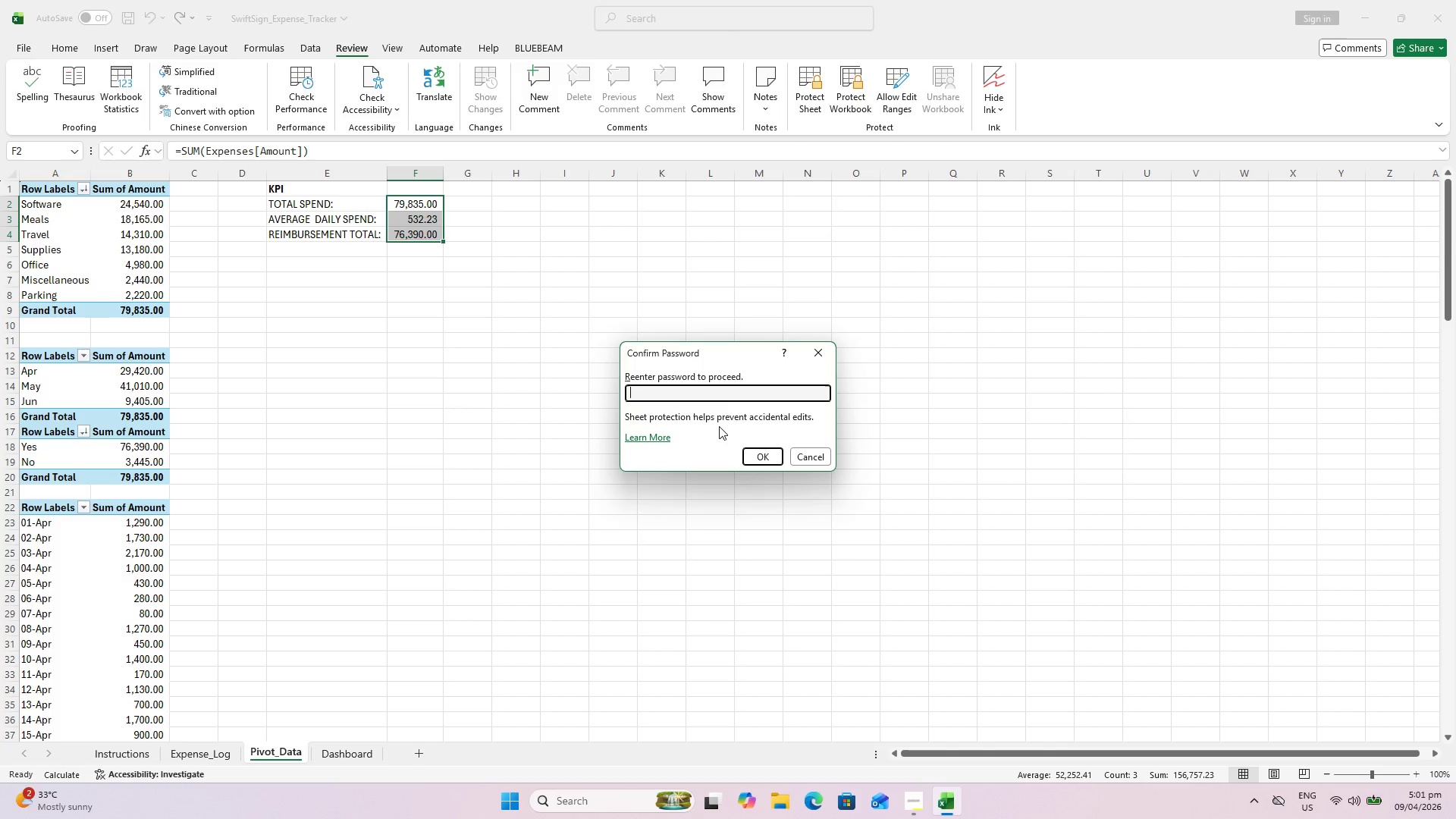 
type(1234)
 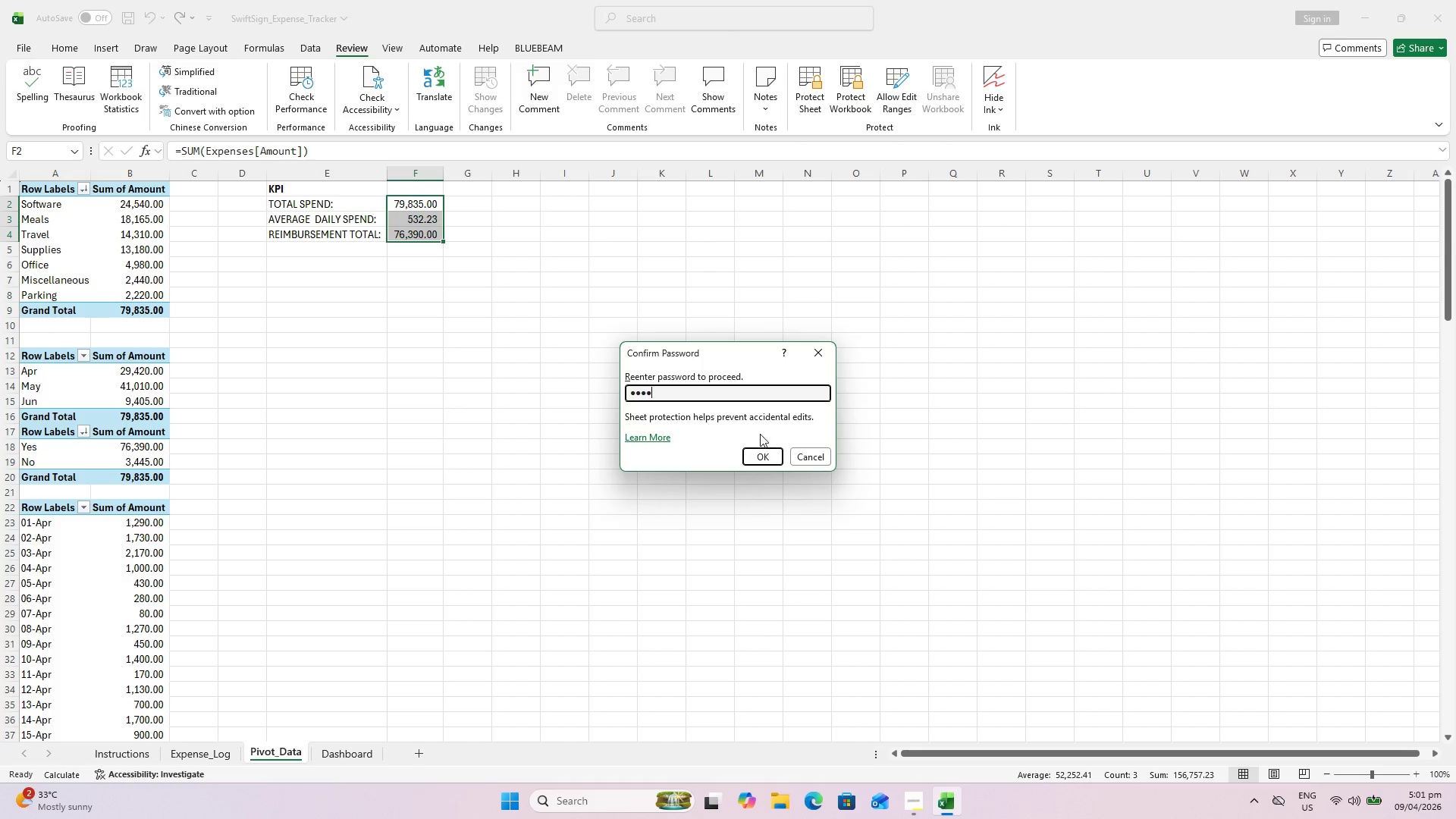 
left_click([762, 458])
 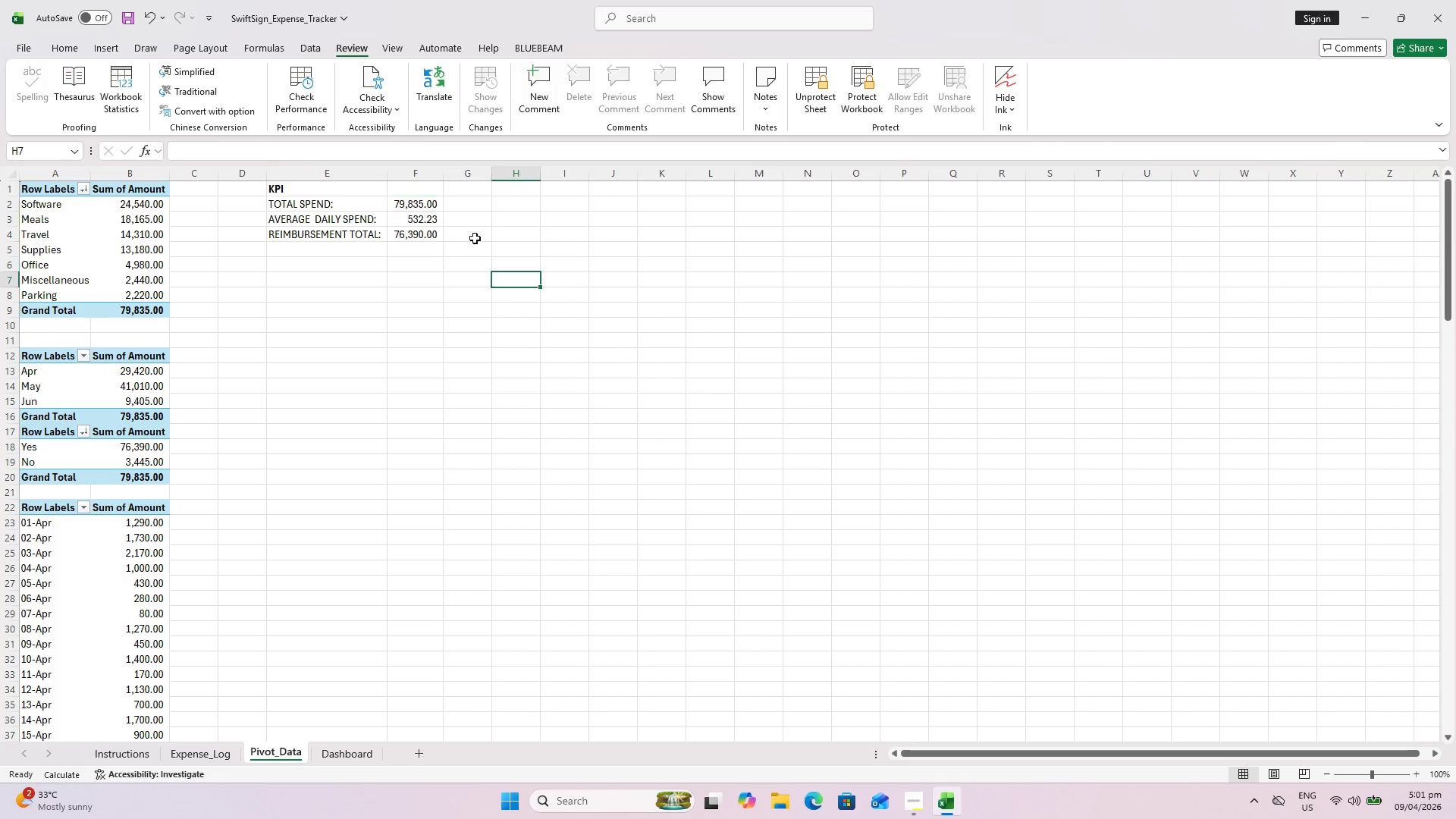 
double_click([419, 196])
 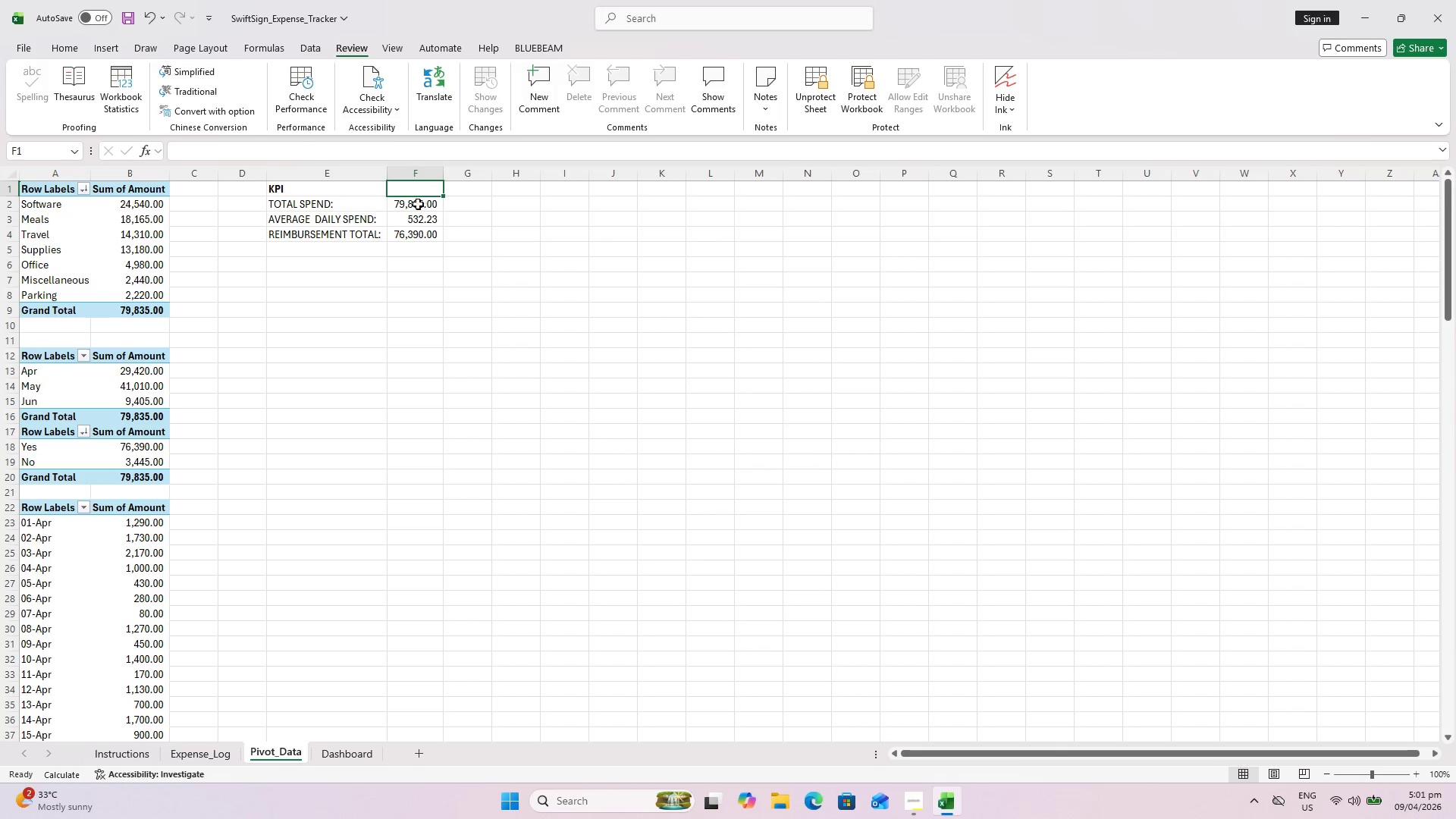 
triple_click([417, 204])
 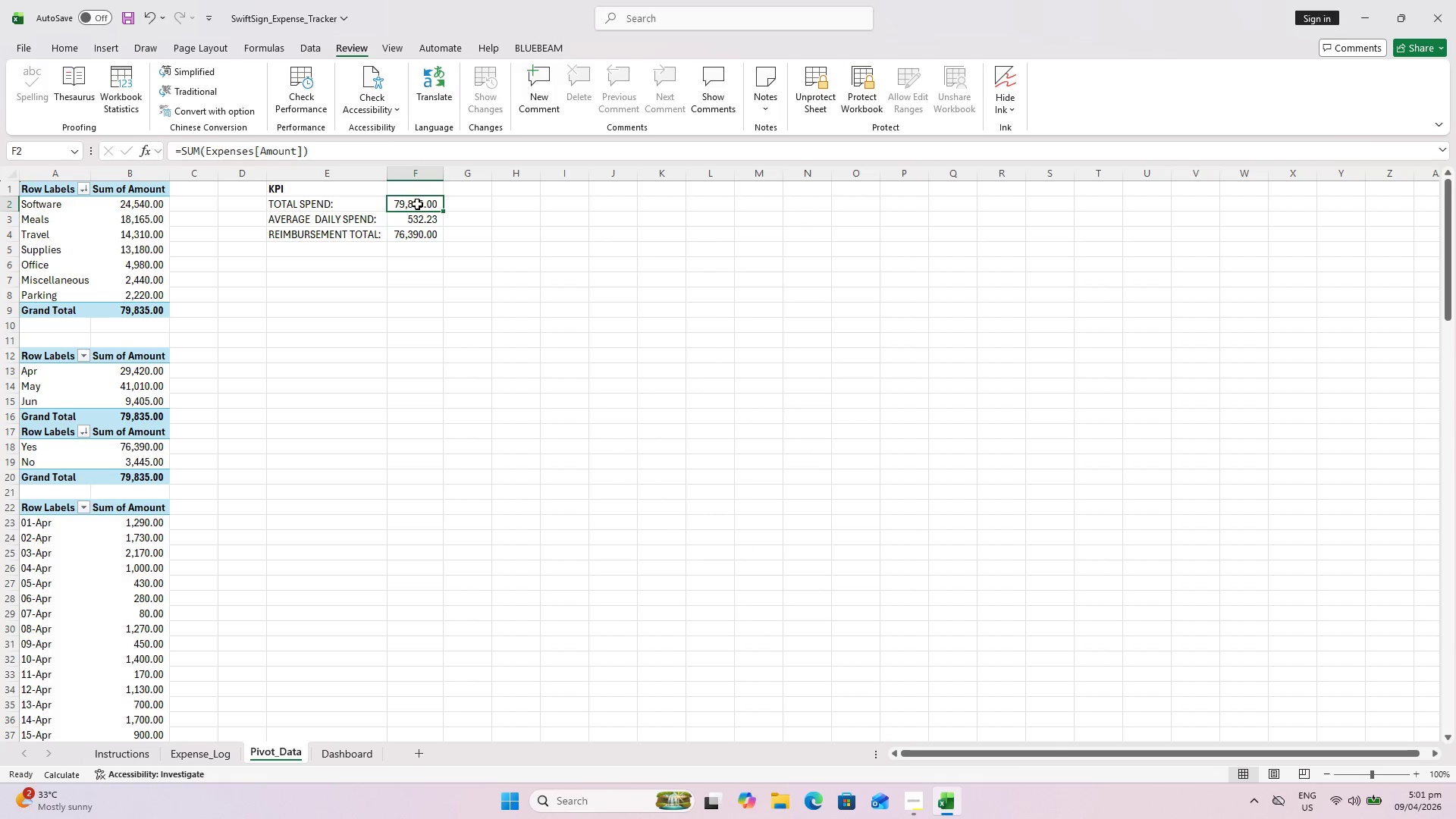 
double_click([417, 204])
 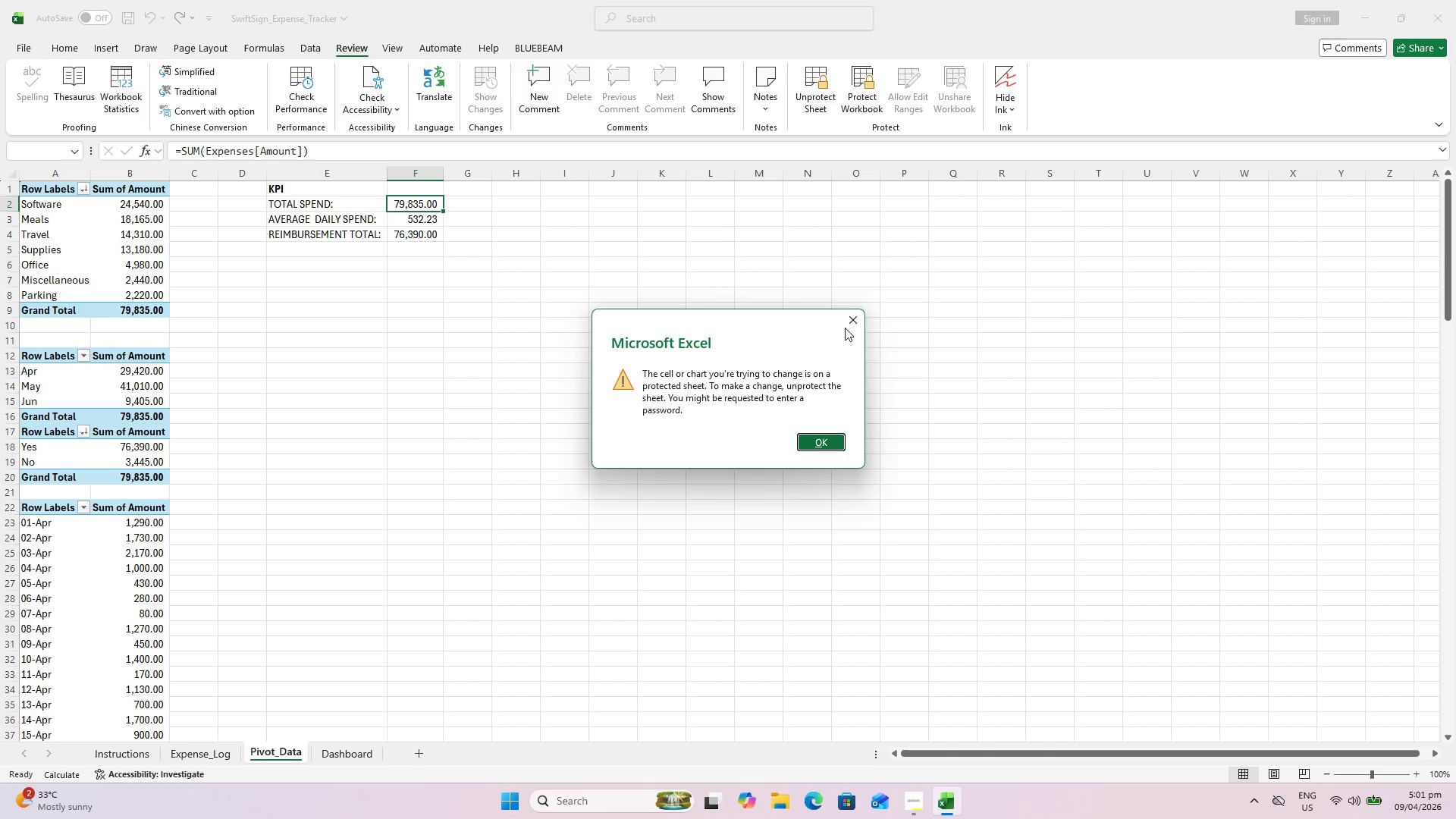 
left_click([849, 315])
 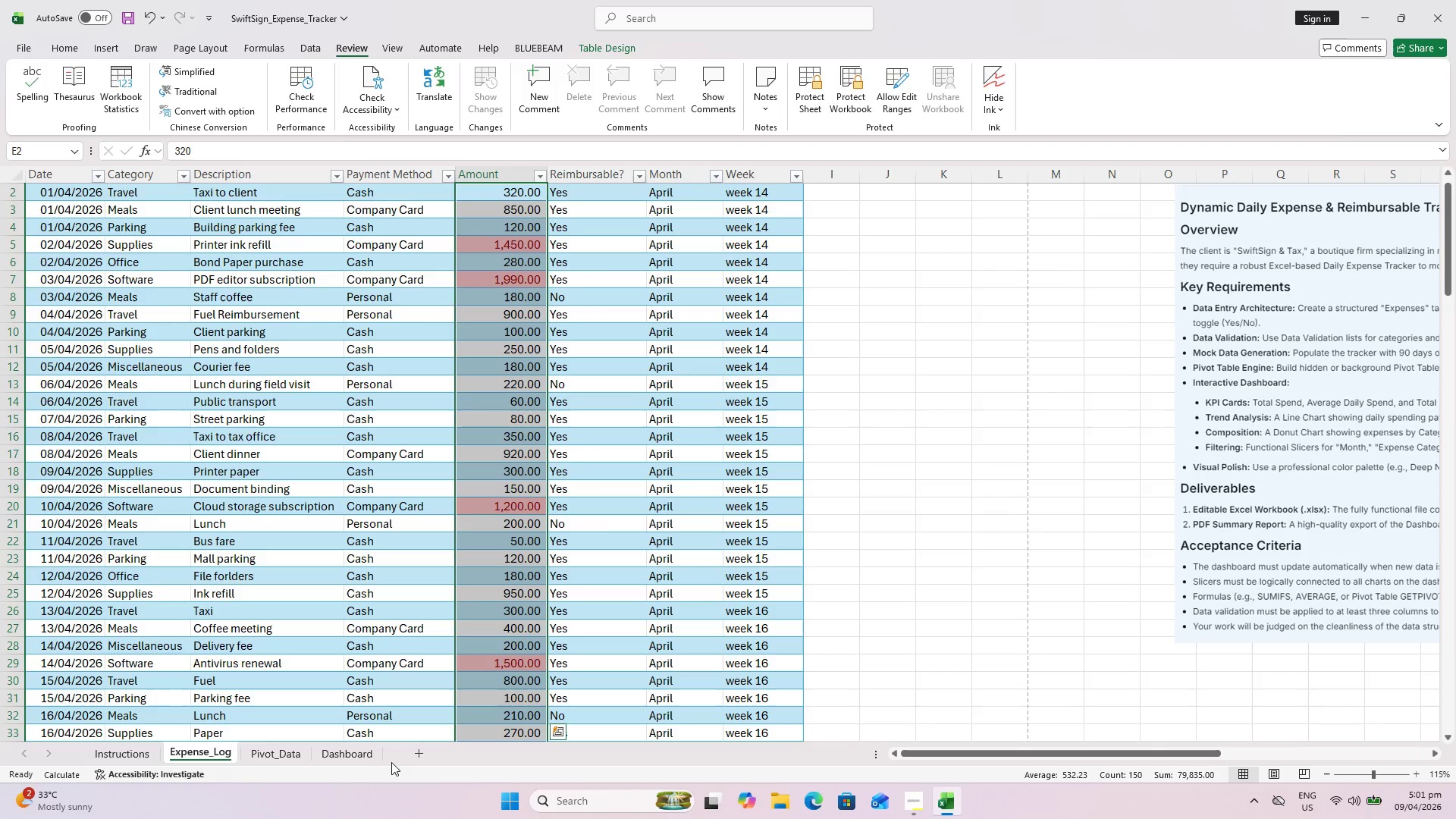 
left_click([272, 760])
 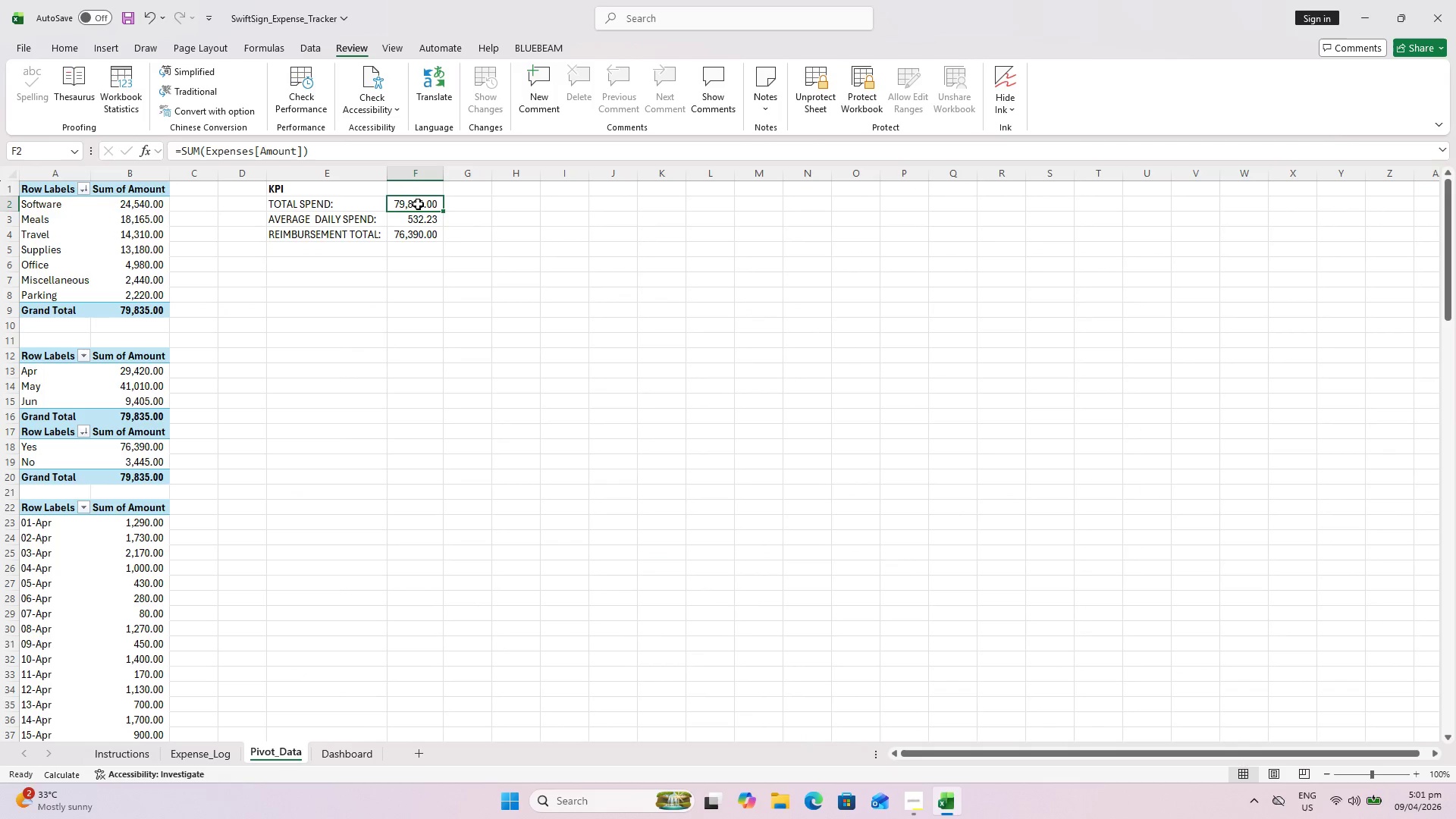 
double_click([418, 203])
 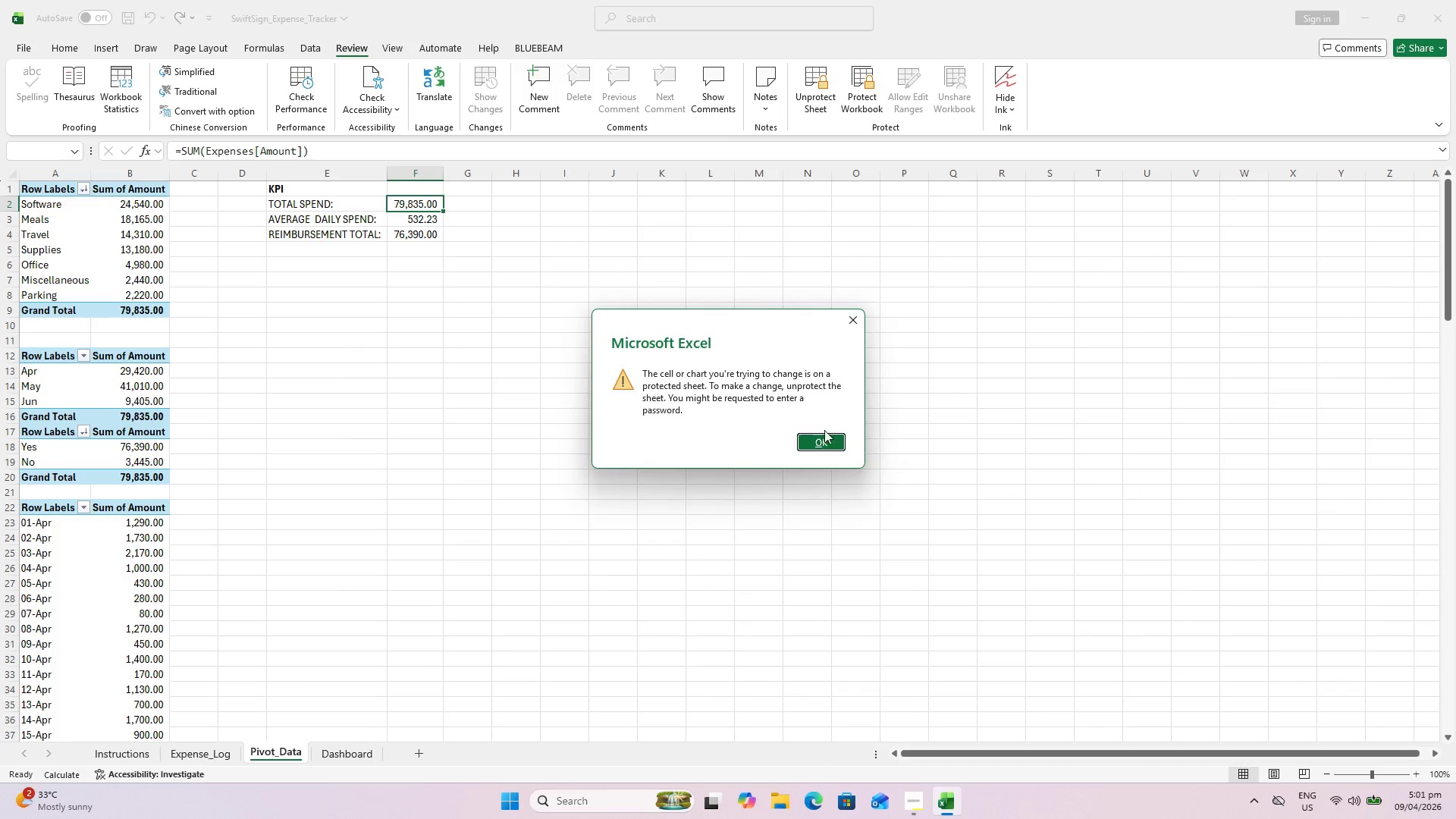 
left_click([825, 444])
 